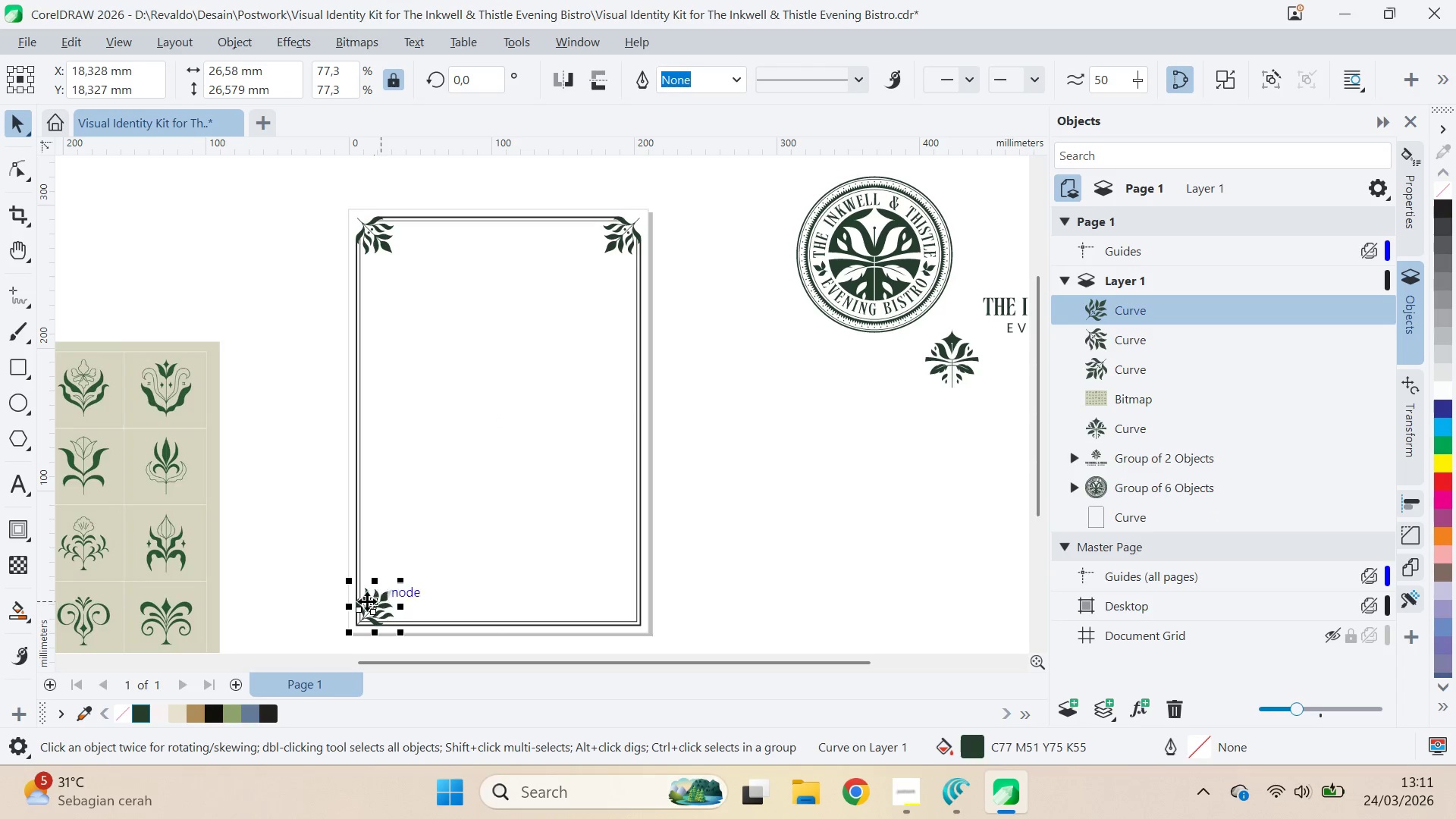 
hold_key(key=ControlLeft, duration=1.42)
left_click_drag(start_coordinate=[352, 608], to_coordinate=[397, 605])
 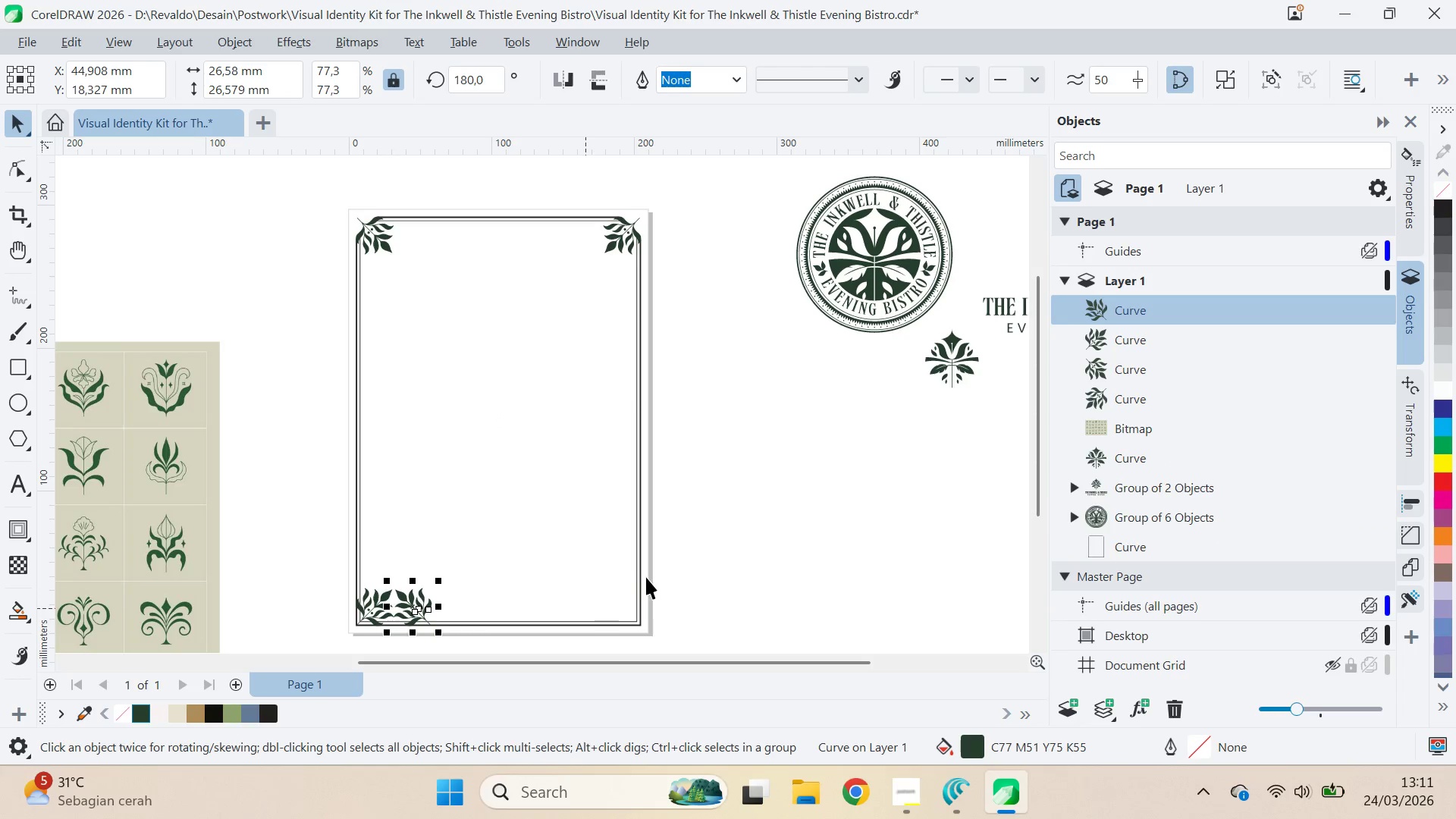 
right_click([397, 605])
 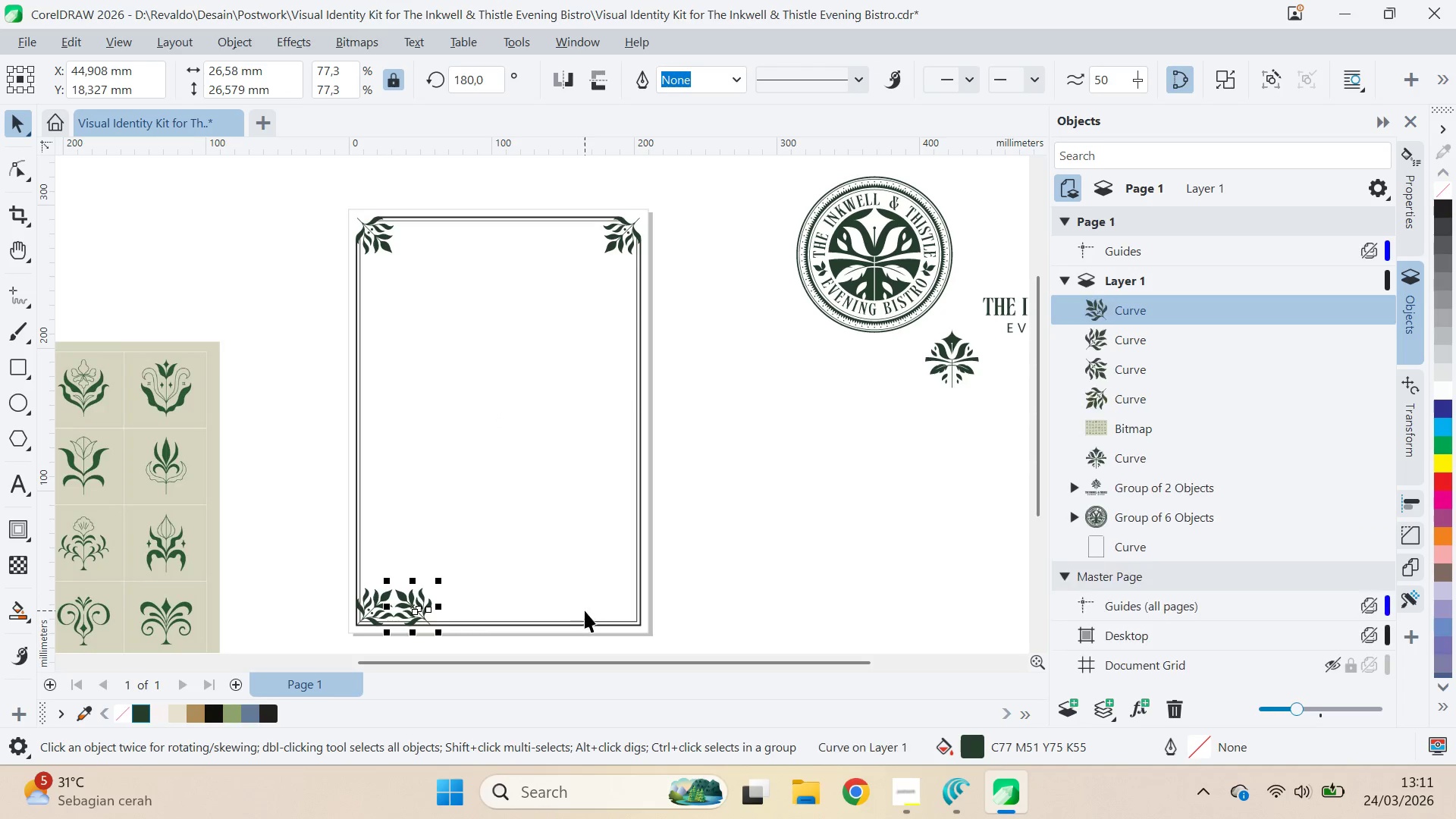 
left_click([397, 605])
 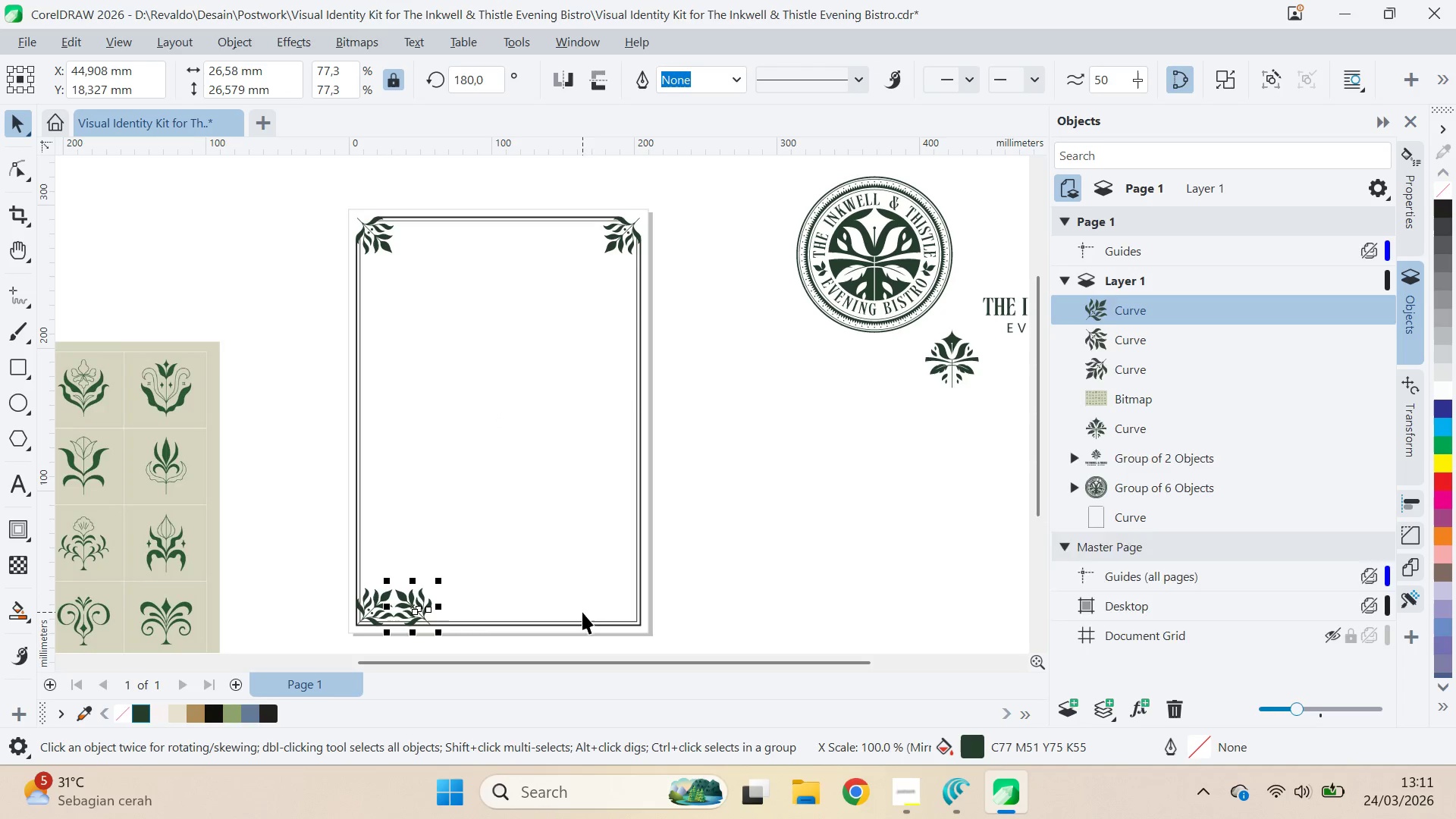 
hold_key(key=ShiftLeft, duration=1.0)
left_click([640, 585])
 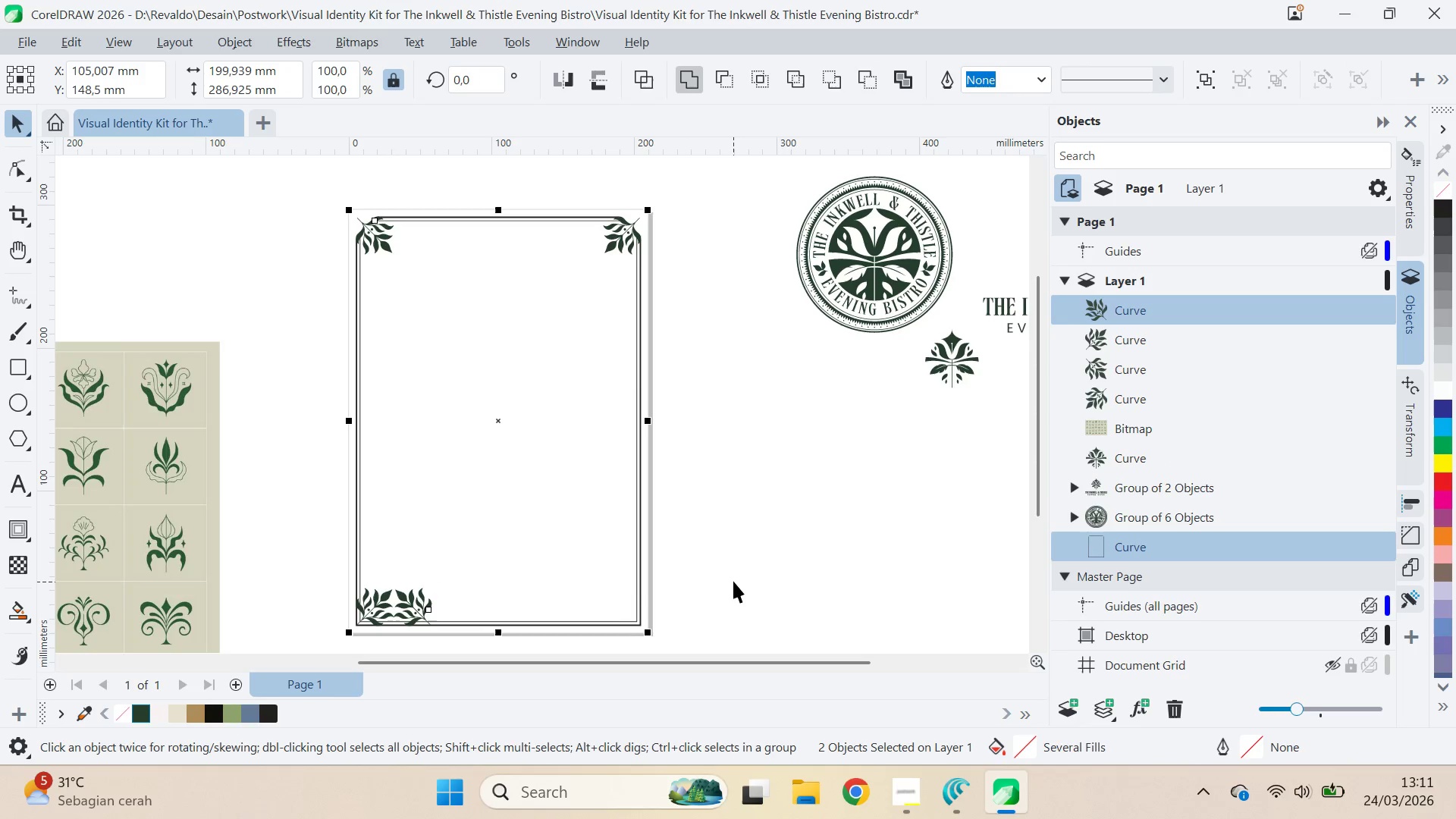 
key(R)
 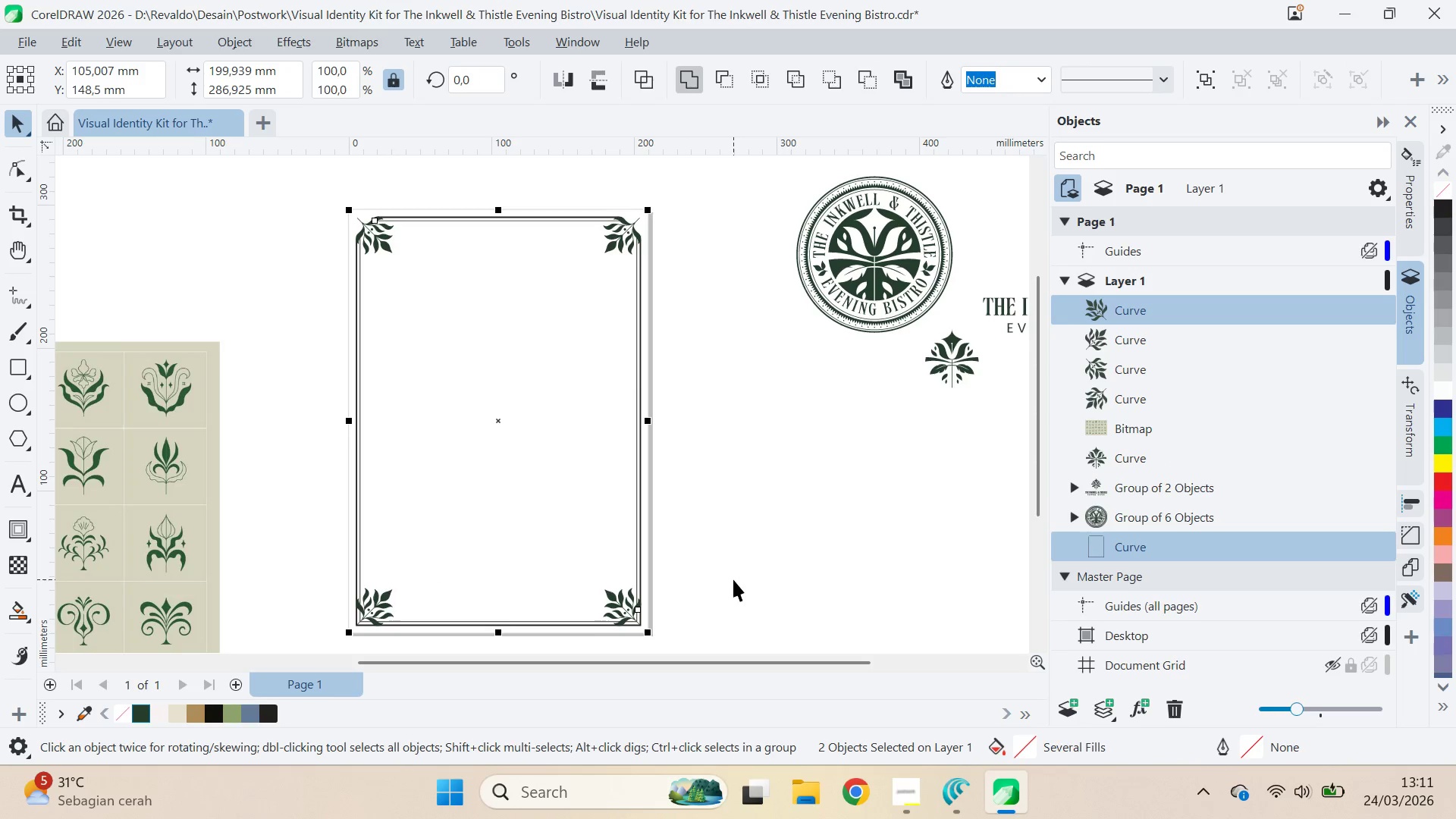 
left_click([733, 579])
 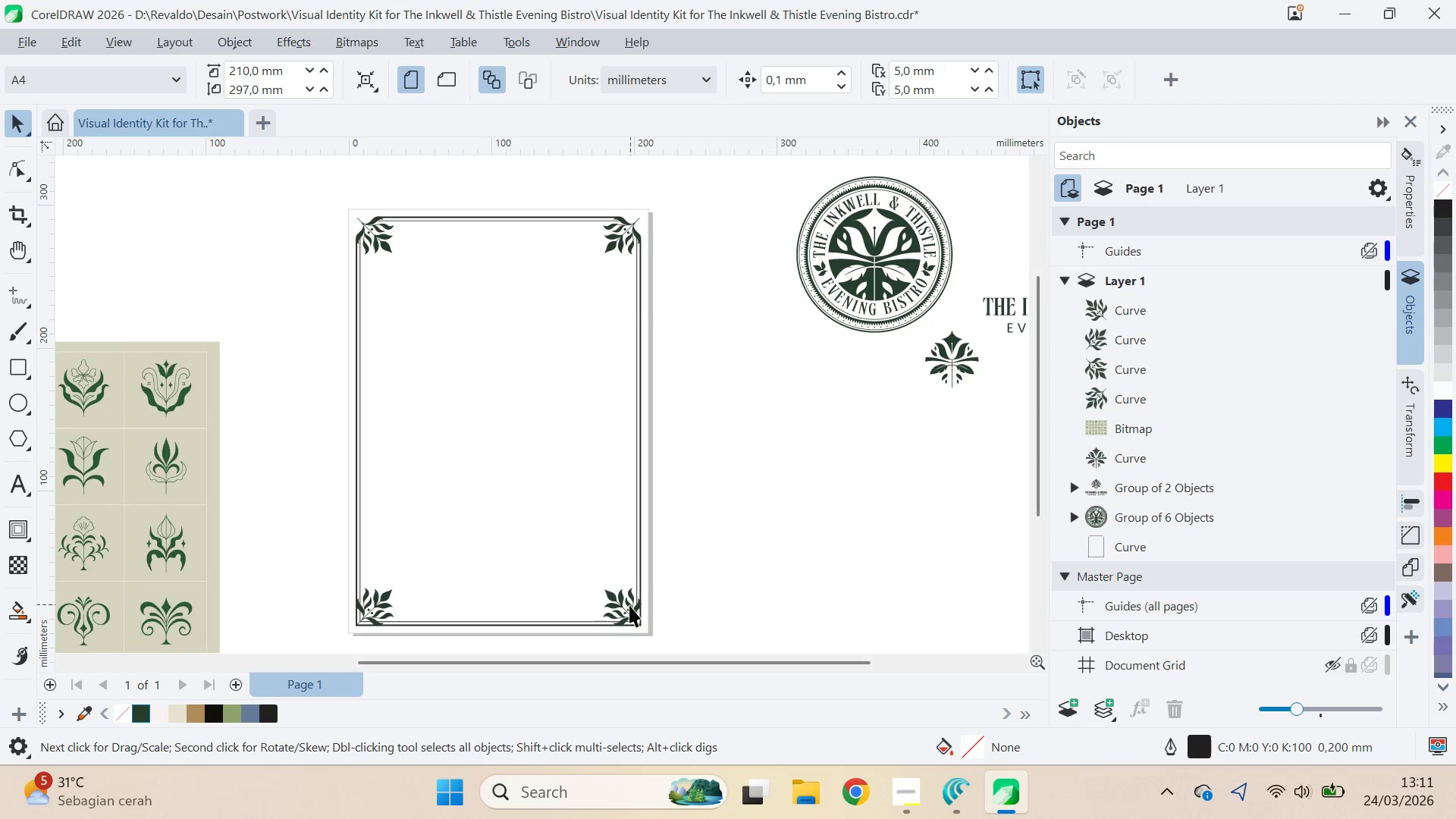 
key(Q)
 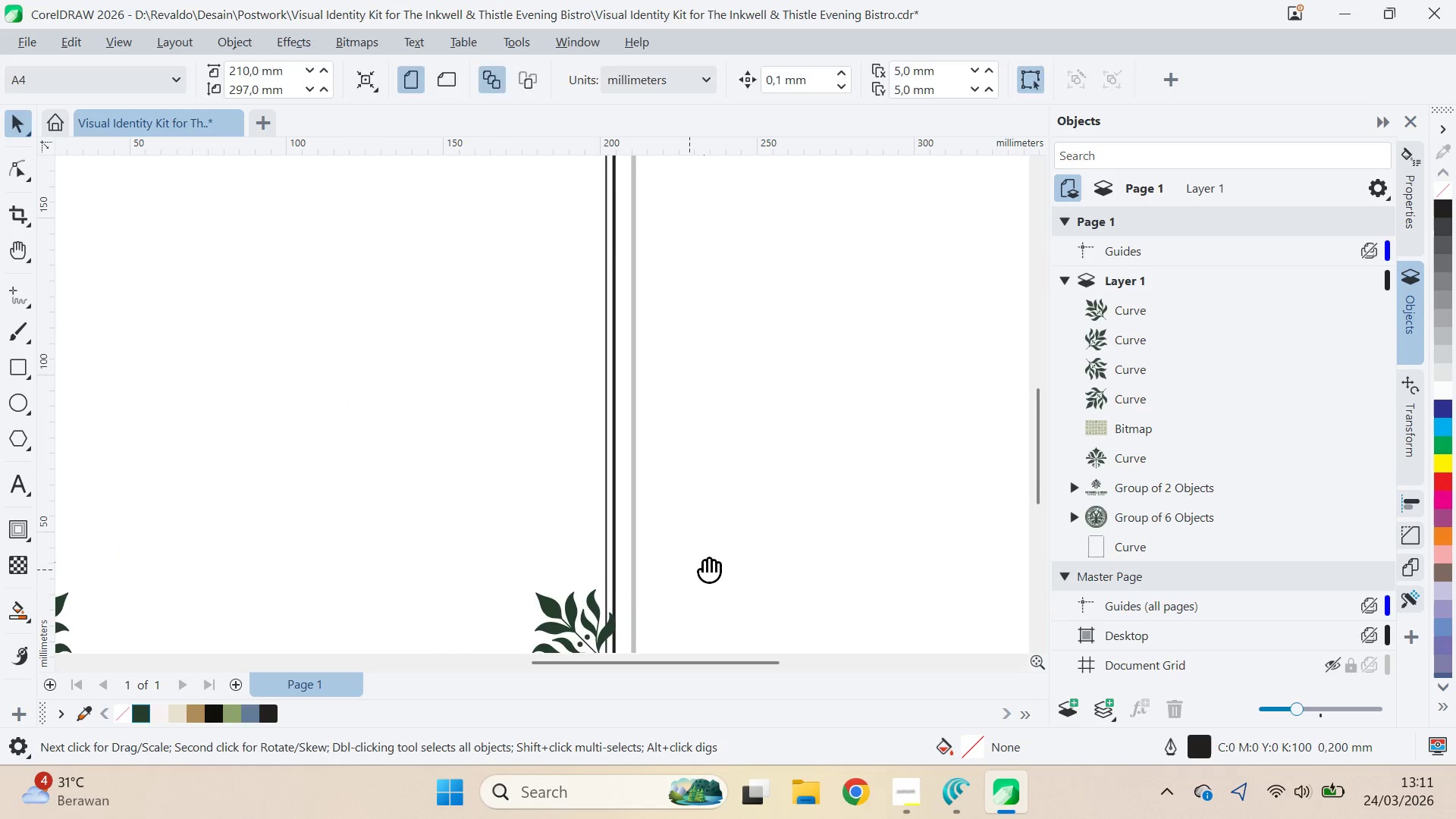 
left_click_drag(start_coordinate=[705, 561], to_coordinate=[686, 406])
 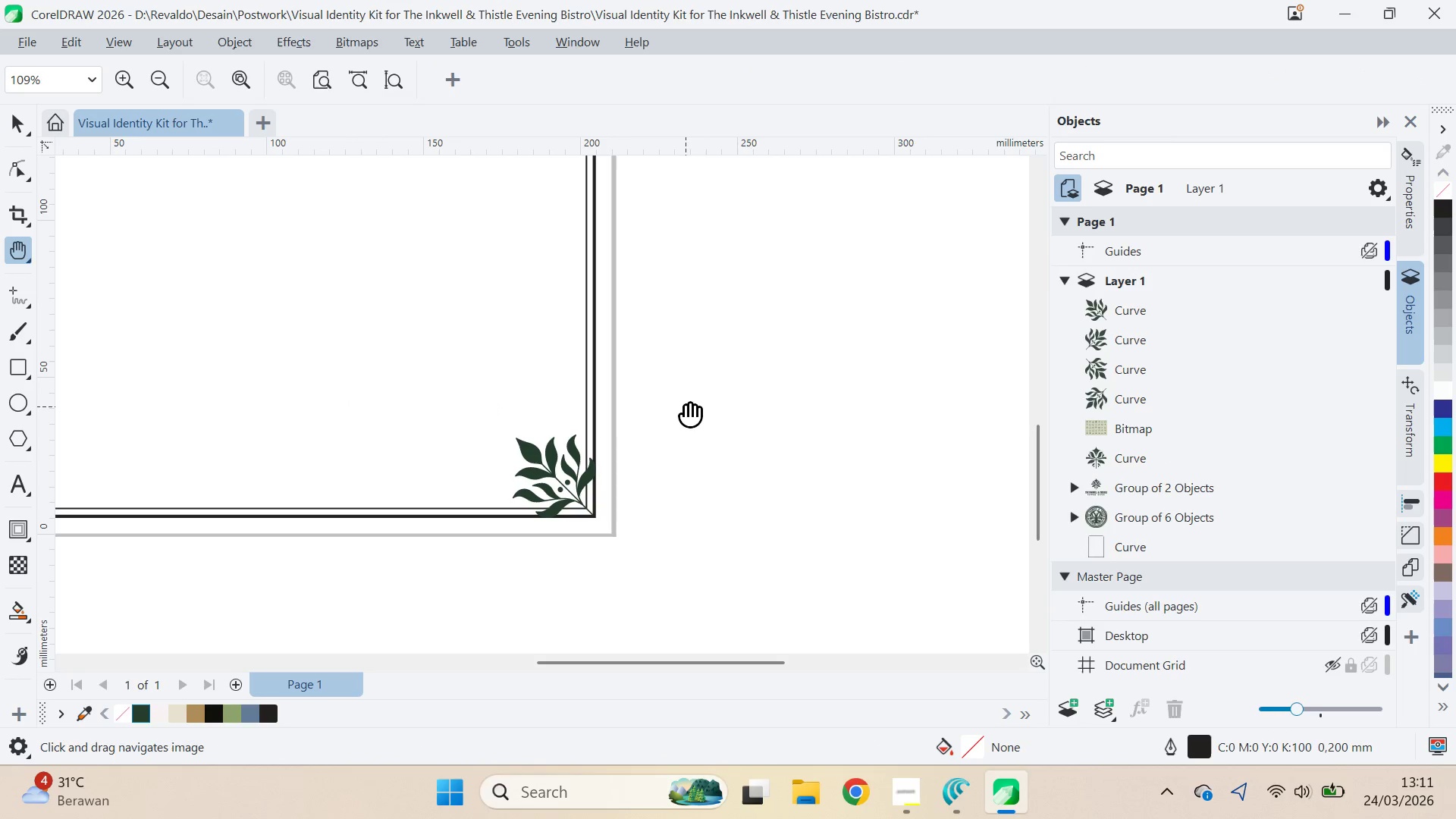 
scroll: coordinate [682, 585], scroll_direction: up, amount: 5.0
 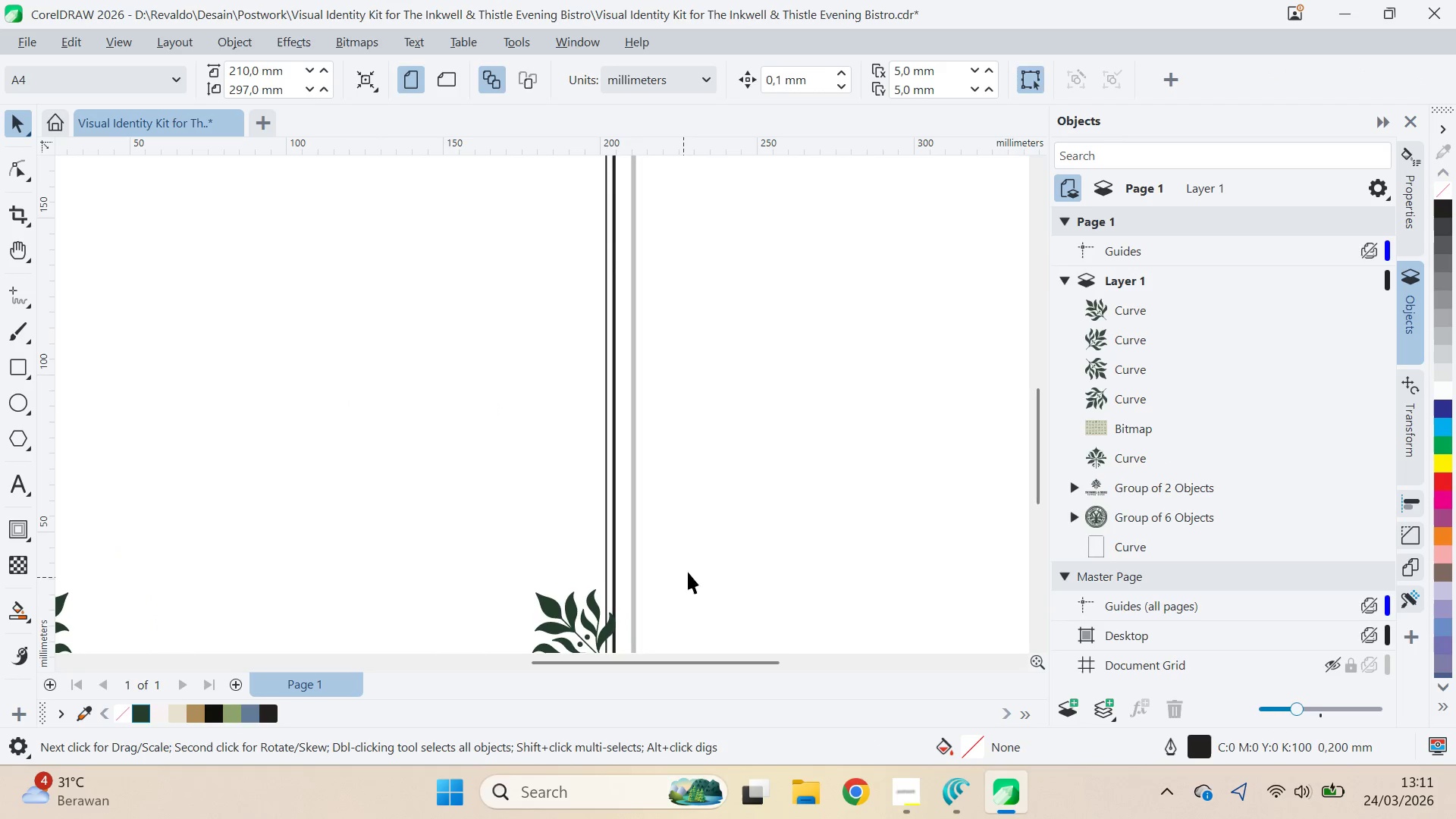 
key(V)
 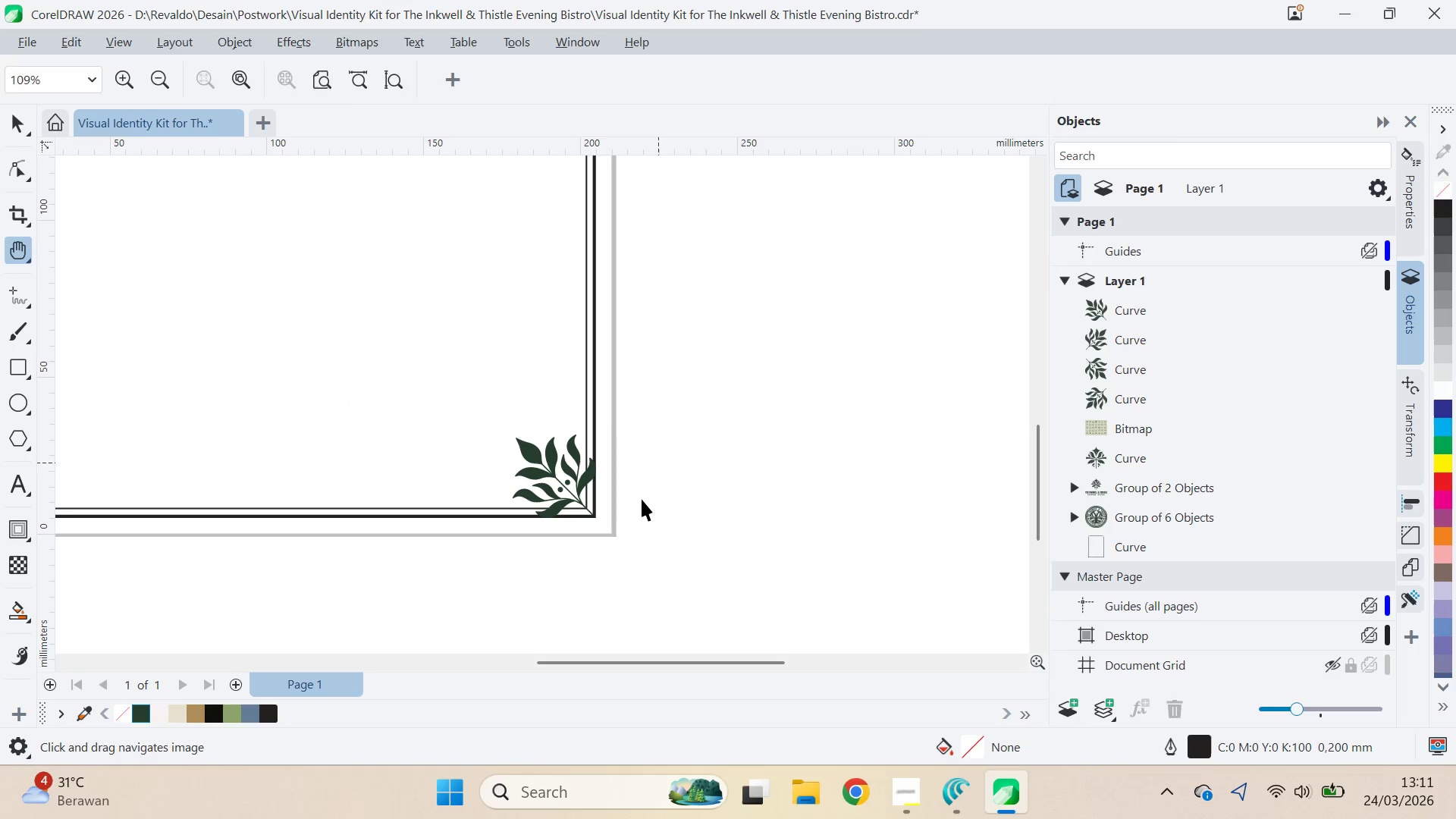 
left_click([642, 499])
 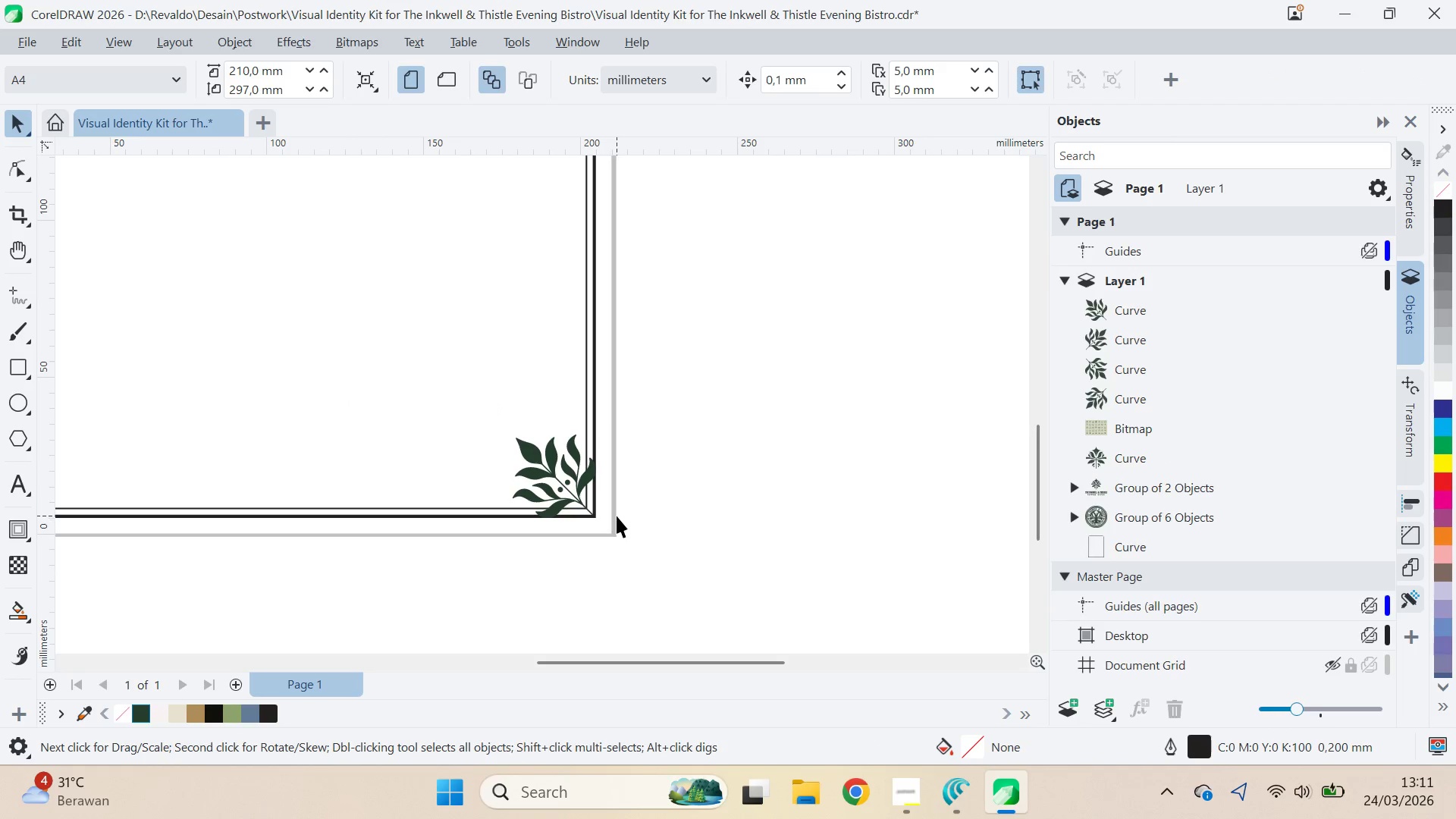 
scroll: coordinate [615, 513], scroll_direction: up, amount: 4.0
 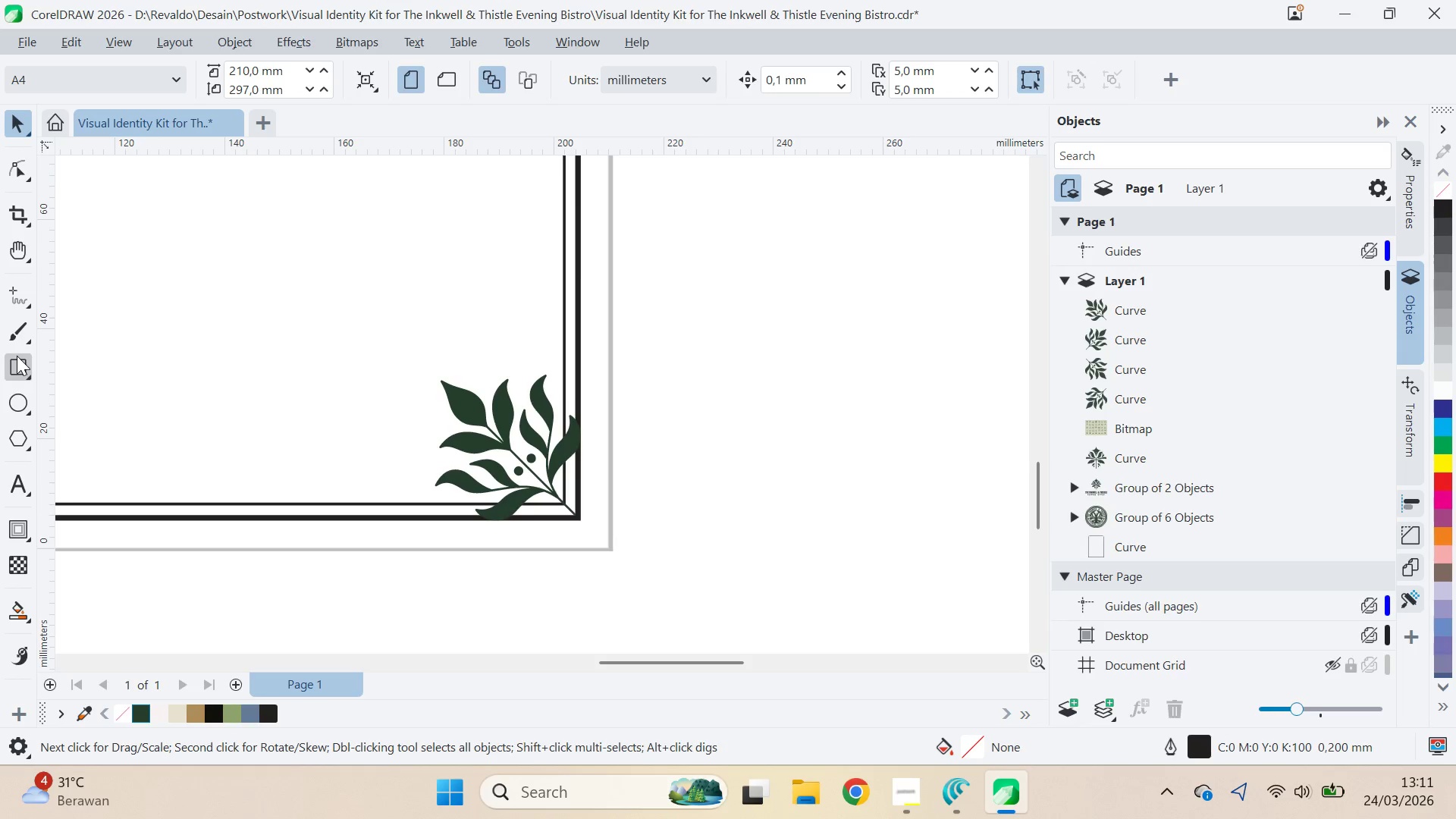 
hold_key(key=ControlLeft, duration=1.5)
left_click_drag(start_coordinate=[507, 445], to_coordinate=[632, 547])
 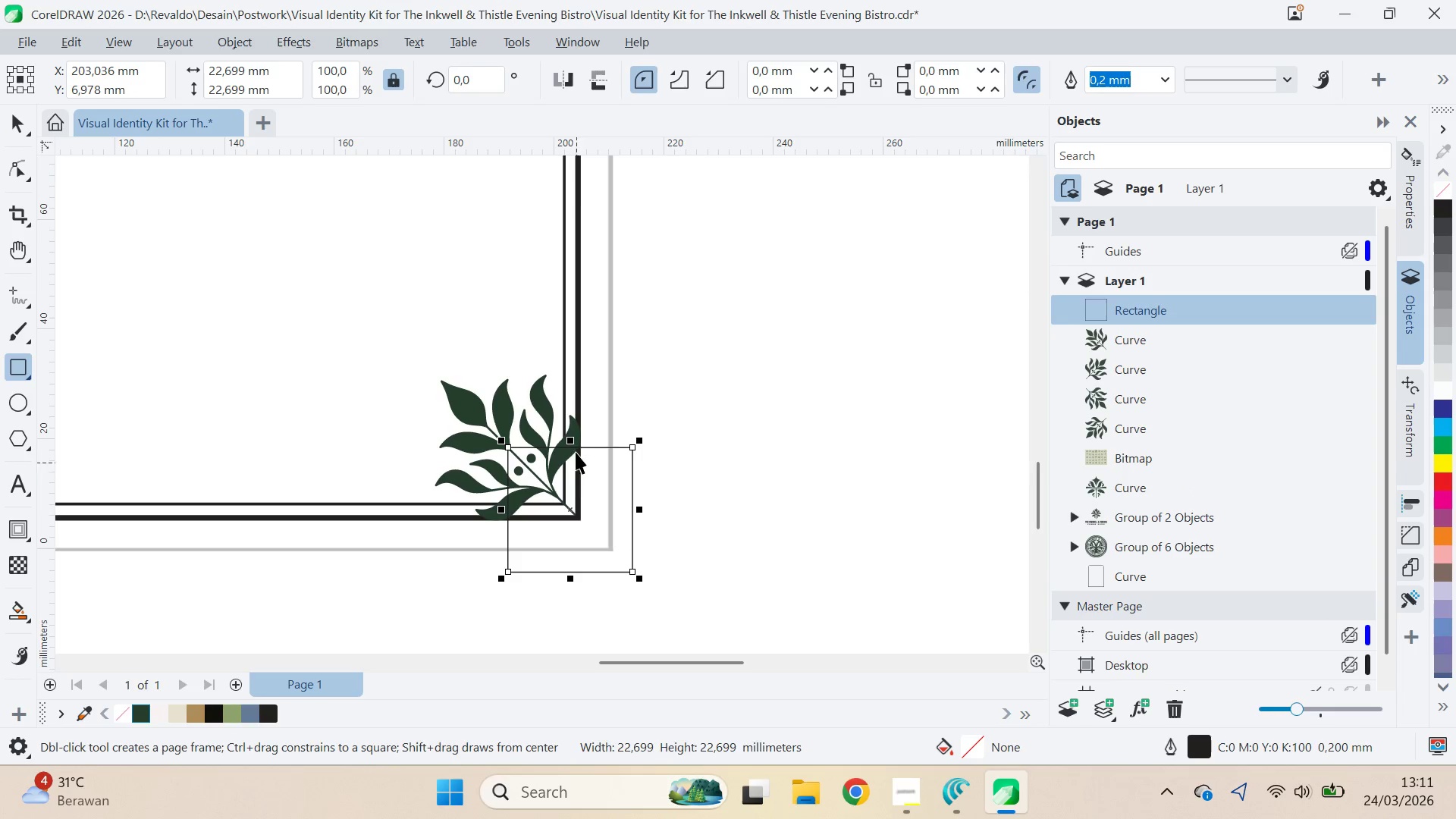 
key(Control+ControlLeft)
 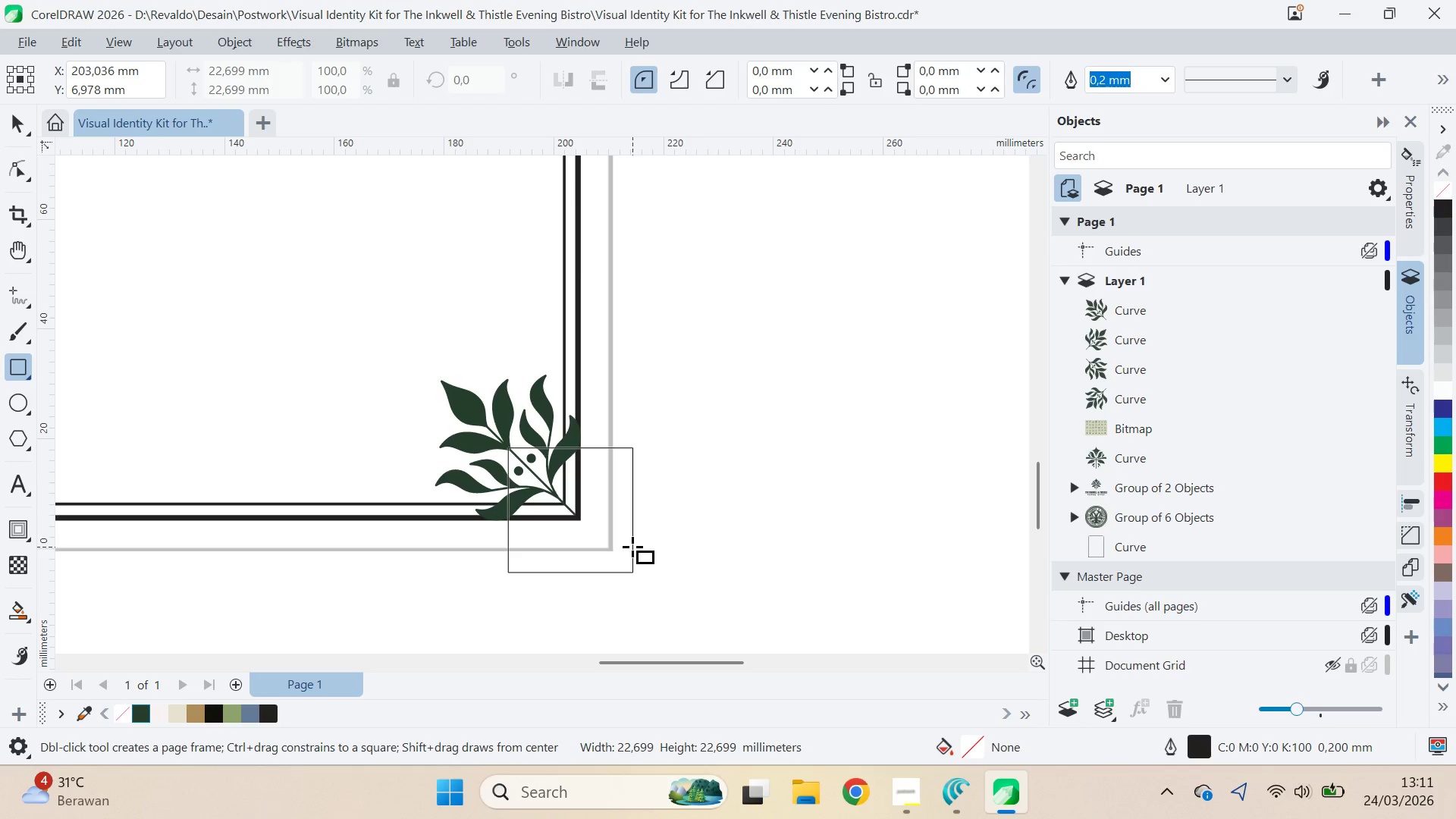 
key(Control+ControlLeft)
 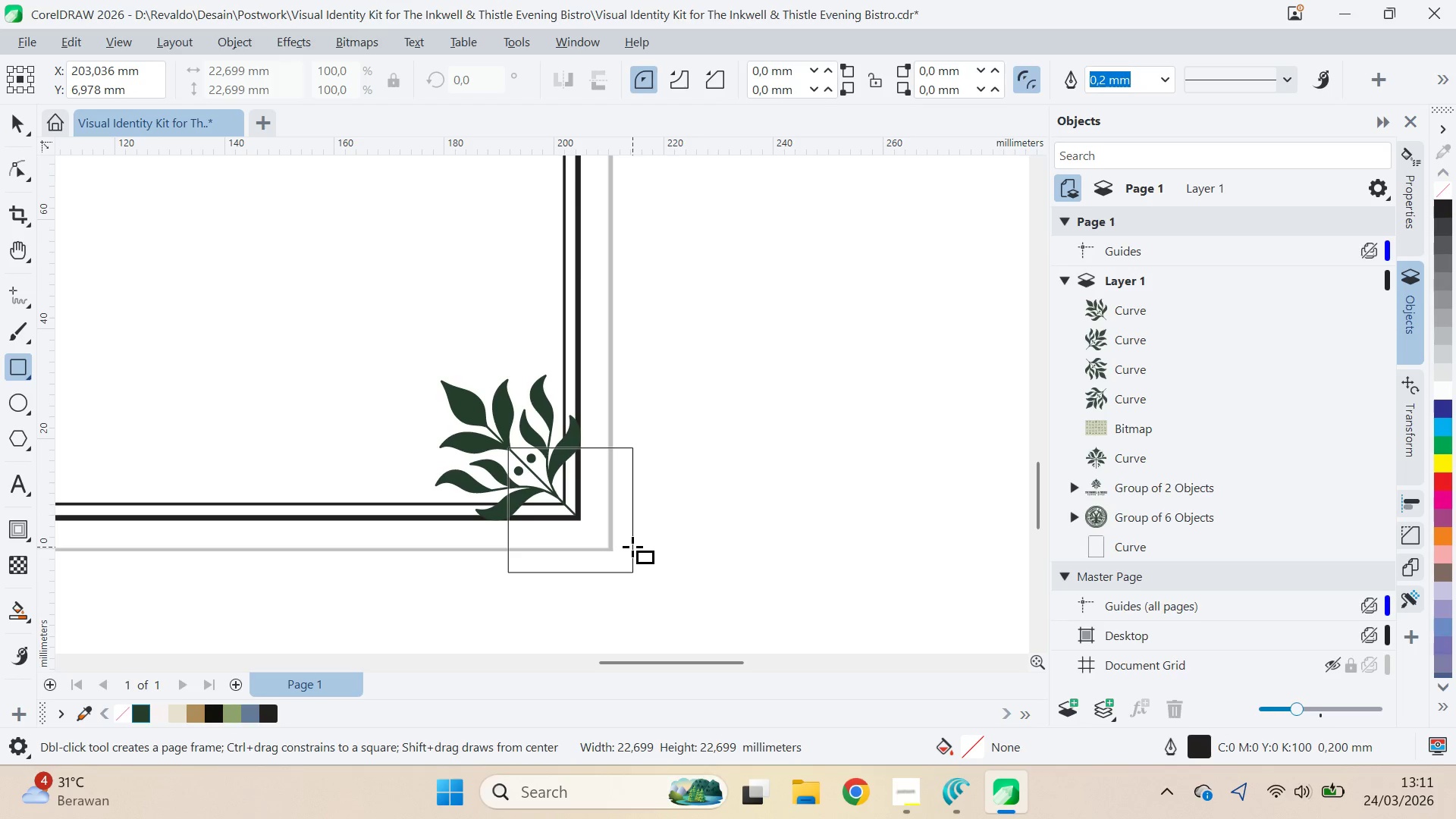 
key(Control+ControlLeft)
 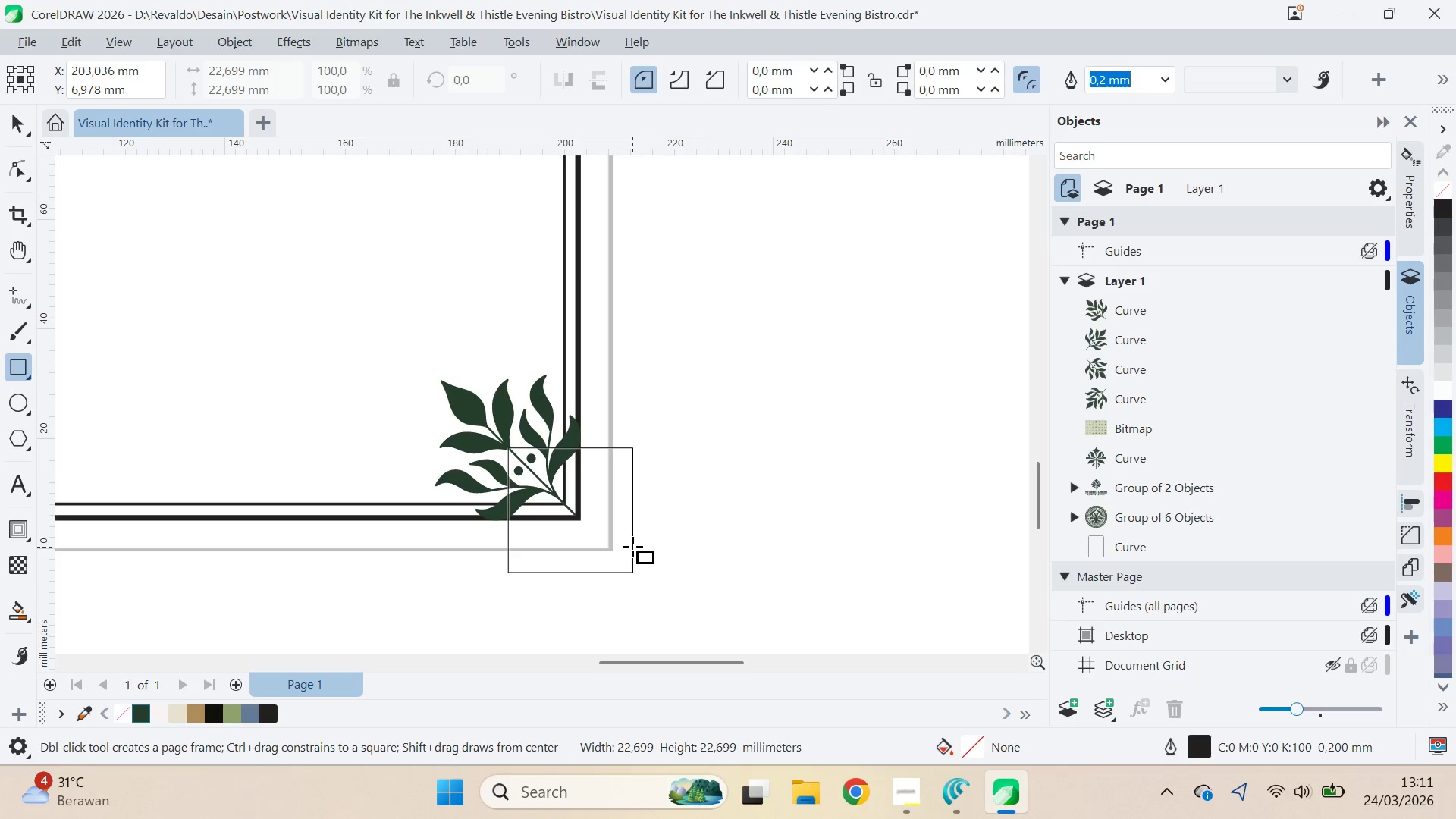 
key(Control+ControlLeft)
 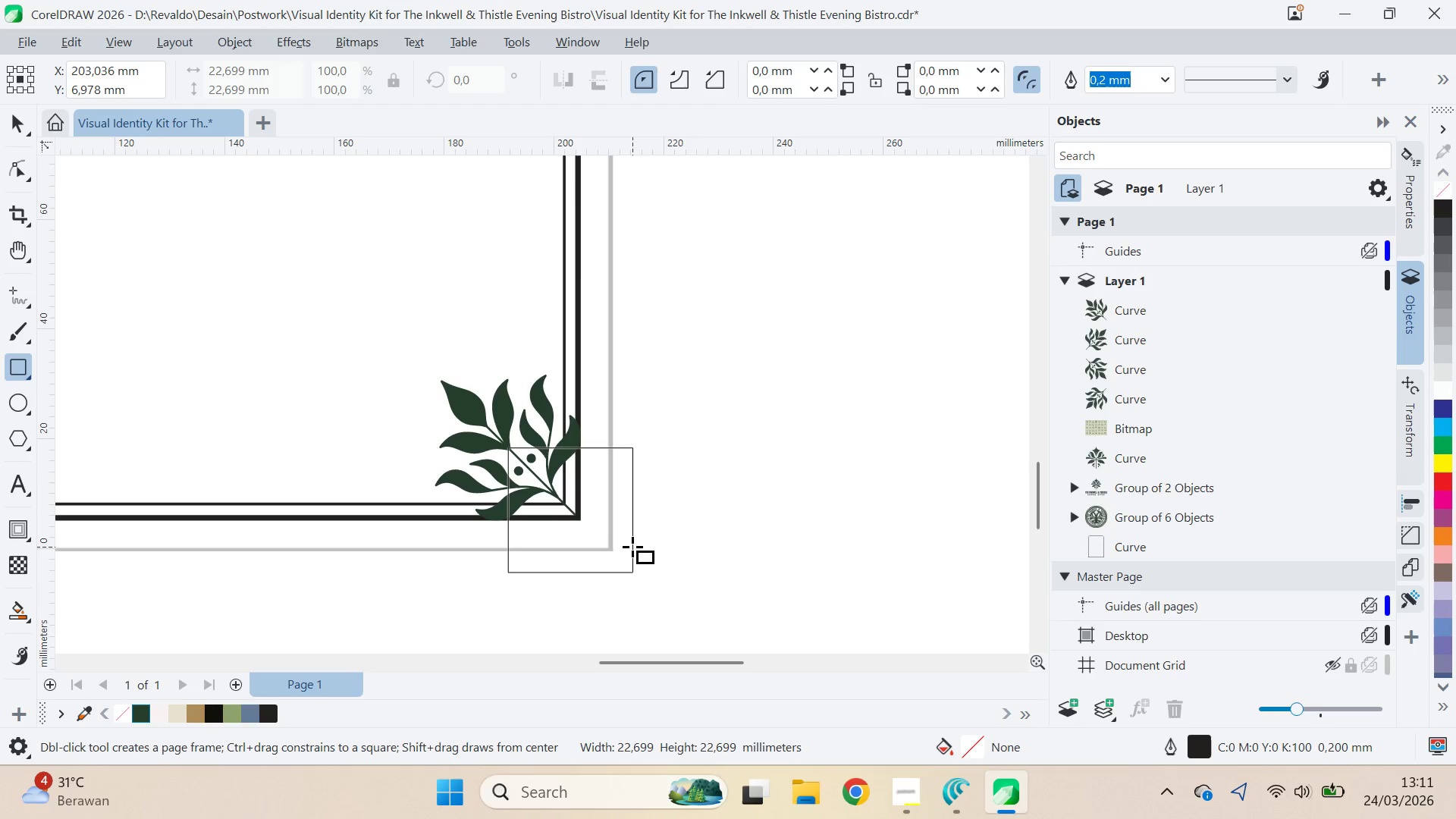 
key(Control+ControlLeft)
 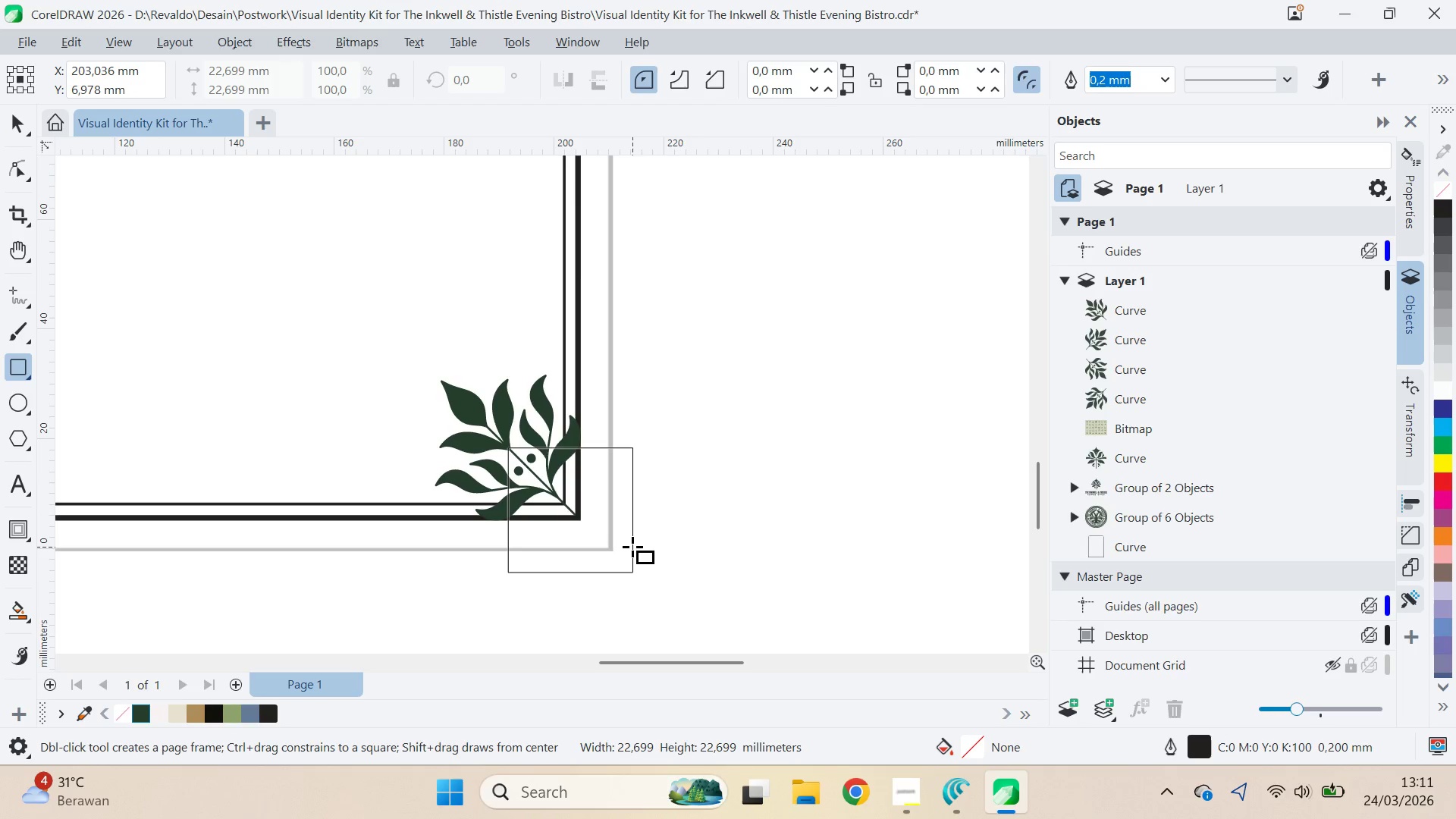 
key(Control+ControlLeft)
 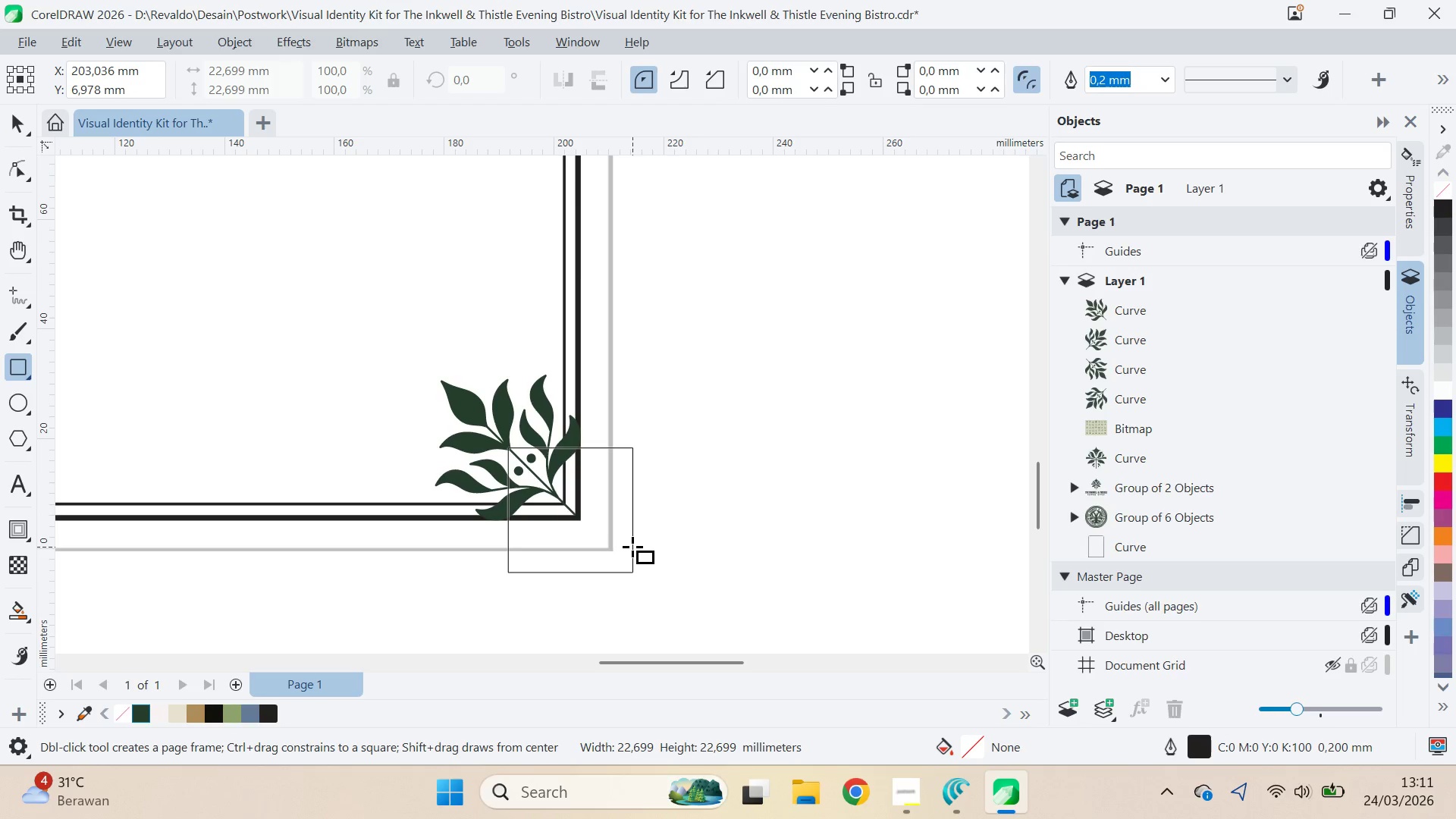 
key(Control+ControlLeft)
 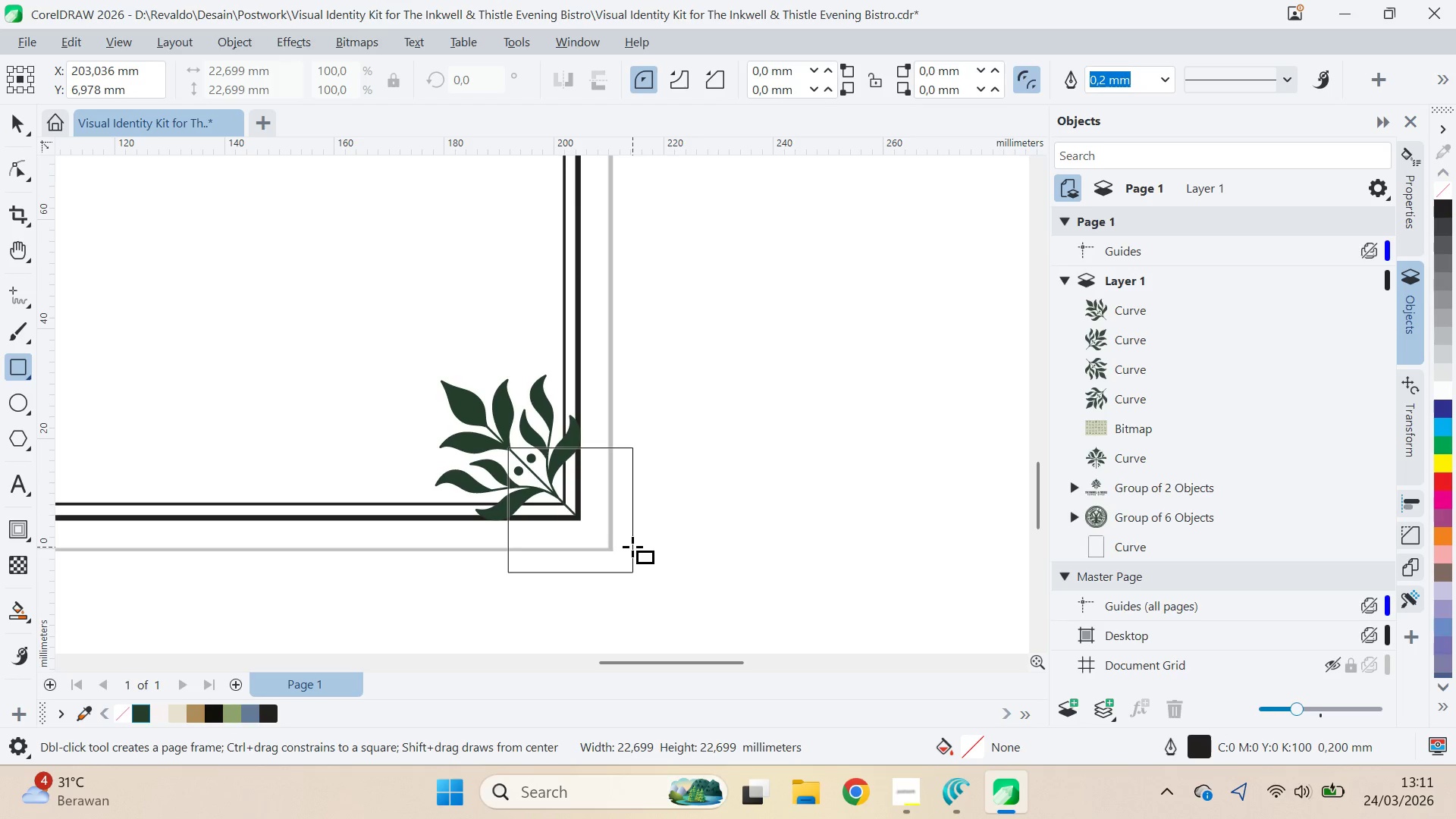 
key(Control+ControlLeft)
 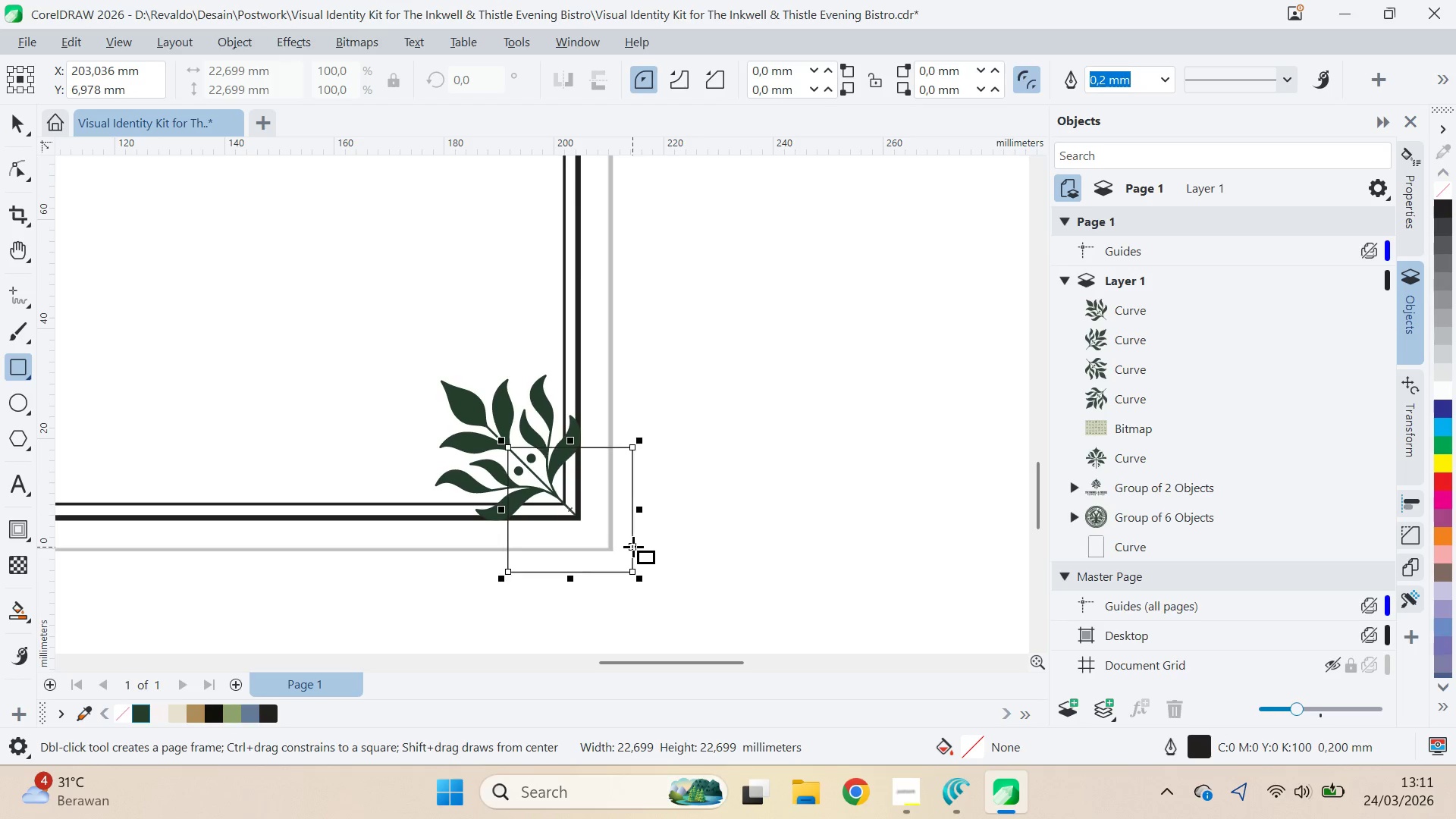 
hold_key(key=ControlLeft, duration=6.51)
 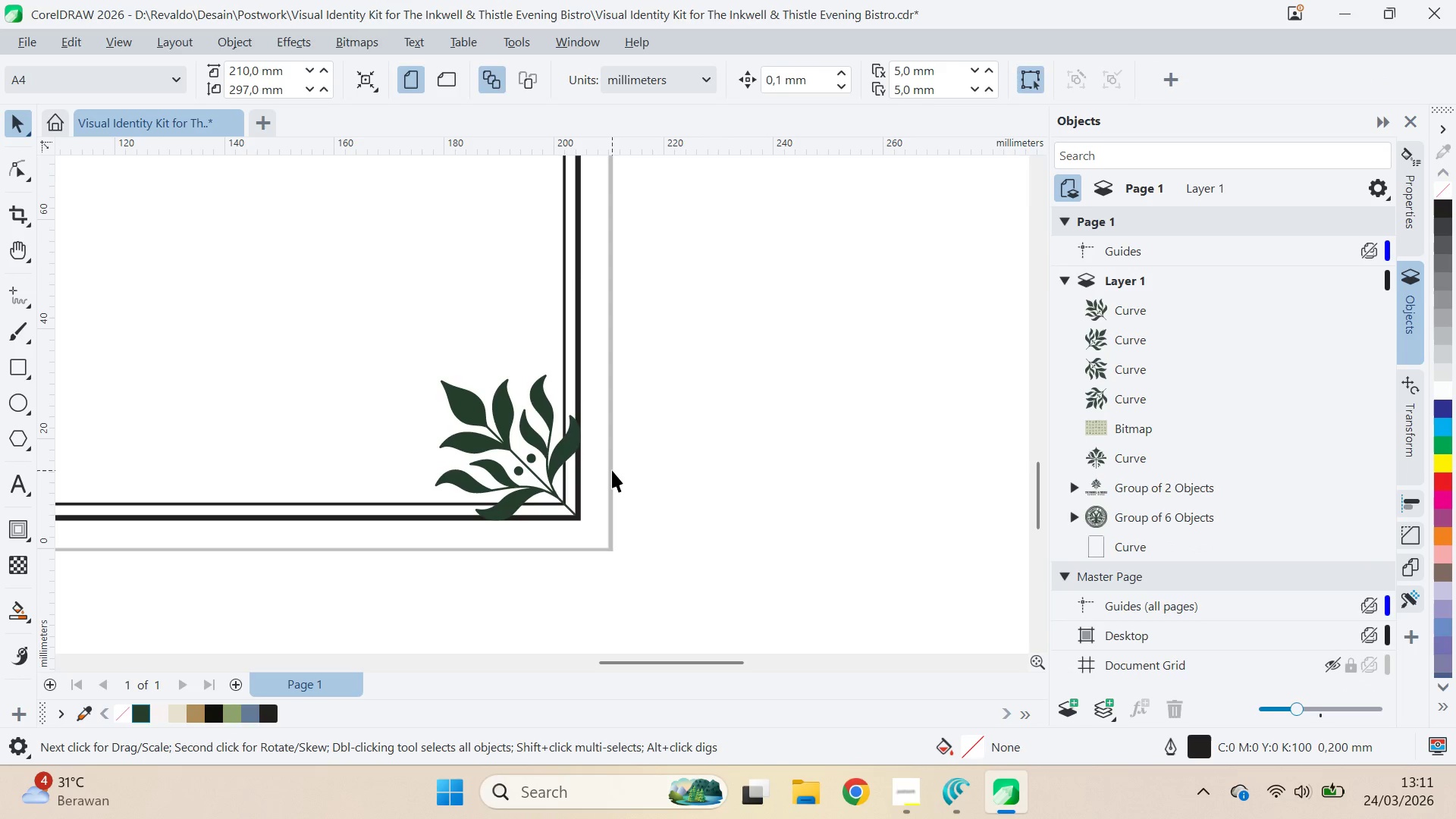 
key(V)
 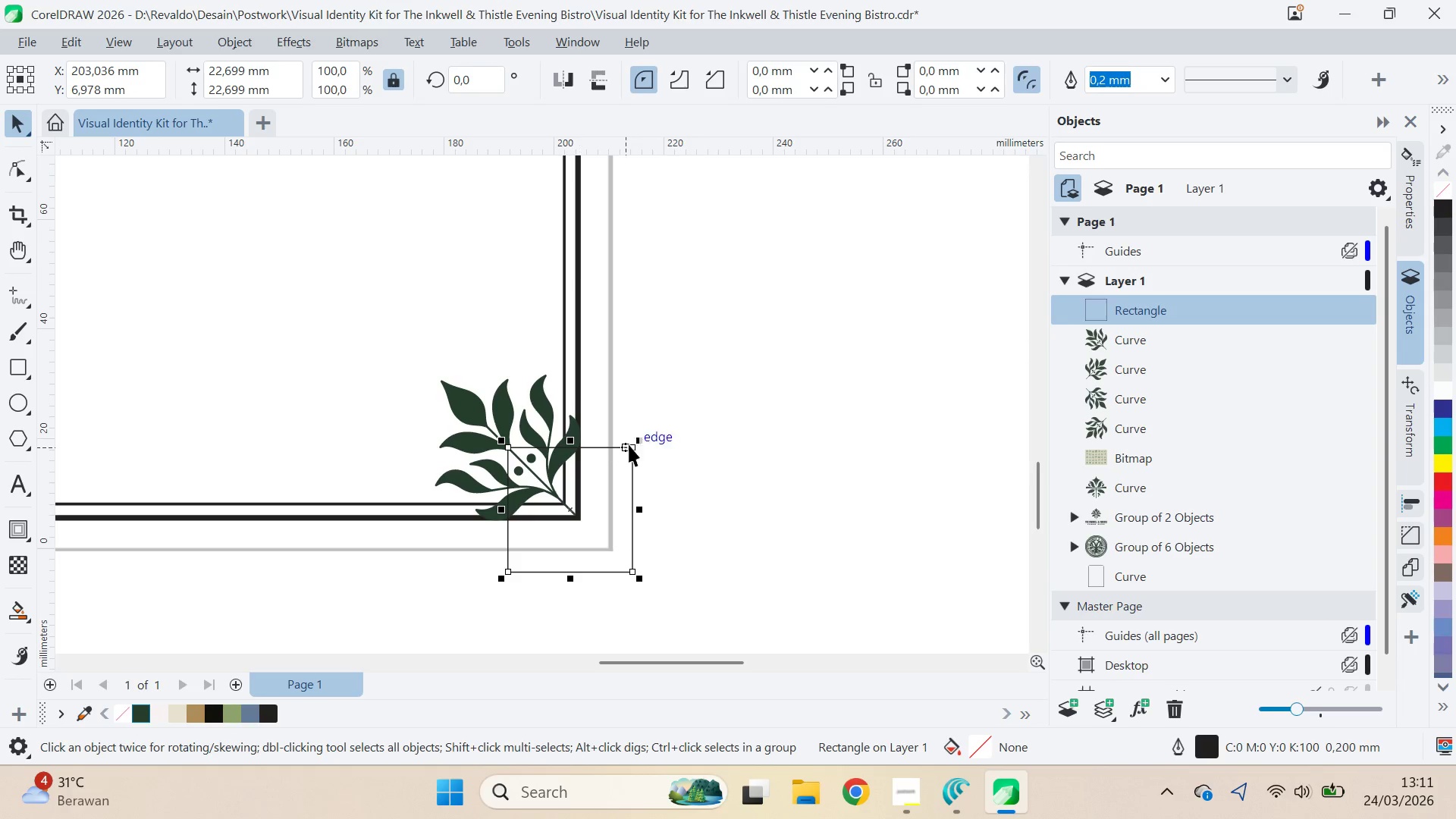 
hold_key(key=ShiftLeft, duration=1.5)
left_click_drag(start_coordinate=[637, 442], to_coordinate=[591, 428])
 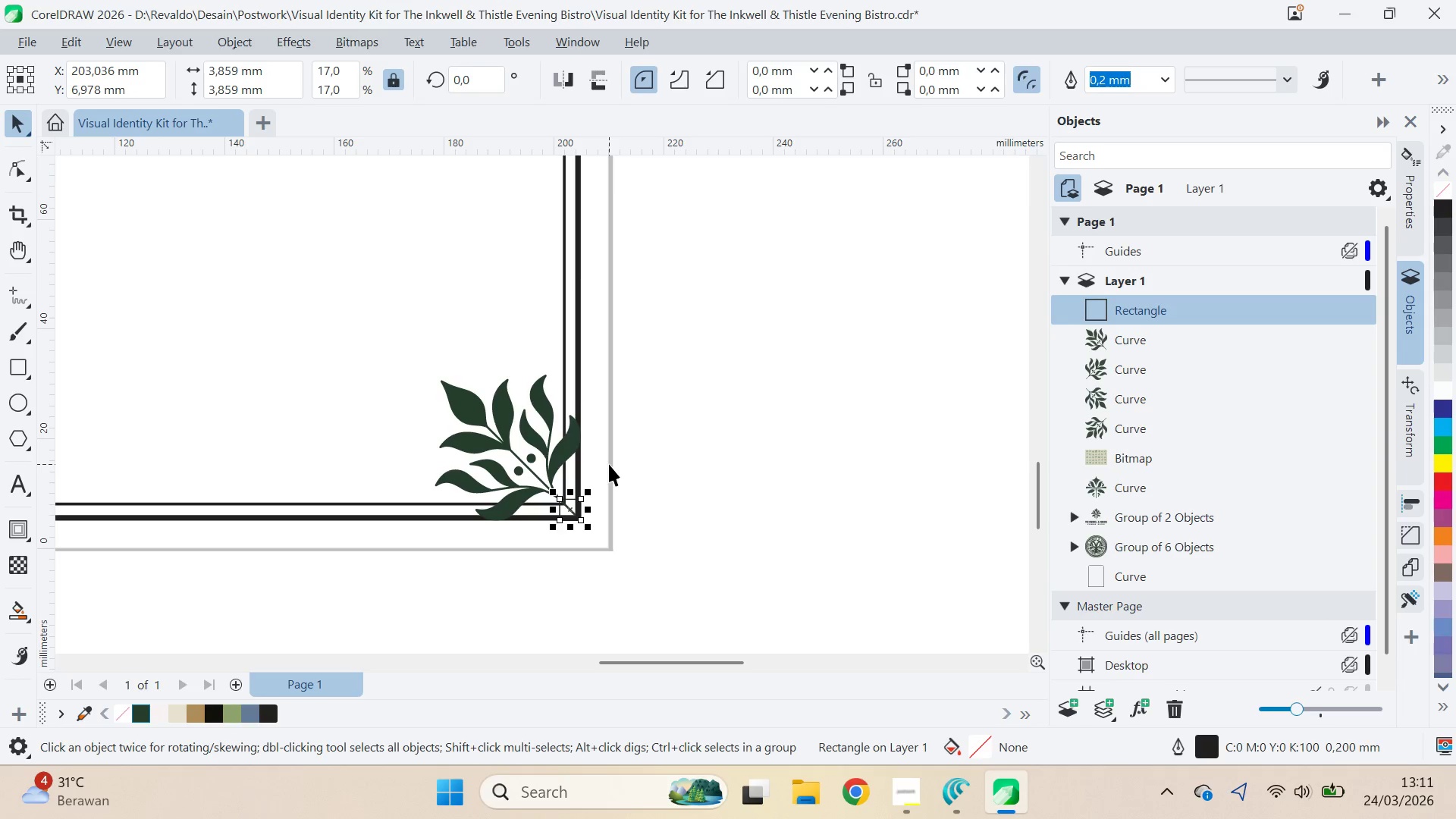 
hold_key(key=ShiftLeft, duration=1.5)
 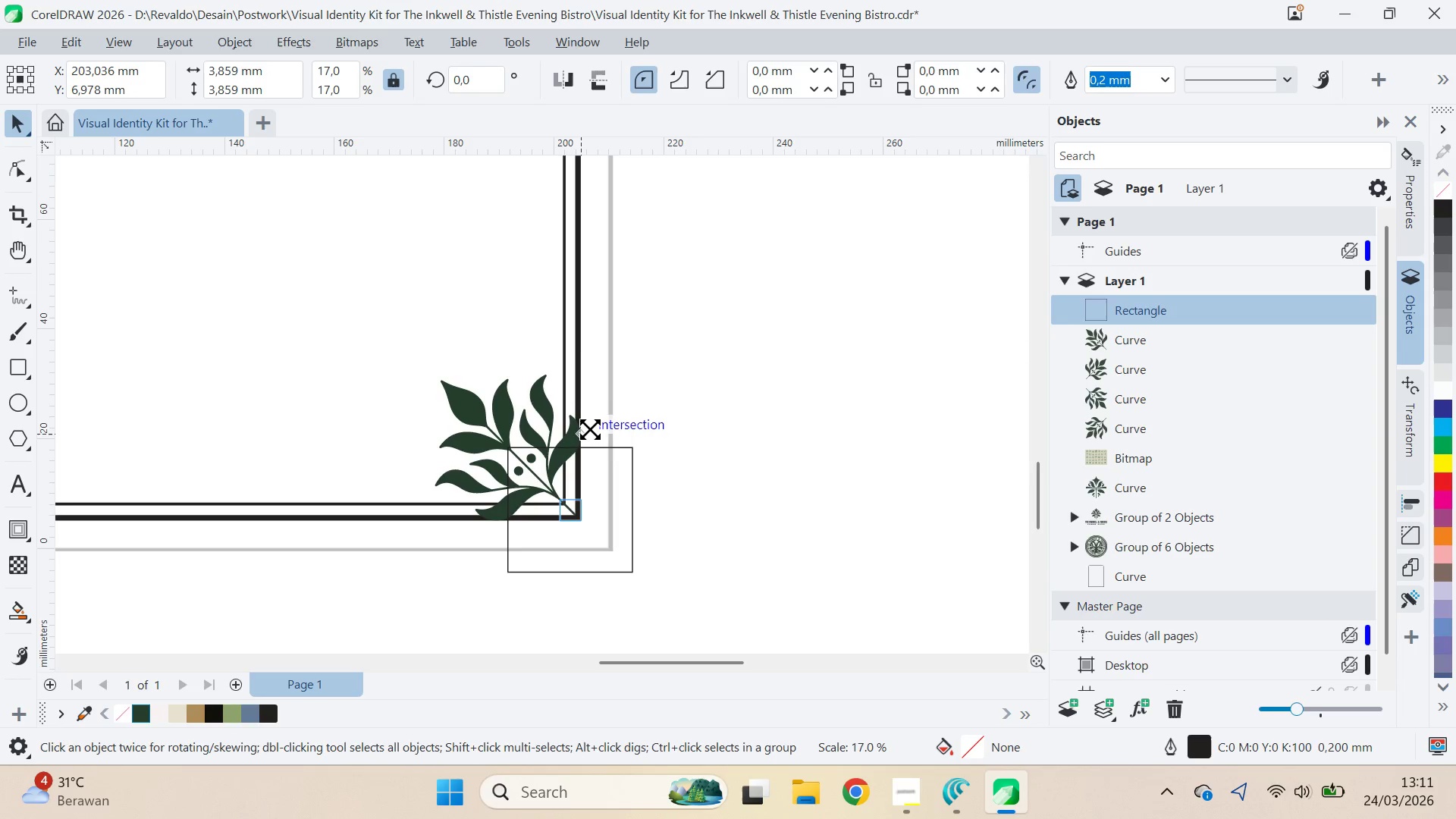 
hold_key(key=ShiftLeft, duration=1.5)
 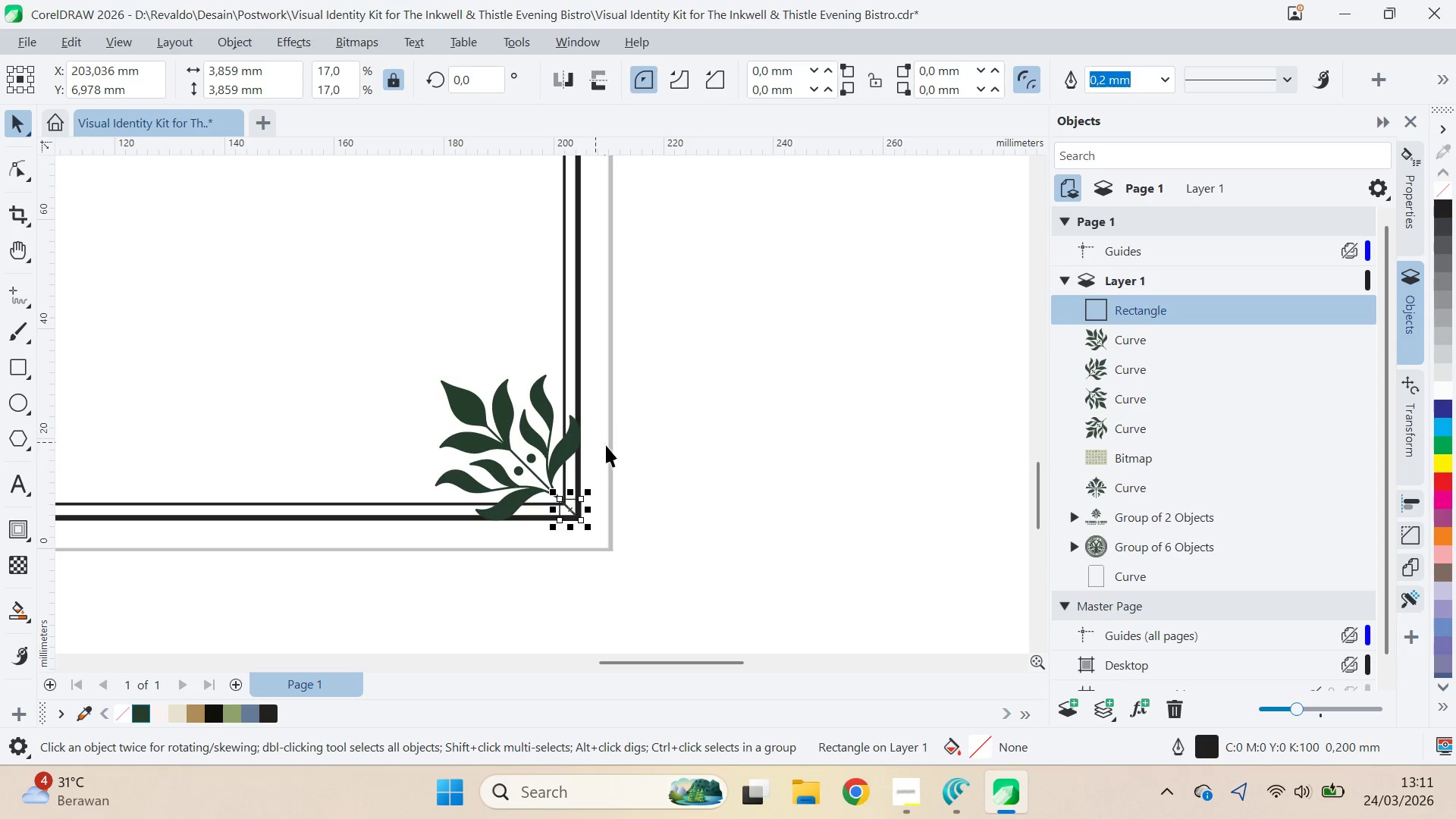 
hold_key(key=ShiftLeft, duration=0.36)
 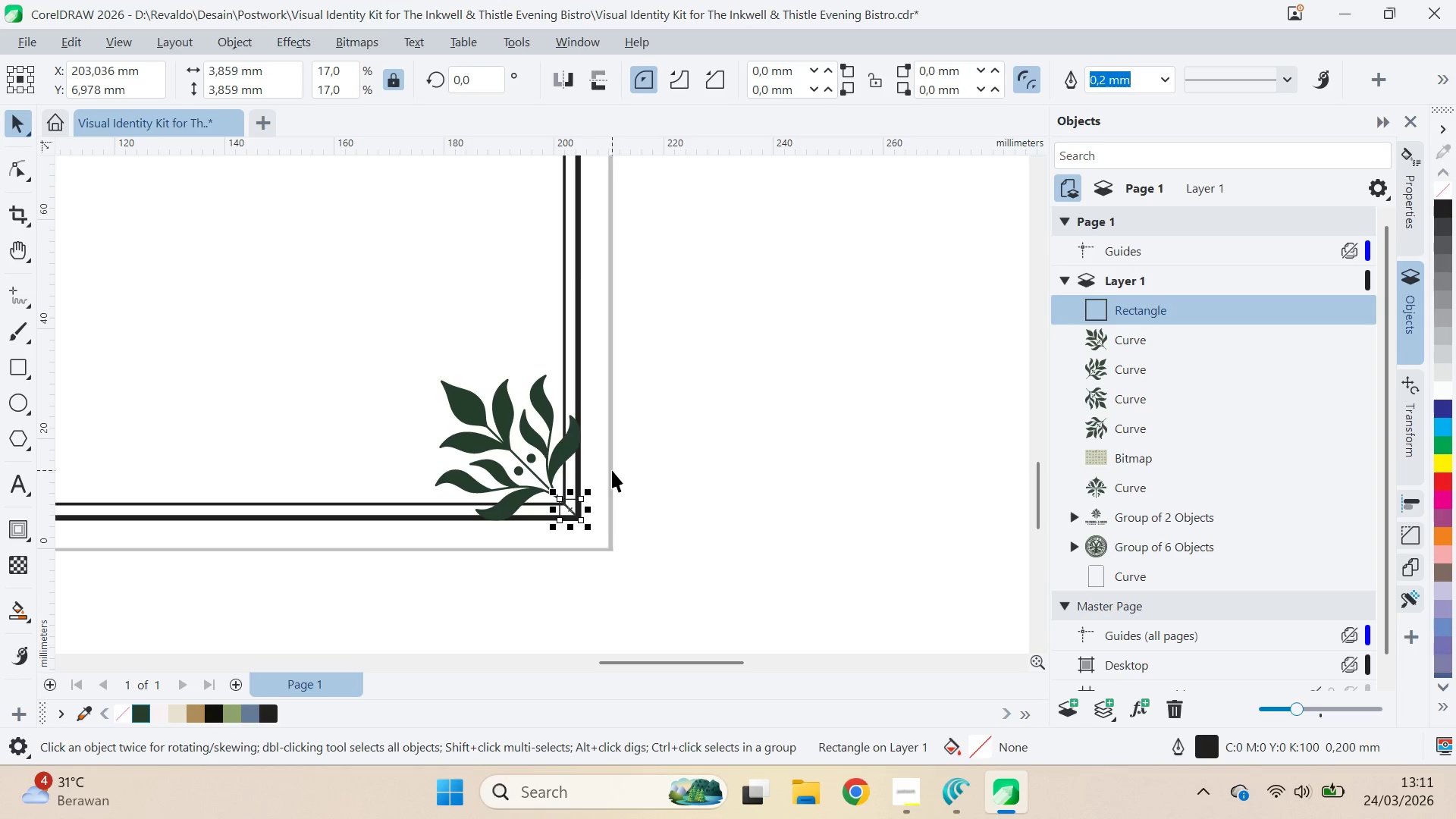 
key(Delete)
 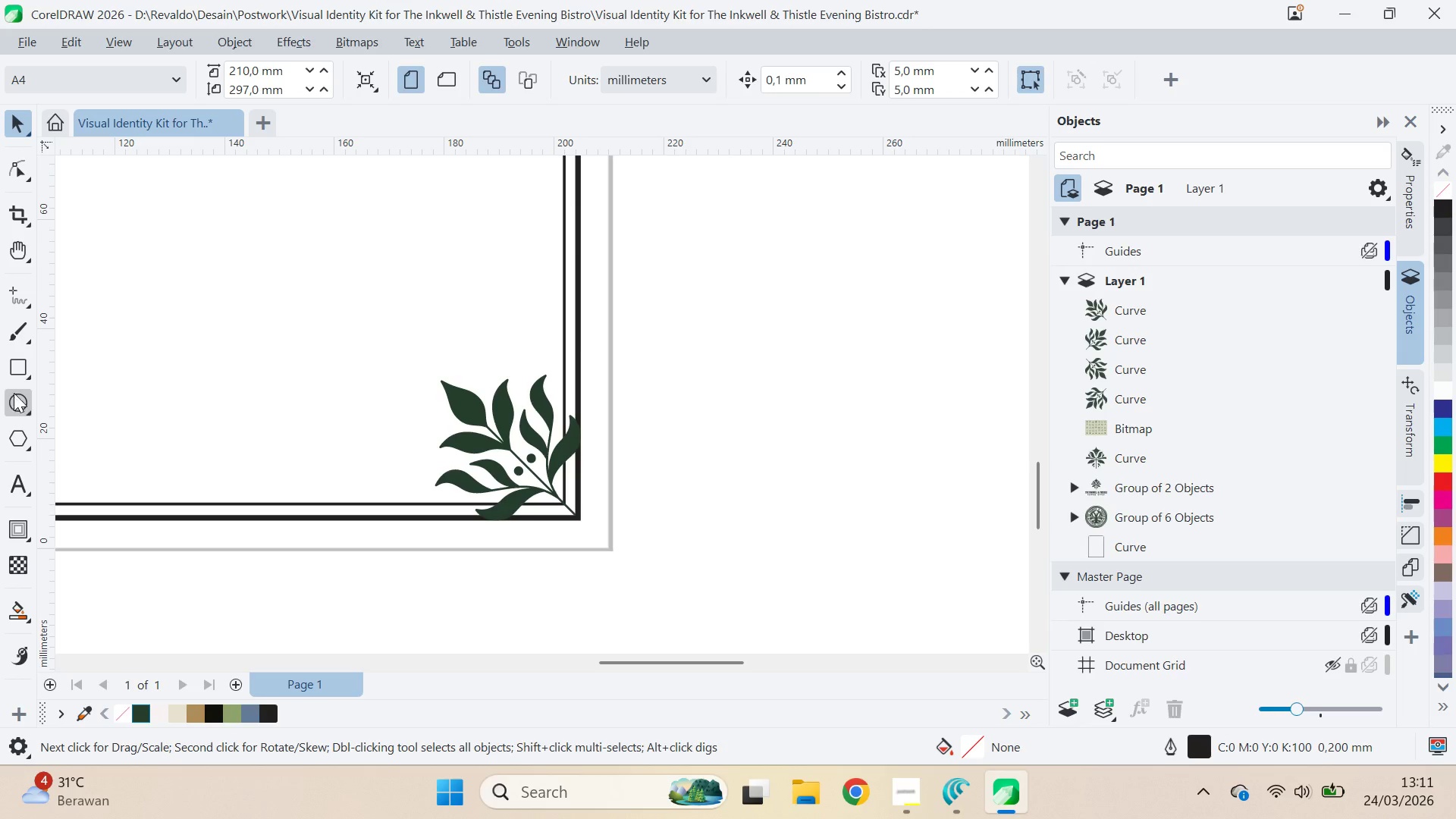 
left_click([11, 368])
 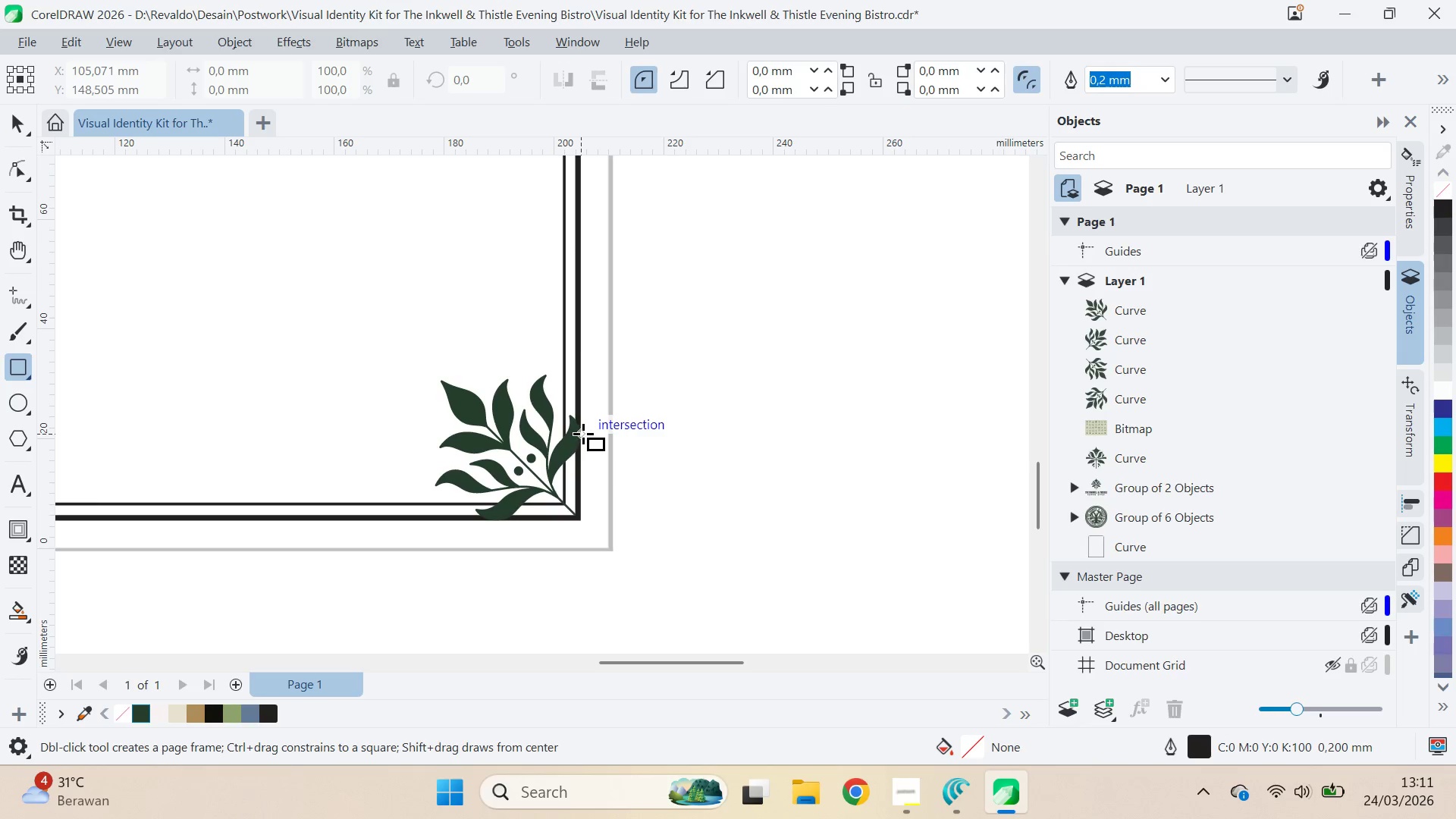 
left_click_drag(start_coordinate=[583, 434], to_coordinate=[492, 520])
 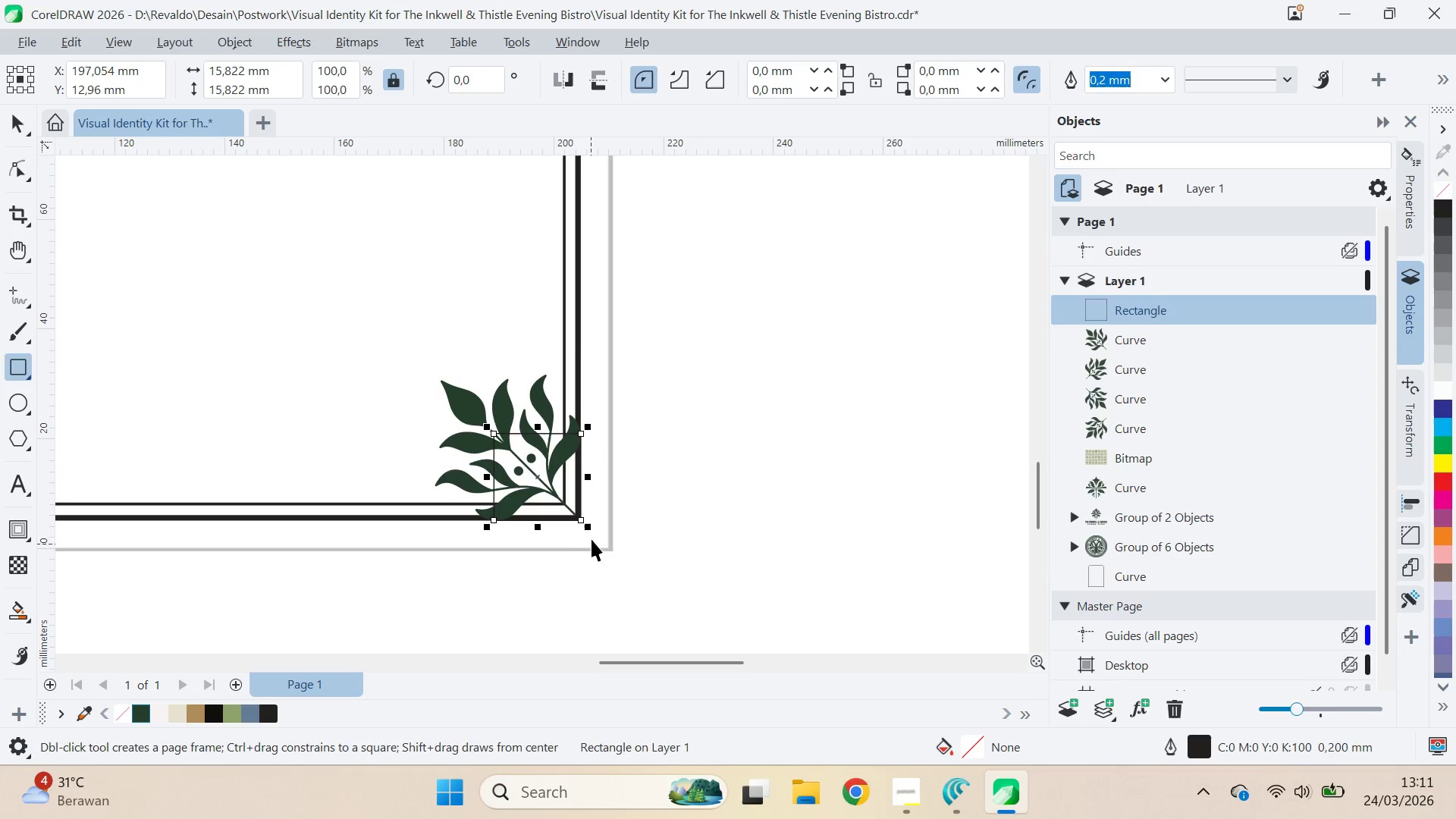 
hold_key(key=ControlLeft, duration=1.5)
 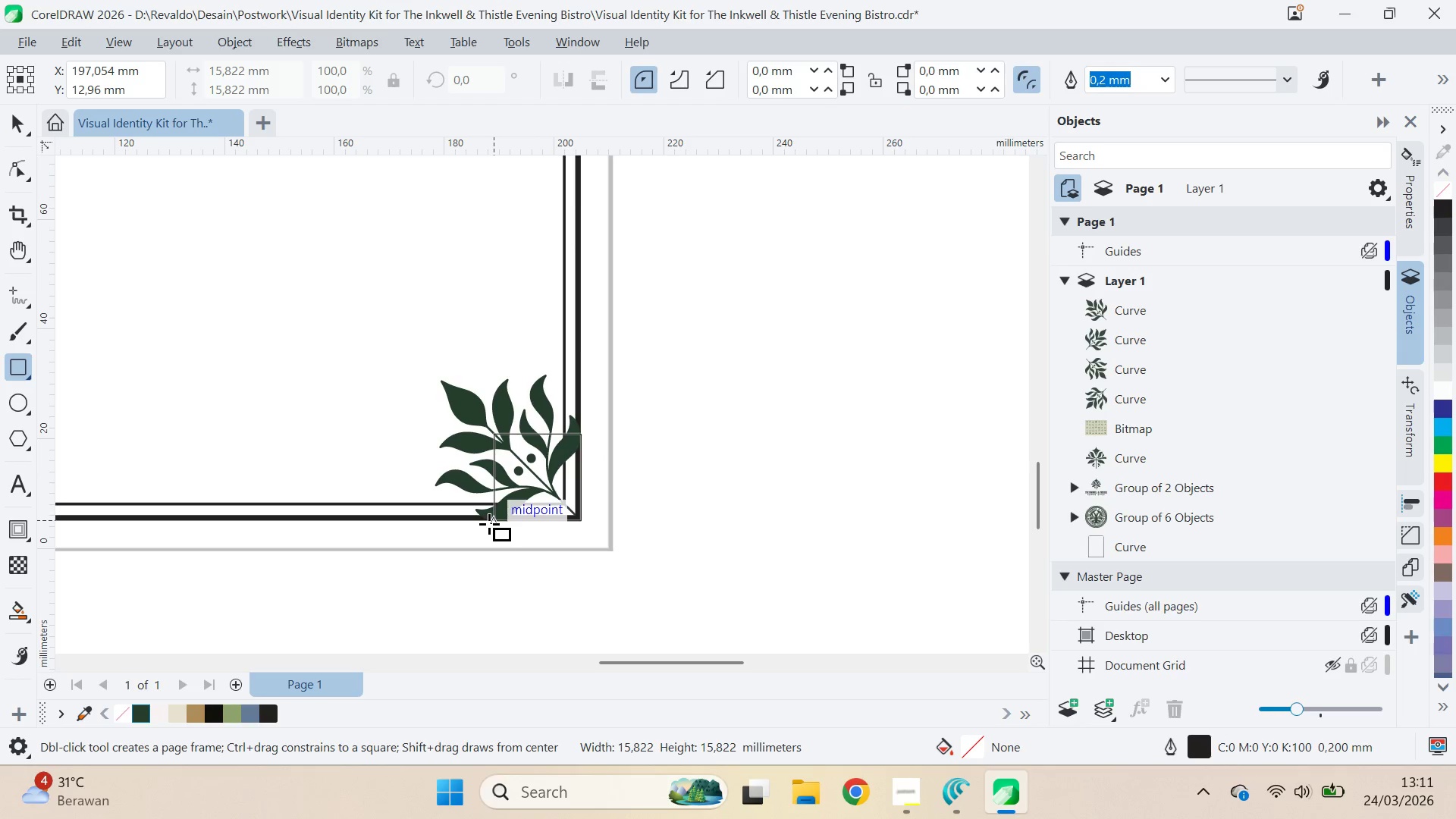 
hold_key(key=ControlLeft, duration=1.52)
 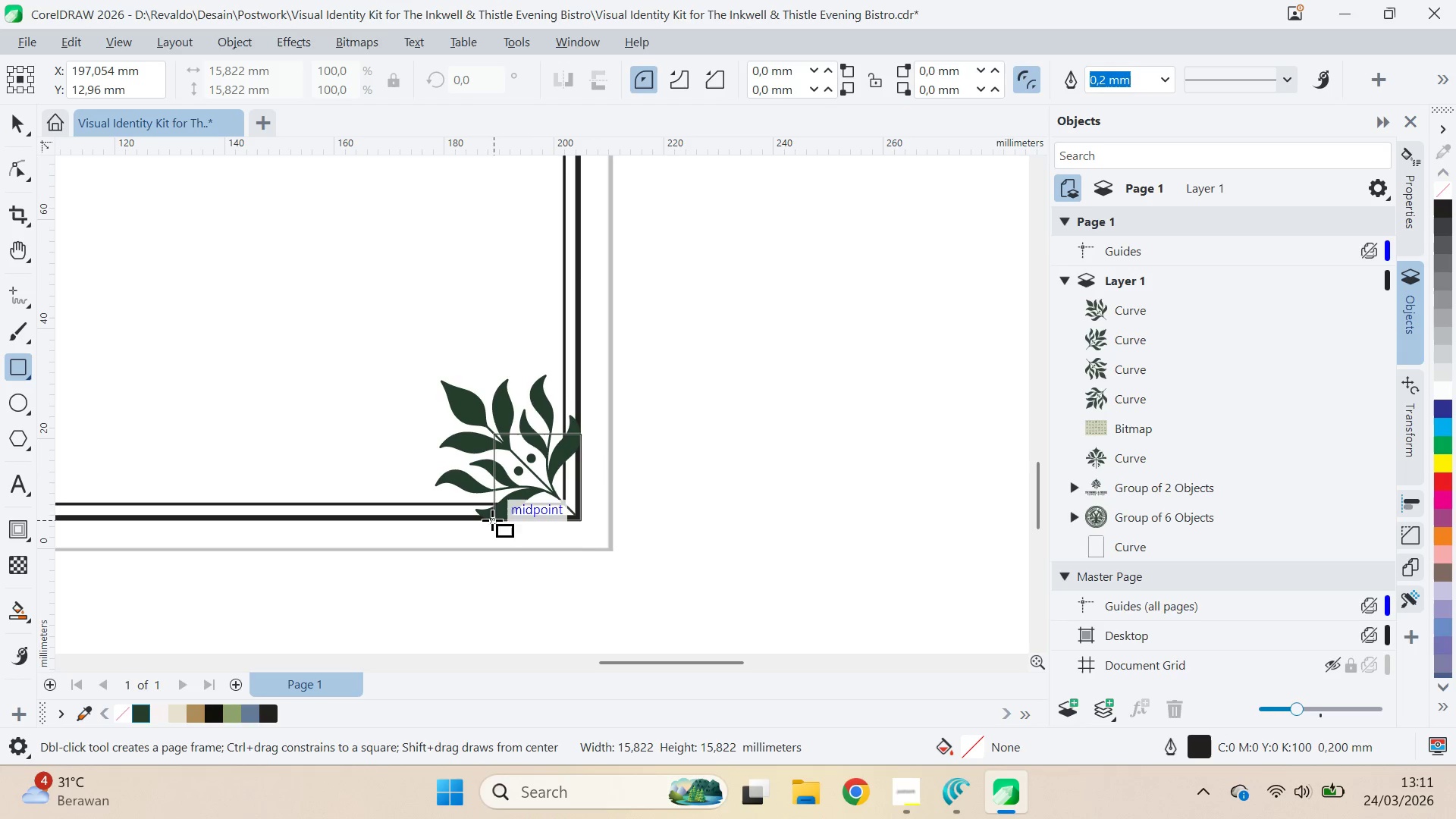 
hold_key(key=ControlLeft, duration=0.69)
 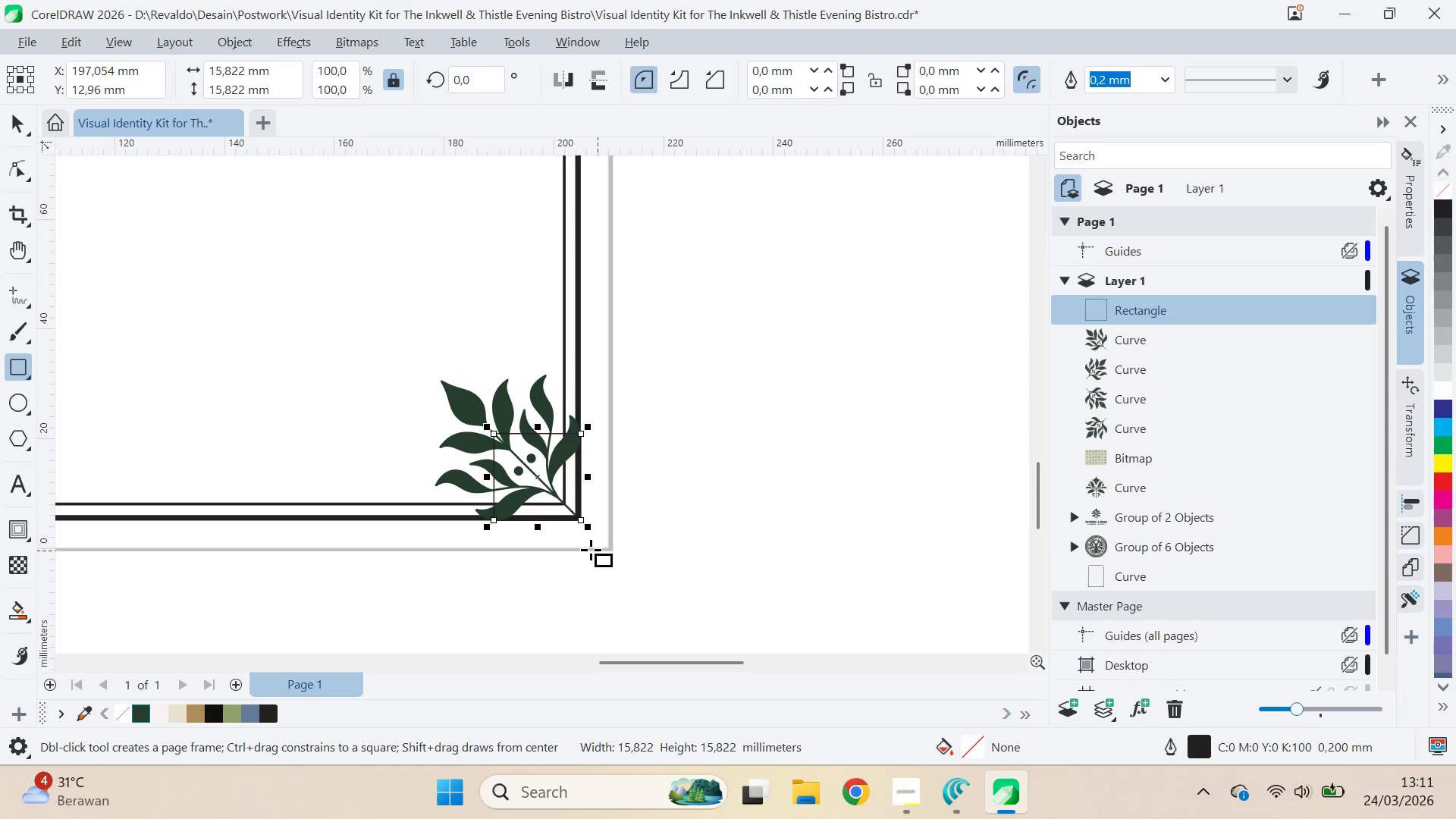 
type(vv)
 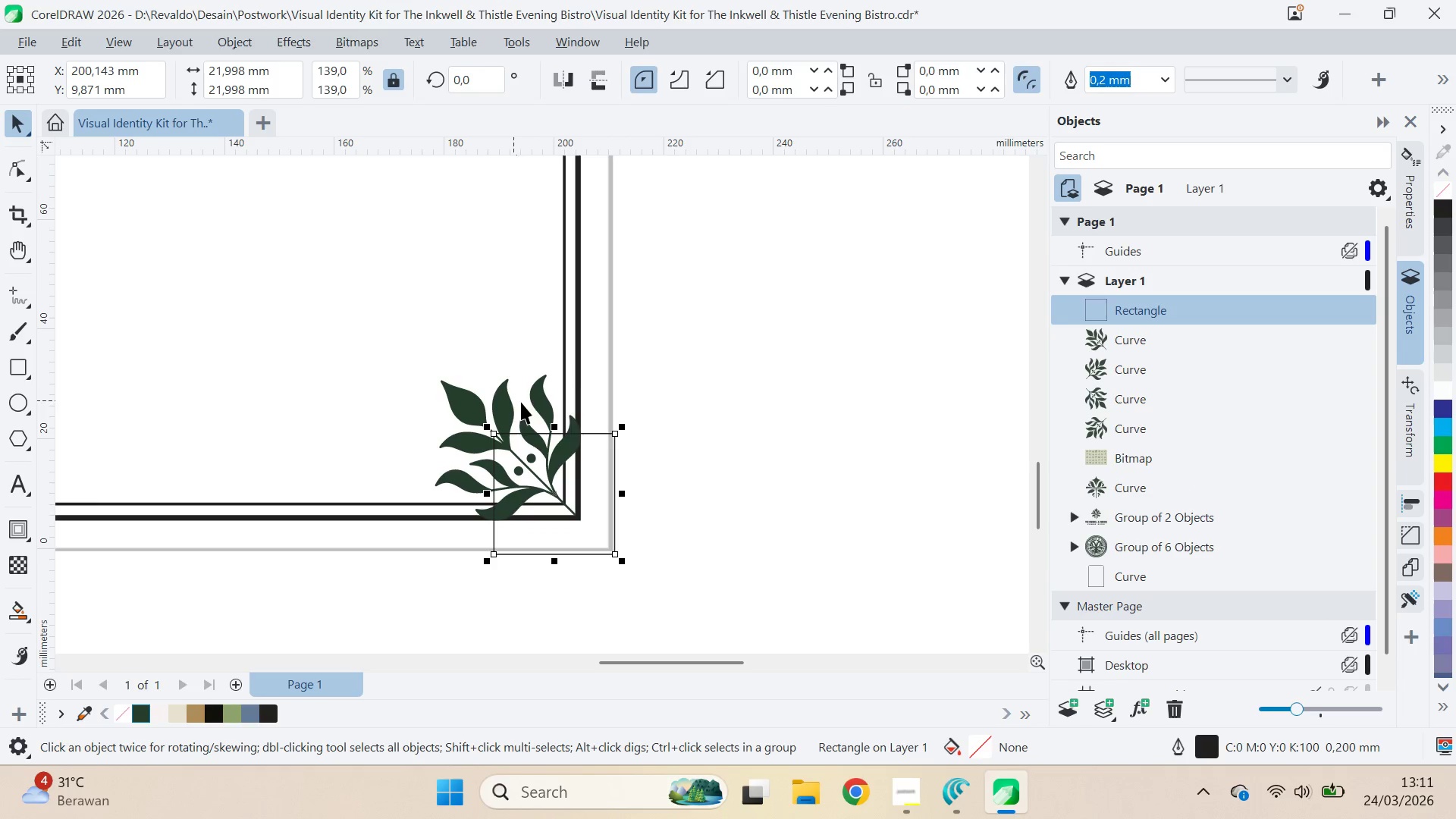 
left_click_drag(start_coordinate=[593, 532], to_coordinate=[635, 566])
 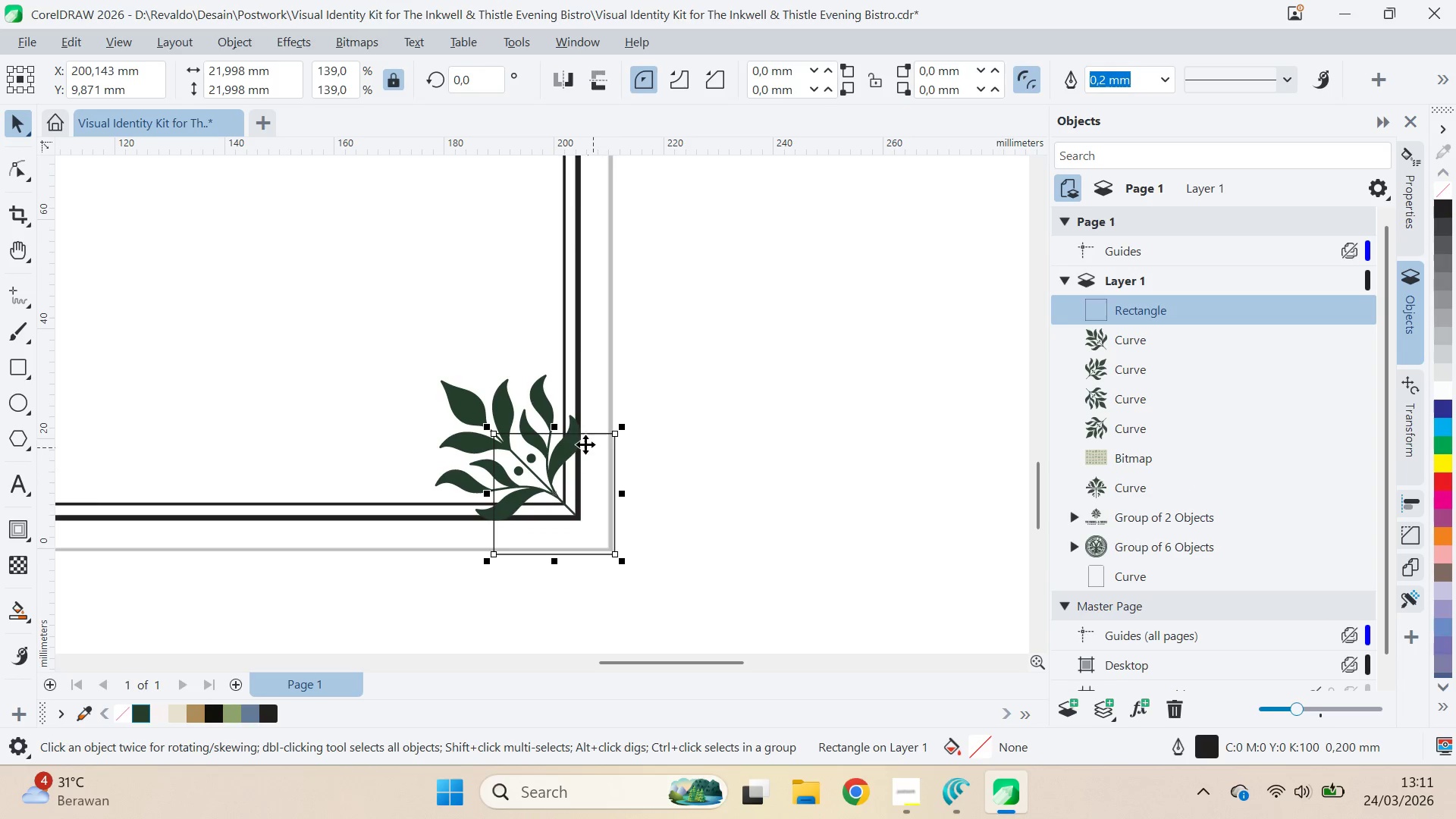 
hold_key(key=ShiftLeft, duration=1.02)
left_click([577, 378])
 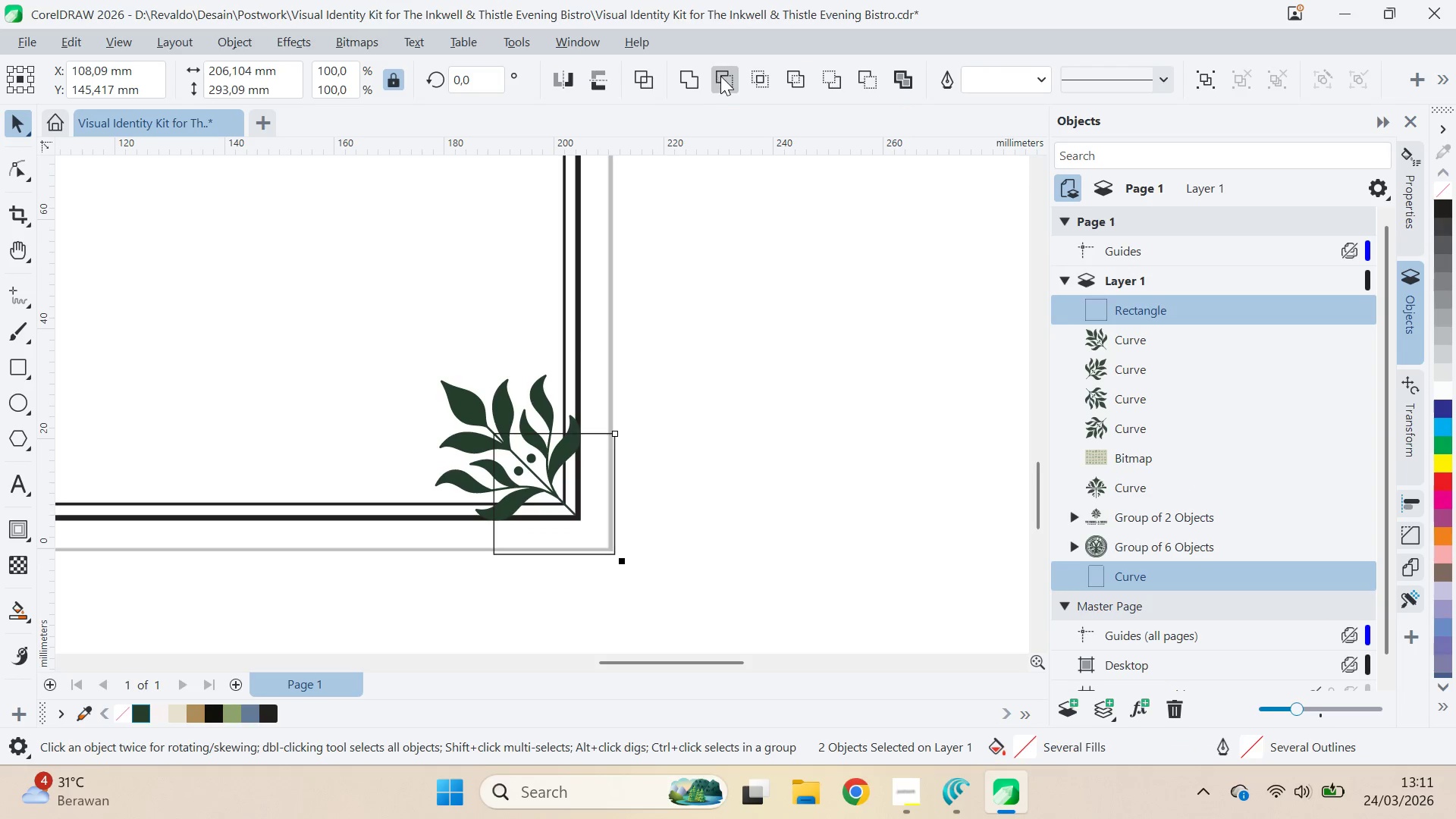 
double_click([724, 413])
 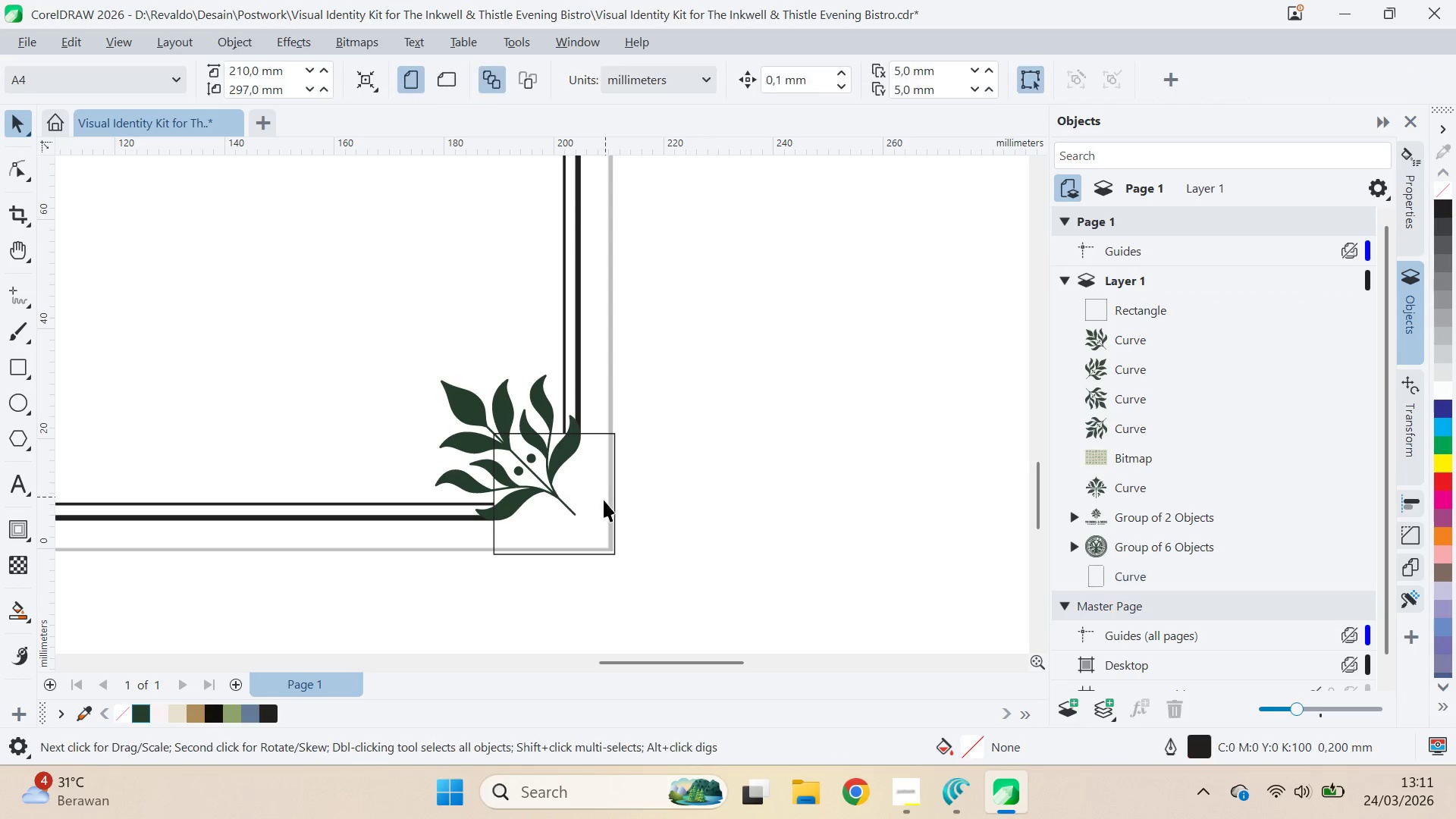 
triple_click([603, 500])
 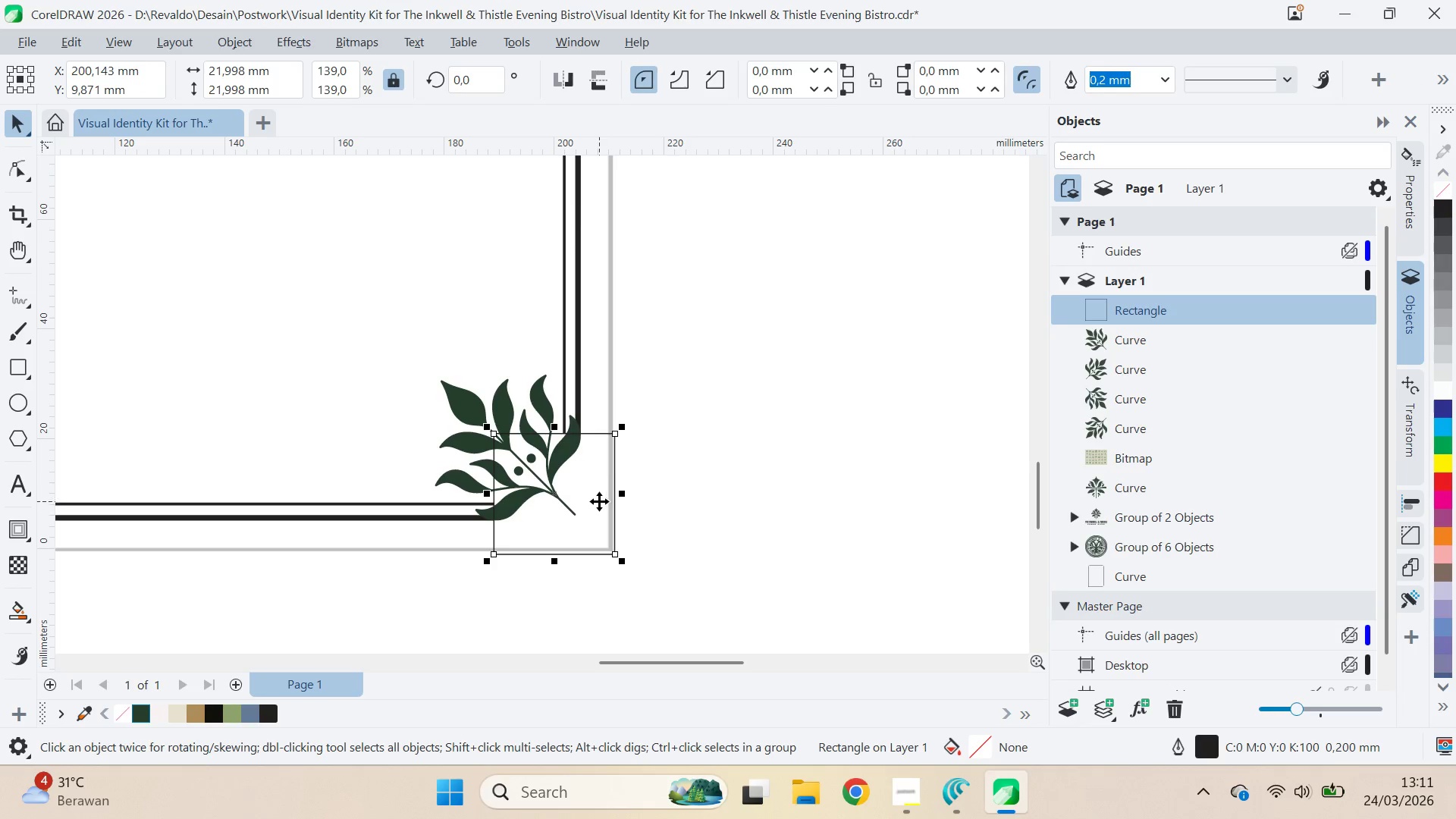 
scroll: coordinate [606, 506], scroll_direction: down, amount: 9.0
 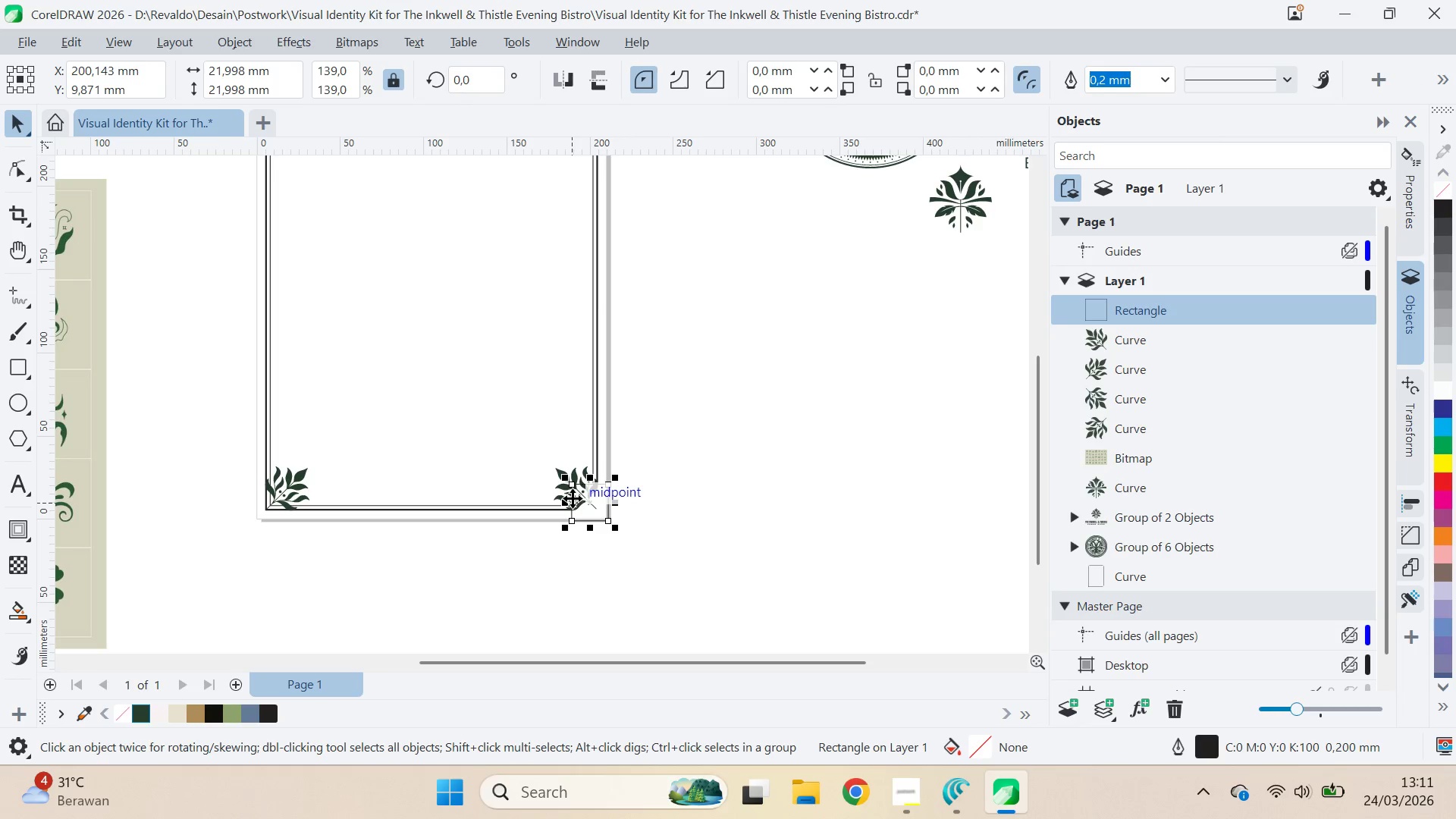 
left_click_drag(start_coordinate=[572, 497], to_coordinate=[262, 488])
 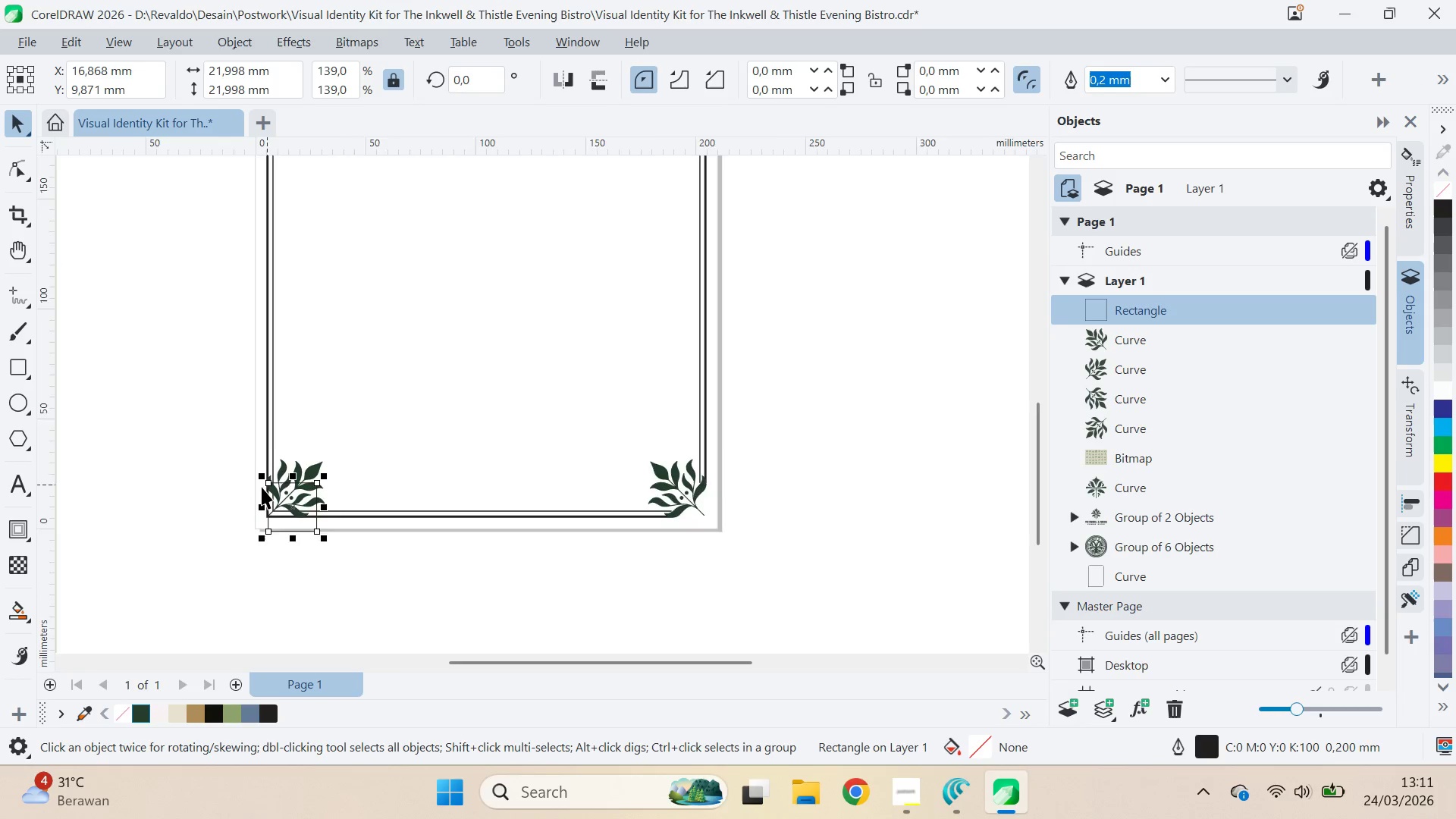 
hold_key(key=ShiftLeft, duration=1.5)
 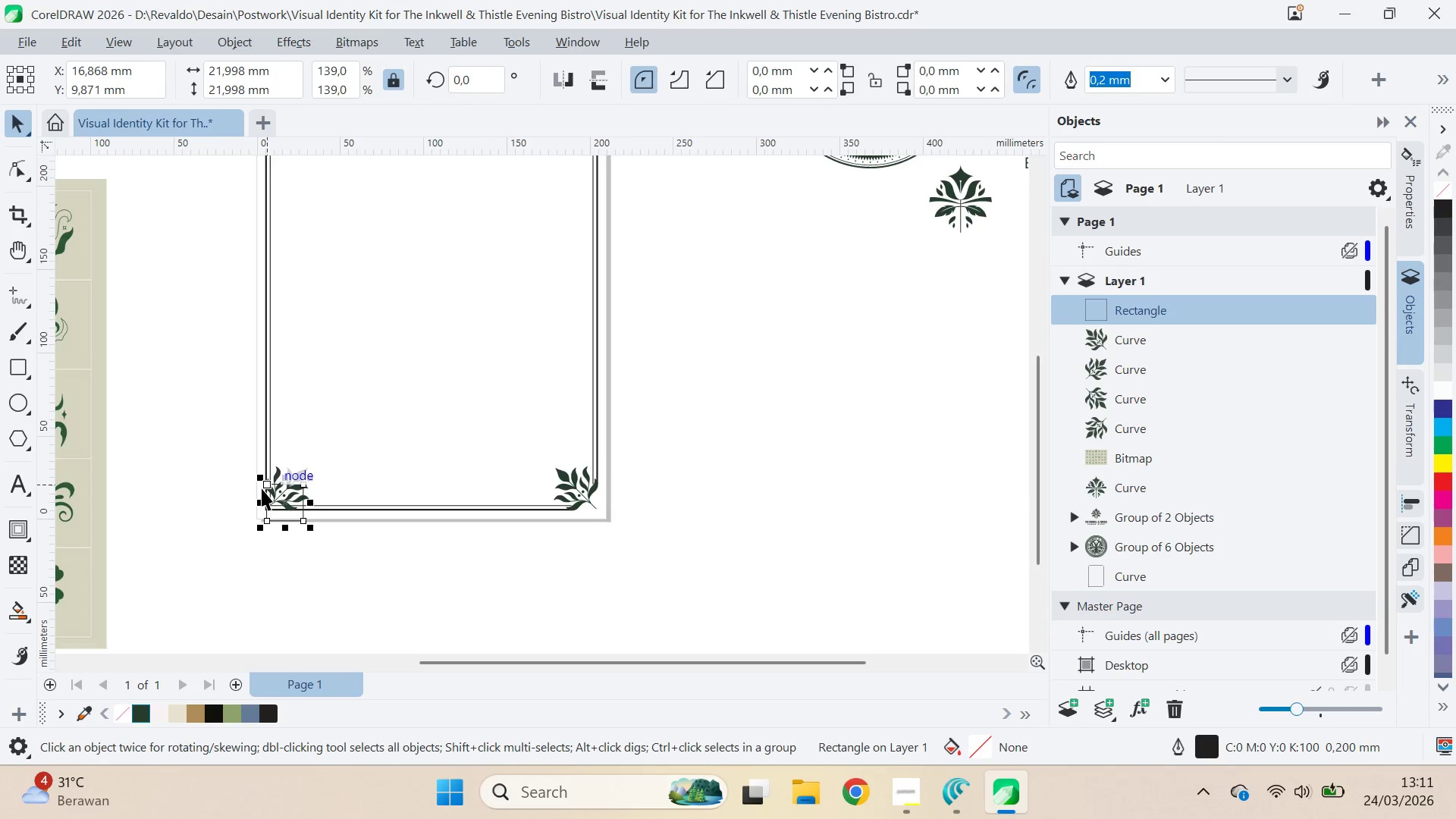 
hold_key(key=ShiftLeft, duration=0.33)
 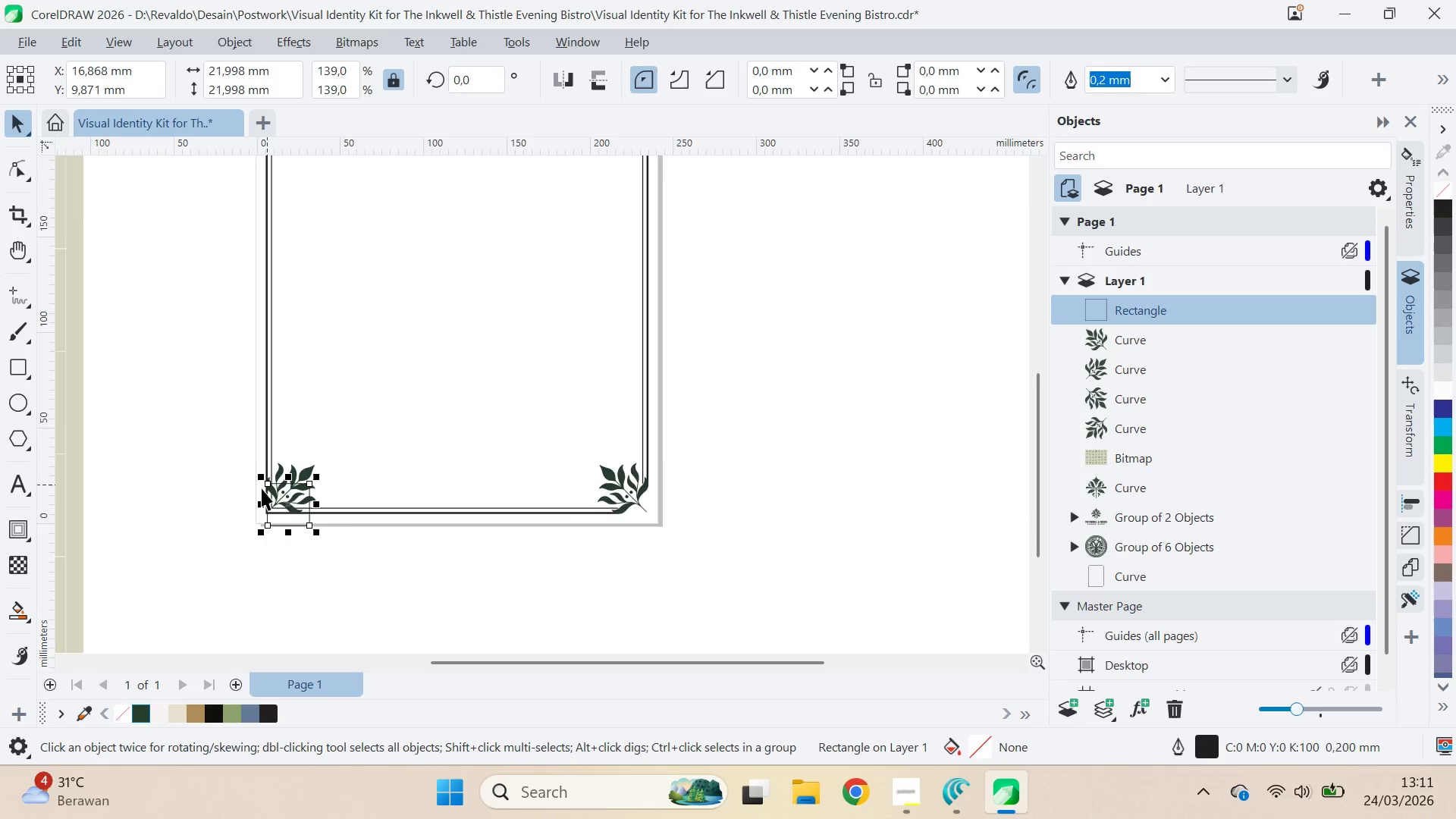 
scroll: coordinate [265, 488], scroll_direction: up, amount: 17.0
 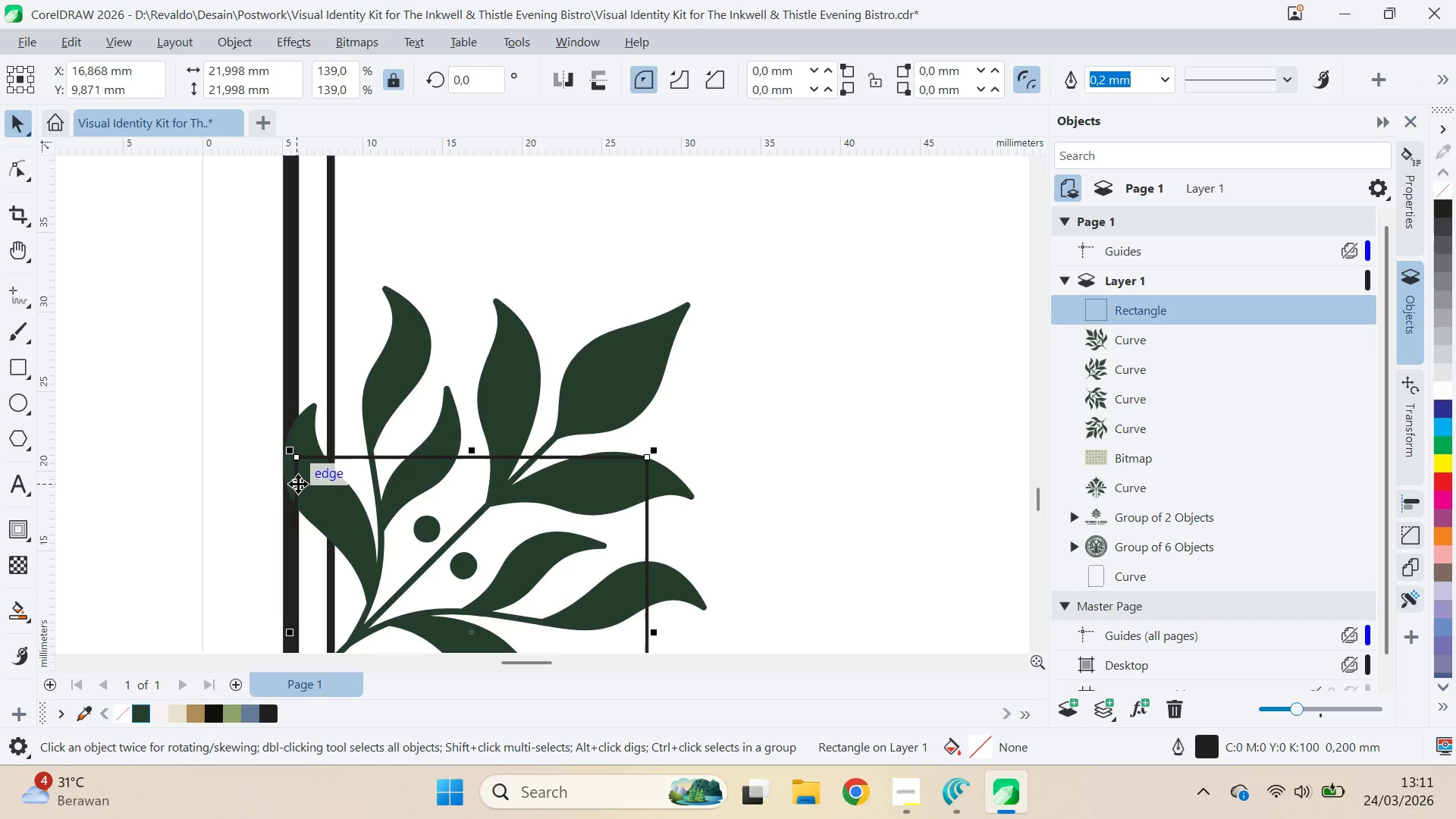 
left_click_drag(start_coordinate=[298, 484], to_coordinate=[281, 482])
 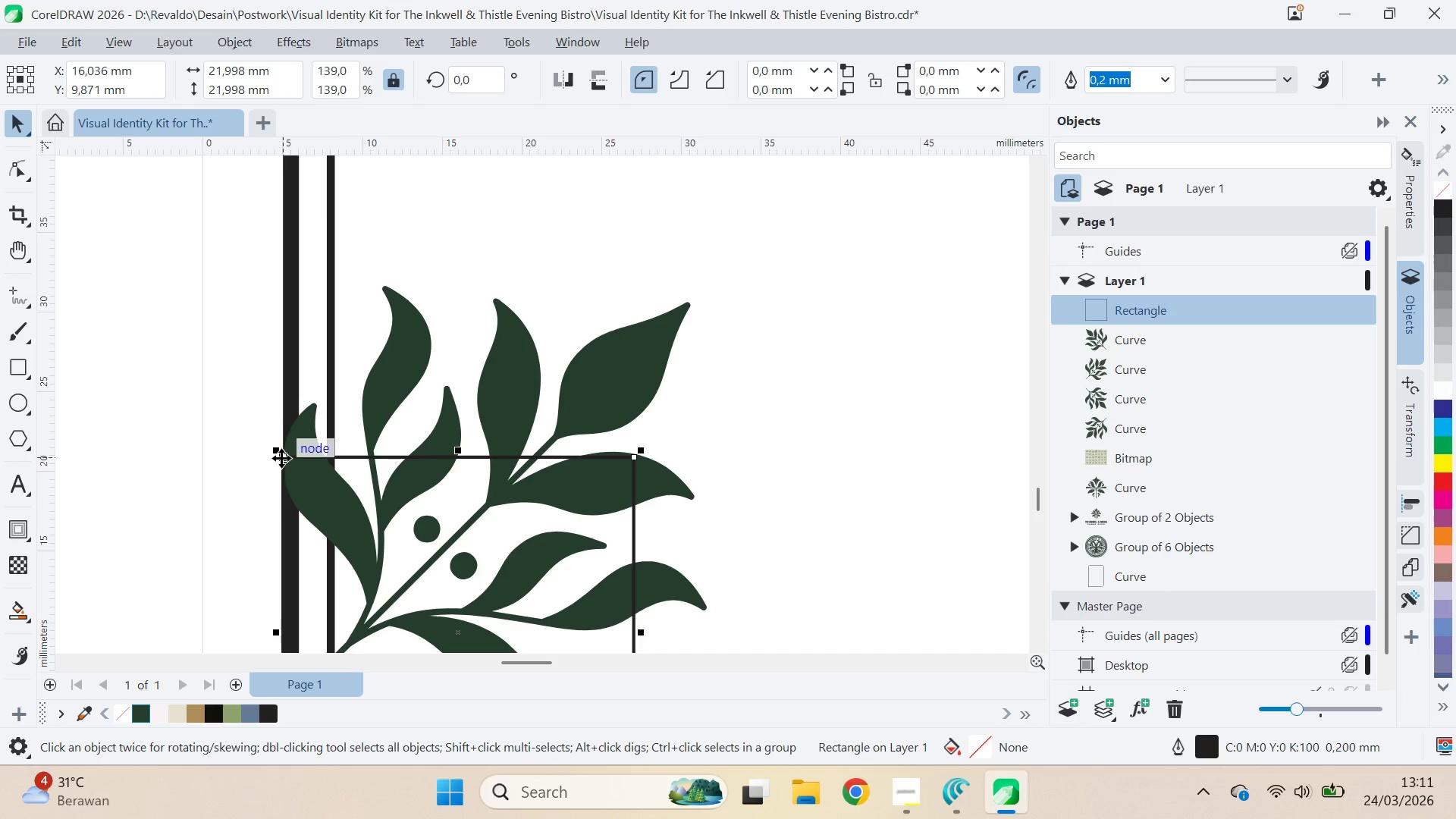 
hold_key(key=ShiftLeft, duration=1.17)
 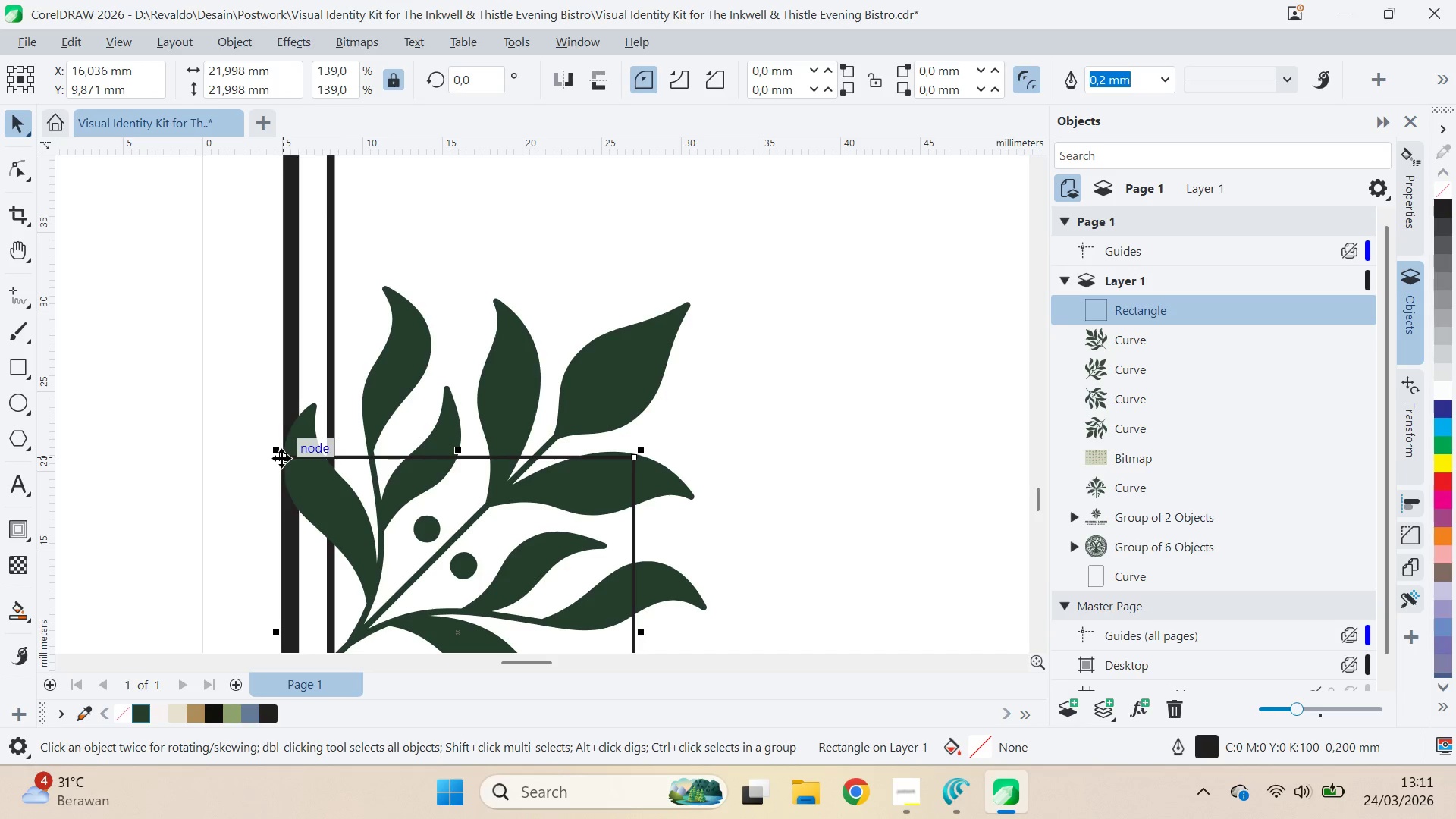 
left_click_drag(start_coordinate=[281, 458], to_coordinate=[348, 457])
 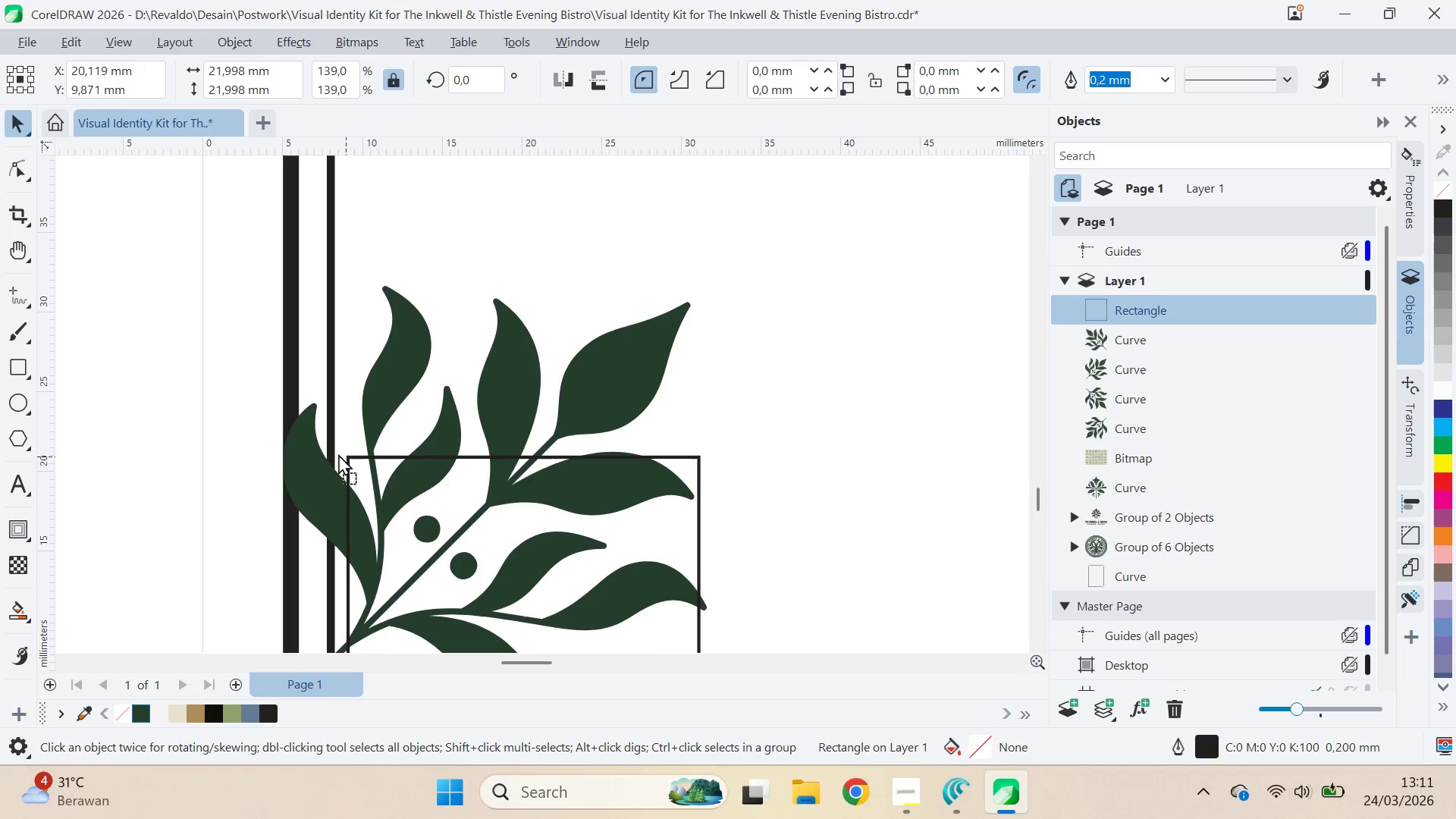 
hold_key(key=ShiftLeft, duration=1.5)
 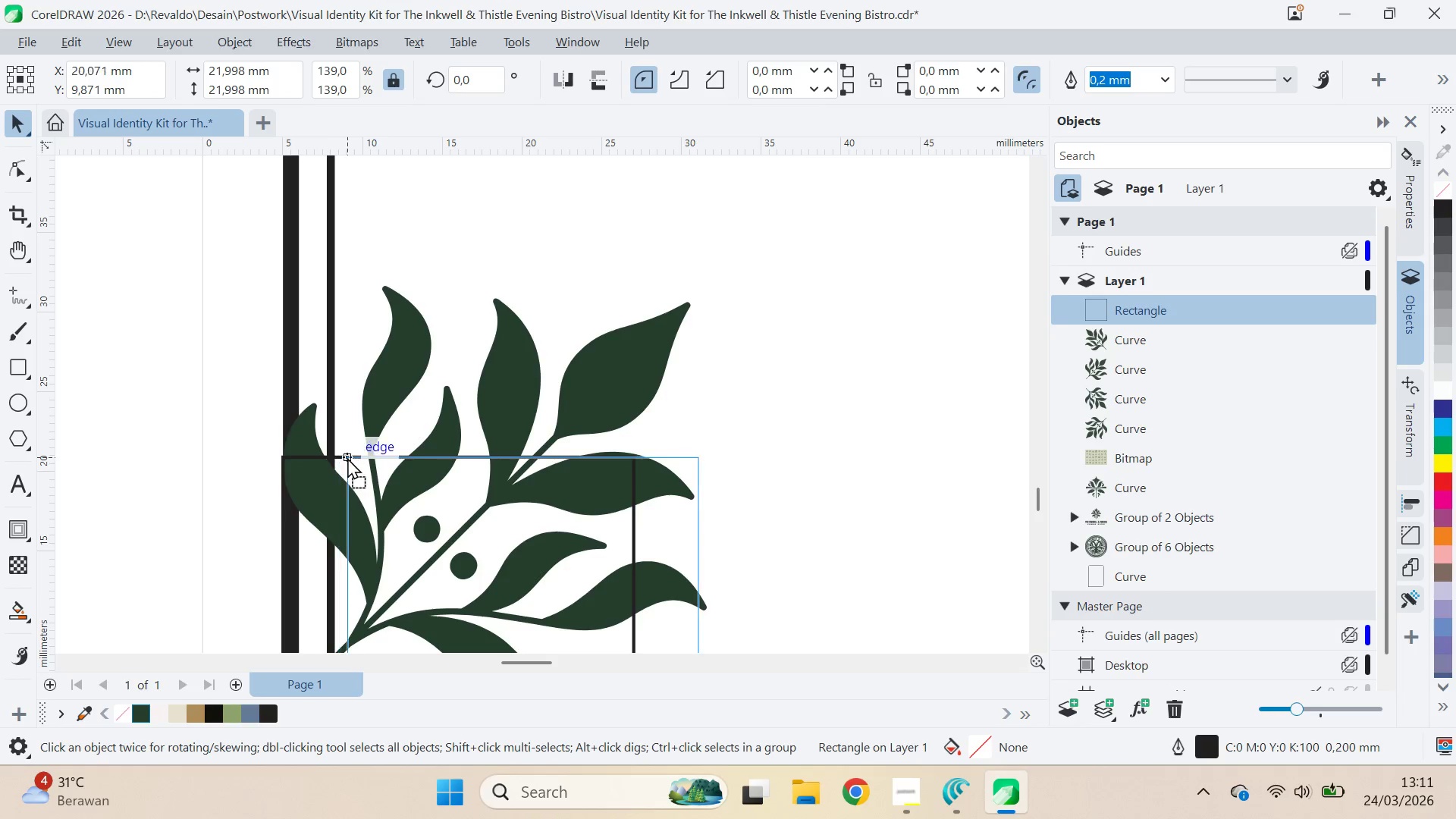 
hold_key(key=ShiftLeft, duration=1.0)
 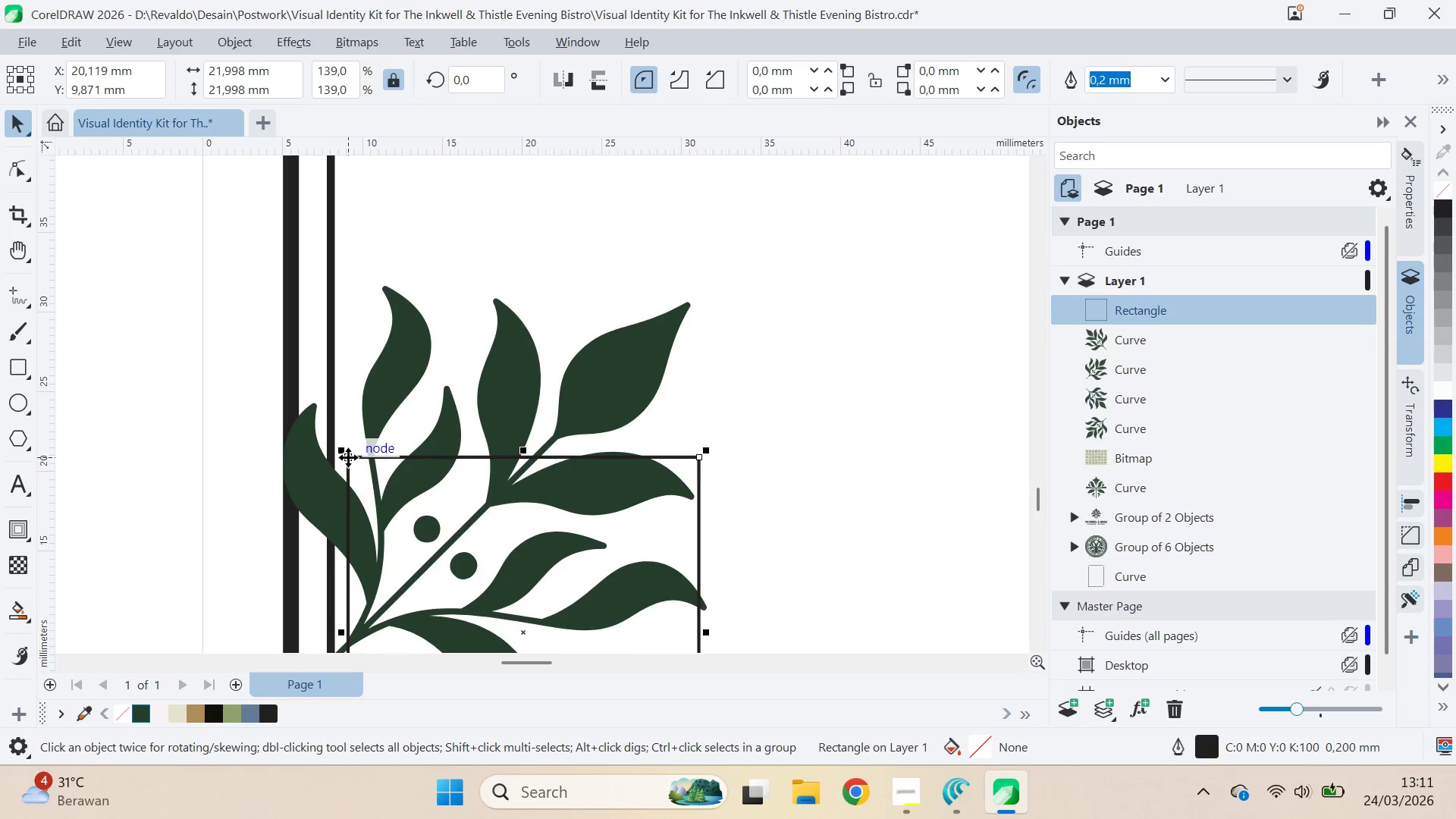 
left_click_drag(start_coordinate=[348, 457], to_coordinate=[283, 459])
 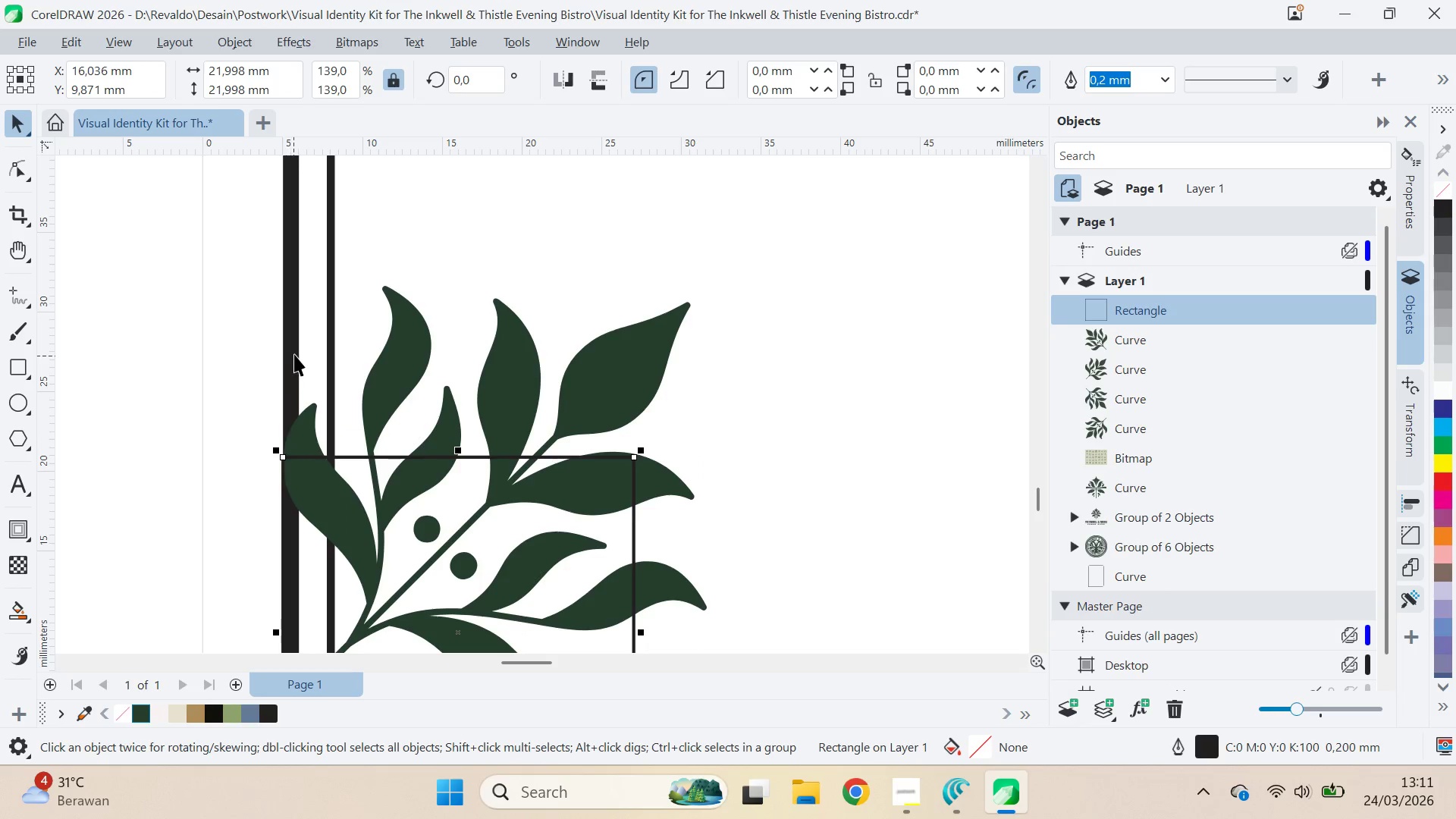 
hold_key(key=ShiftLeft, duration=1.51)
 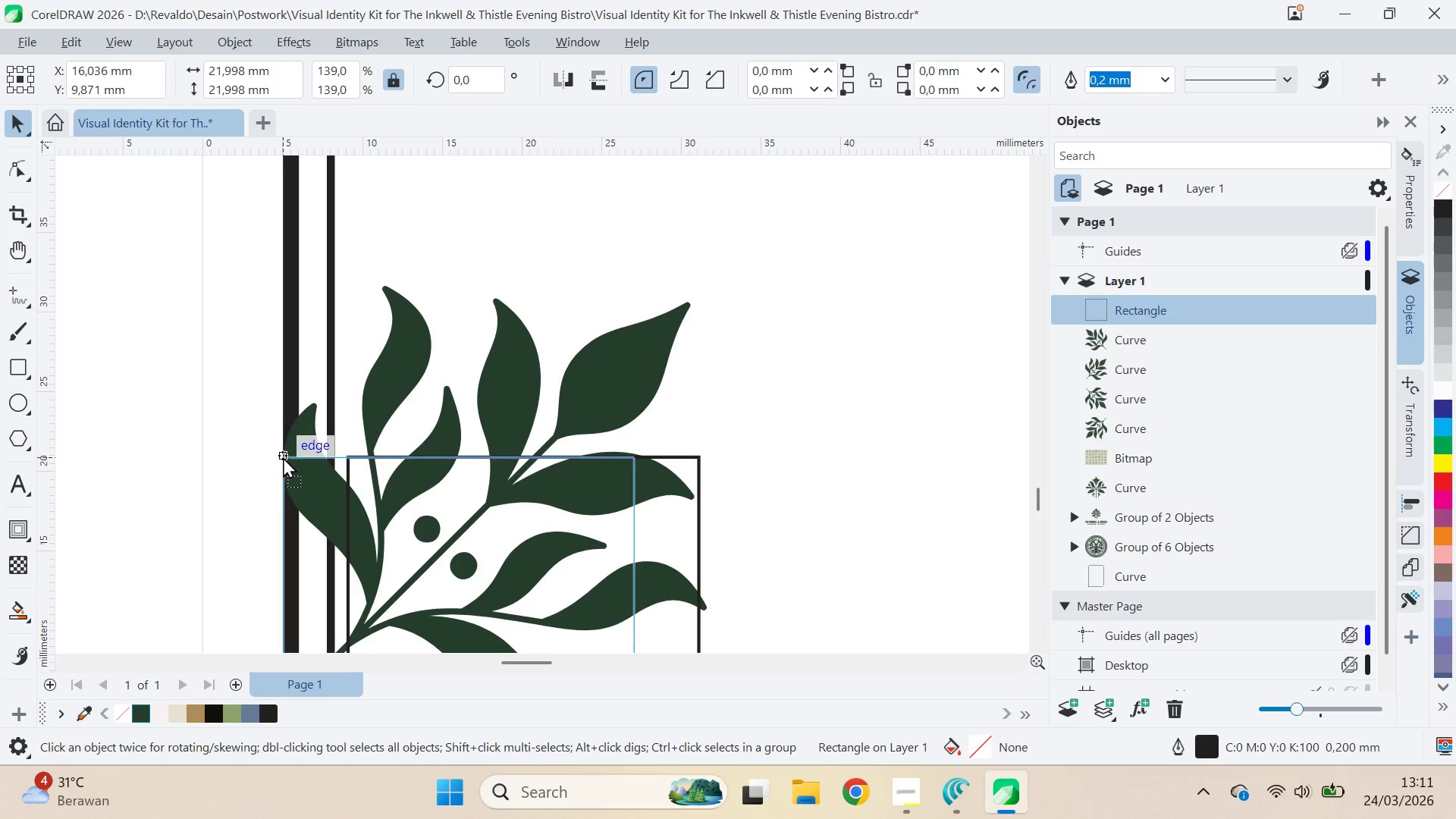 
hold_key(key=ShiftLeft, duration=1.38)
 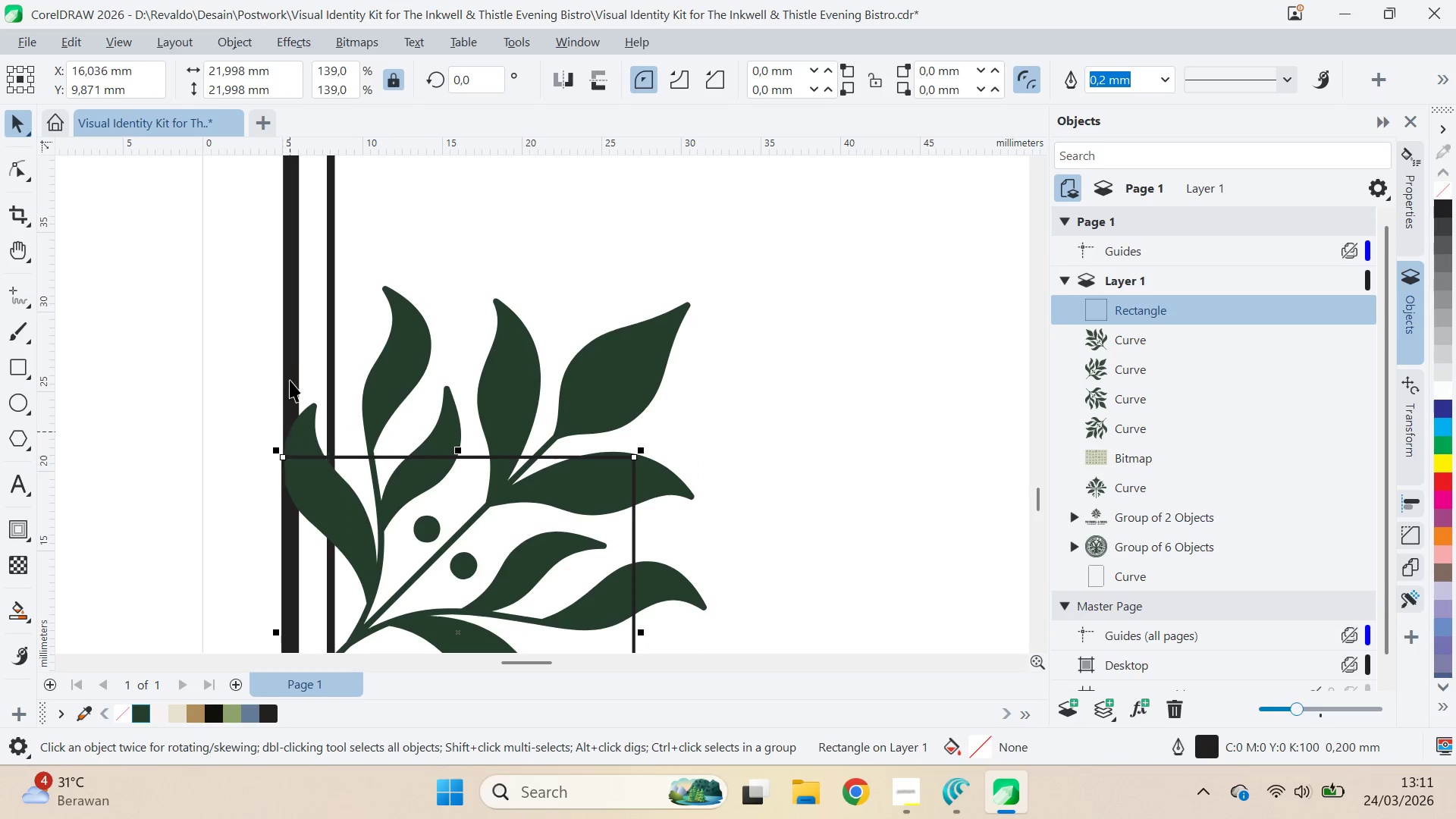 
hold_key(key=ShiftLeft, duration=0.33)
left_click([294, 353])
 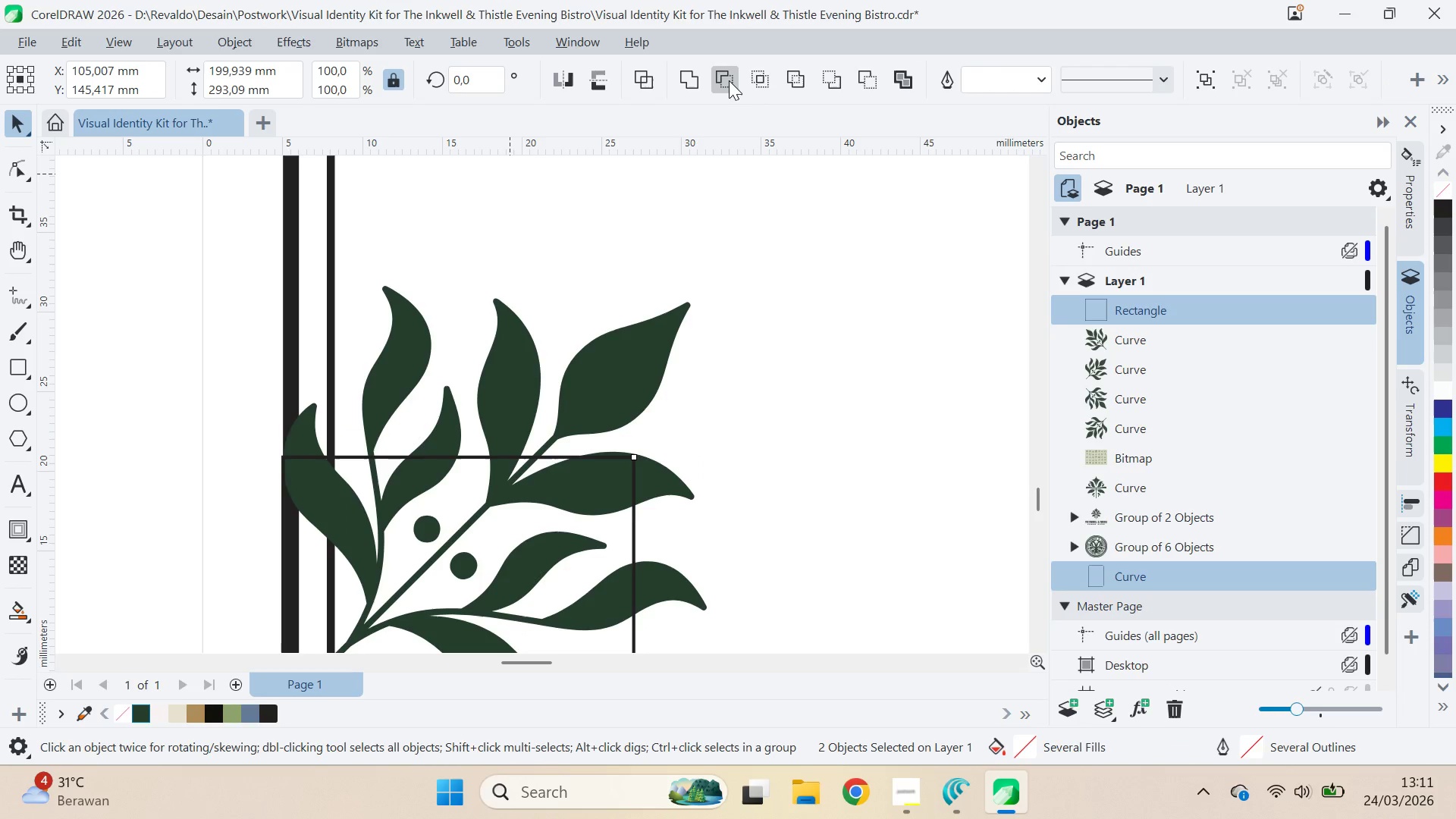 
type(vqv)
 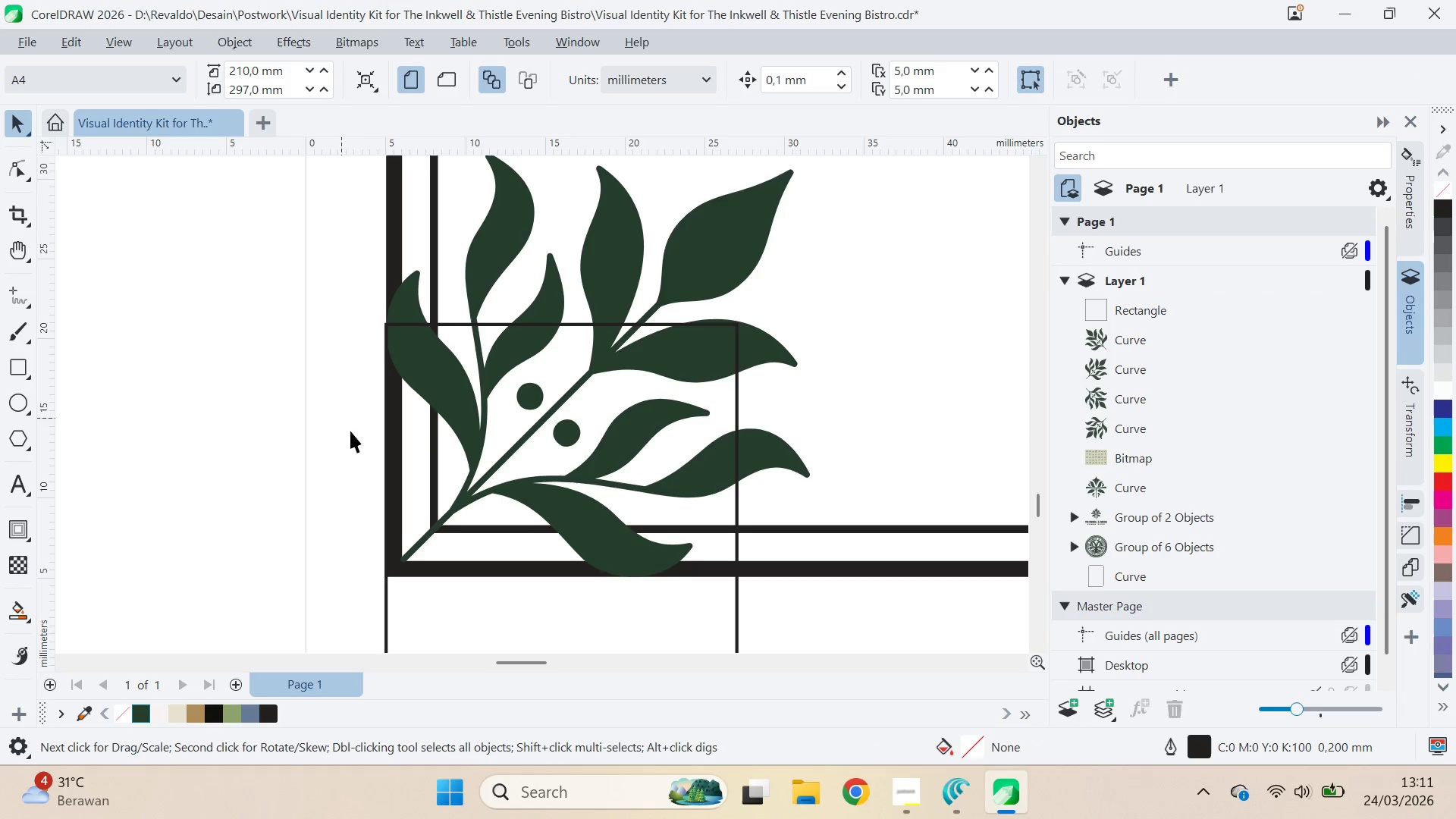 
left_click_drag(start_coordinate=[222, 416], to_coordinate=[325, 284])
 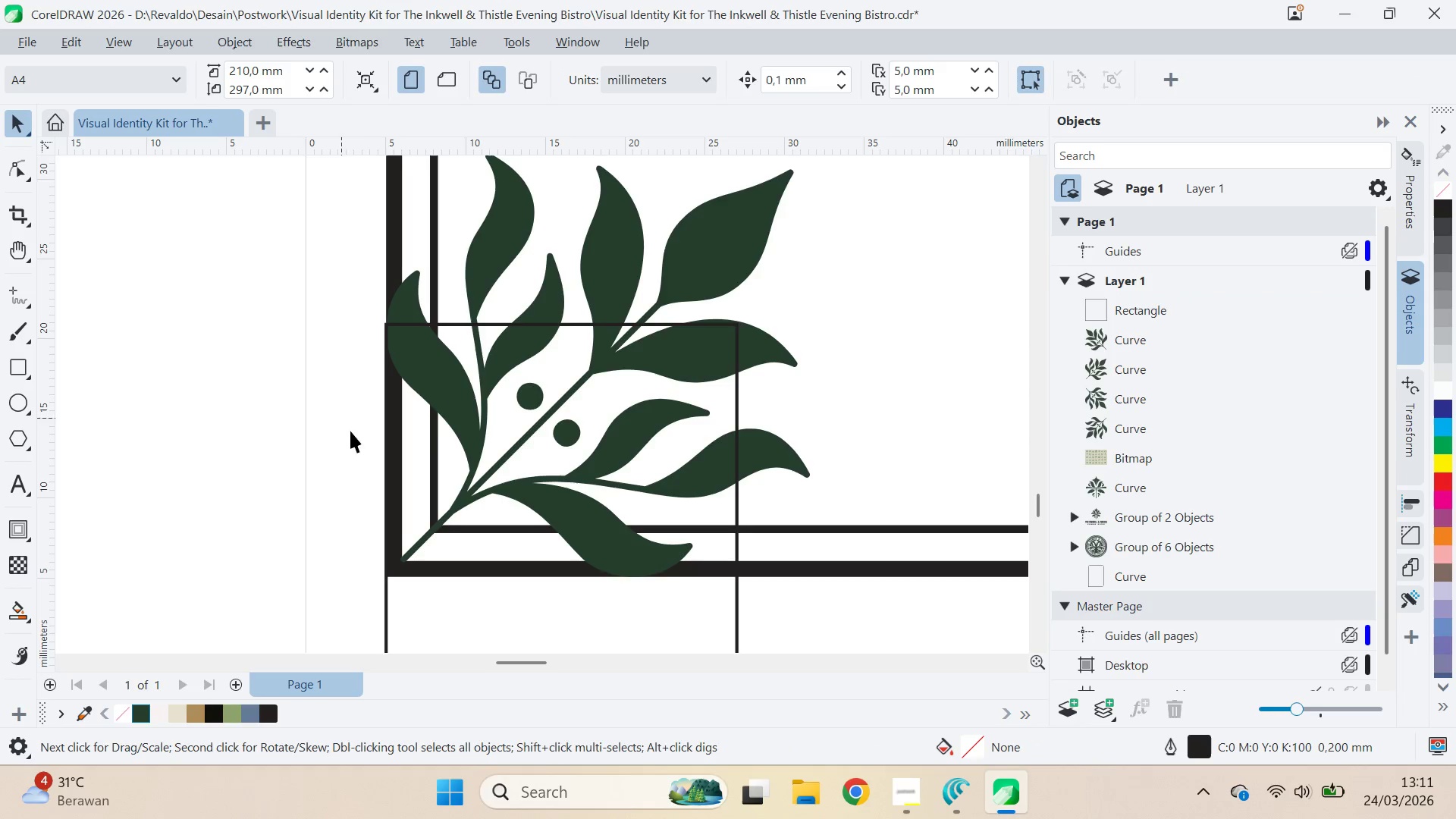 
scroll: coordinate [365, 460], scroll_direction: down, amount: 1.0
 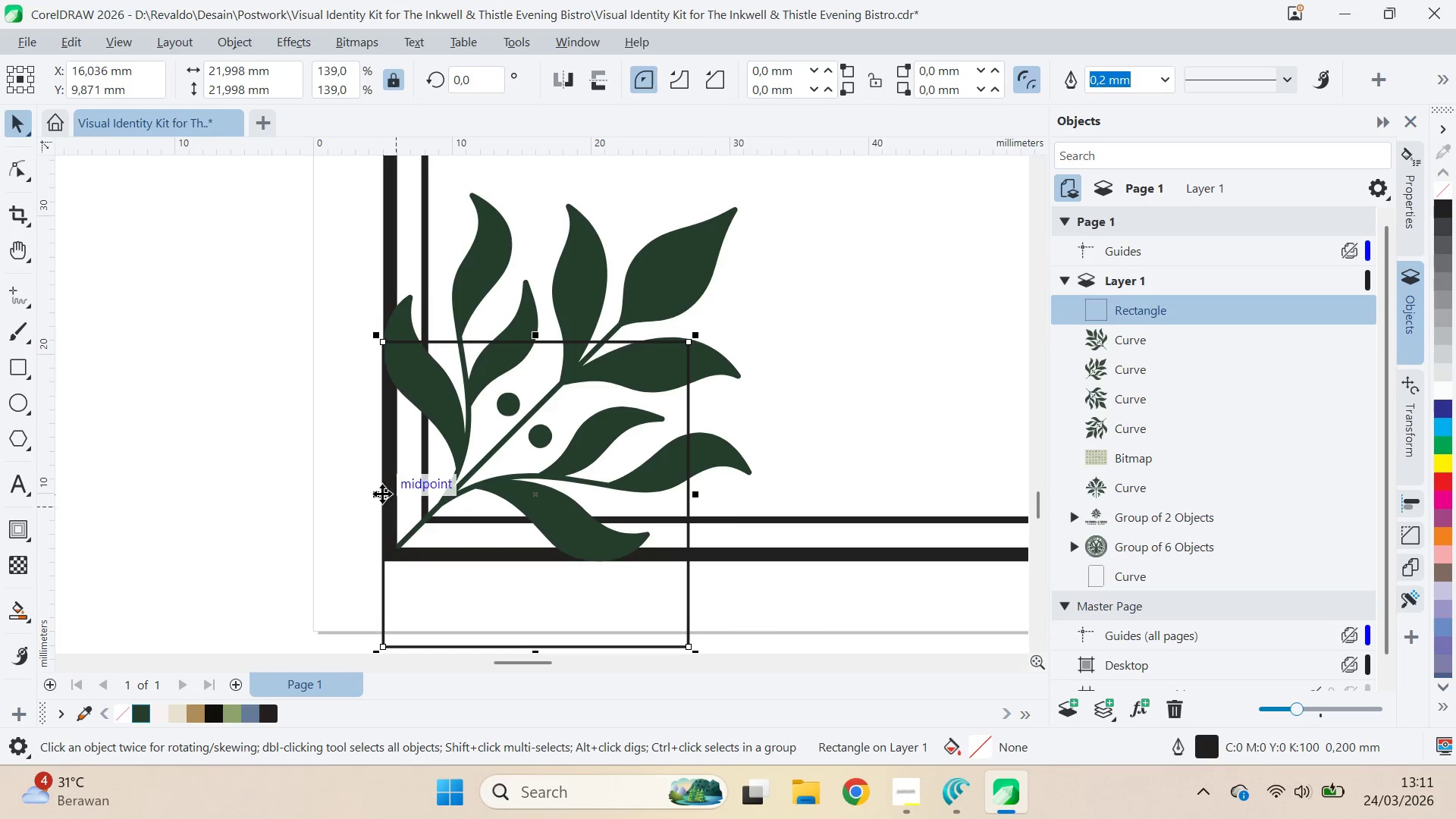 
left_click_drag(start_coordinate=[378, 494], to_coordinate=[321, 502])
 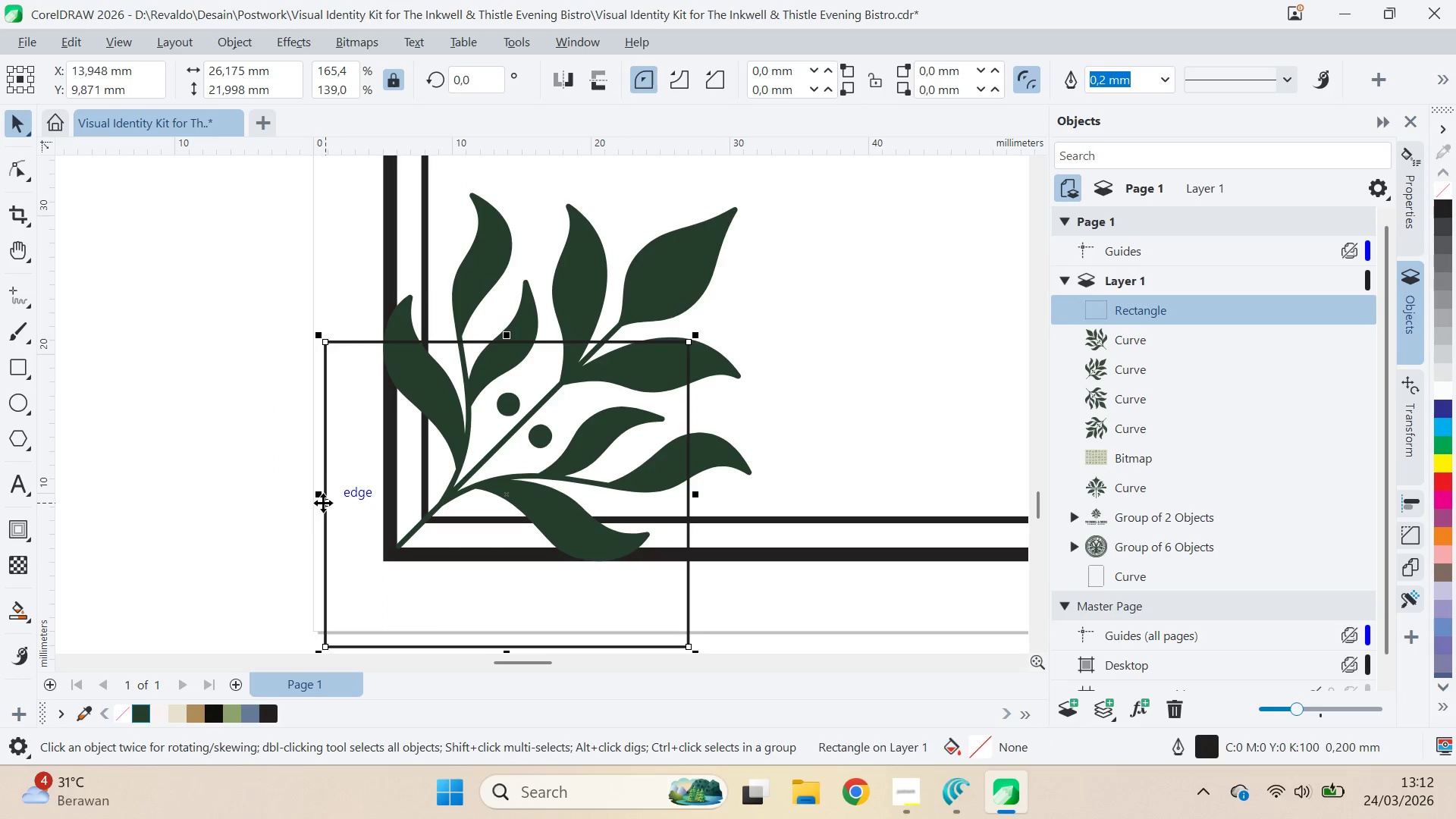 
key(Control+Z)
 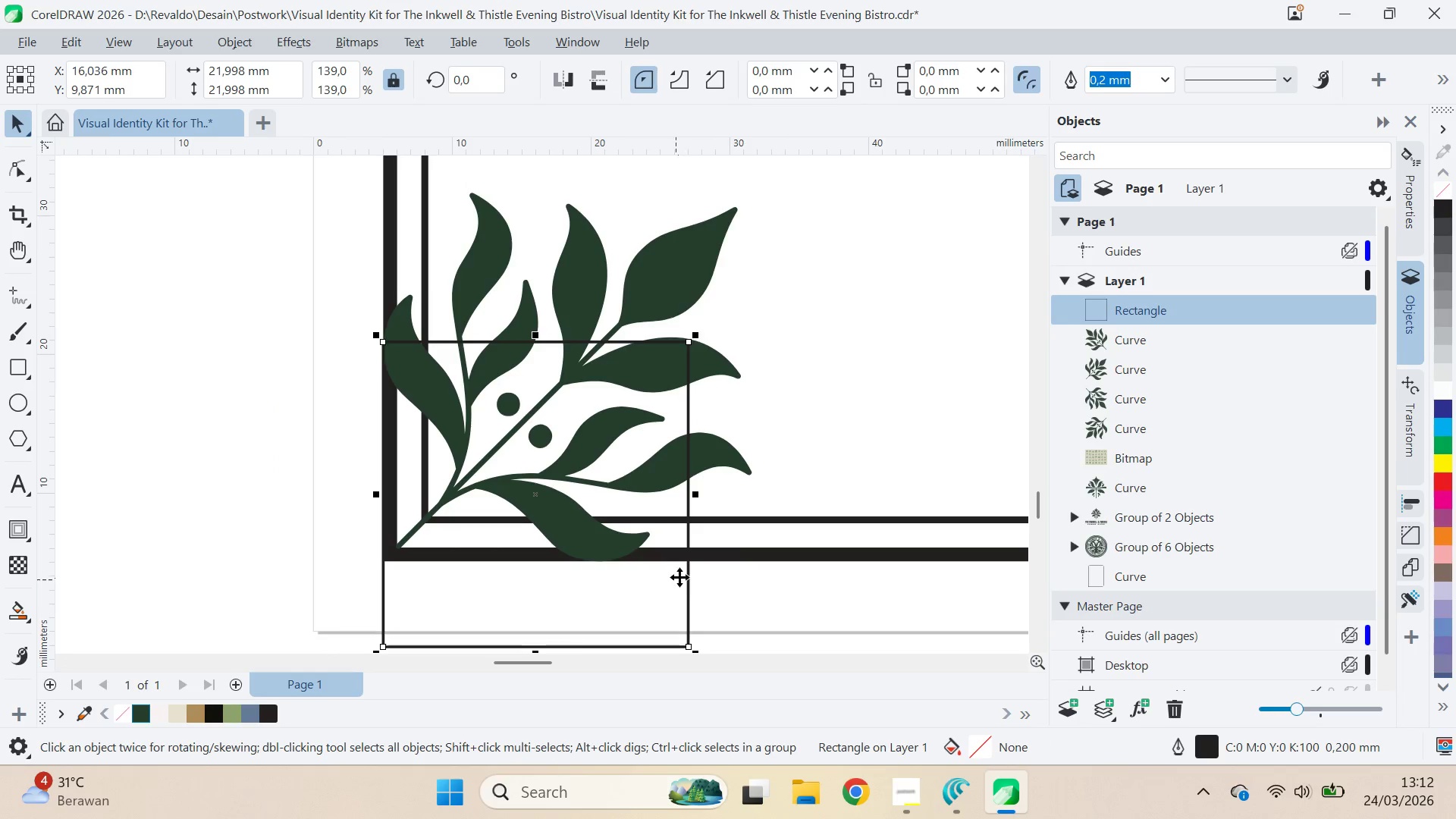 
wait(5.03)
 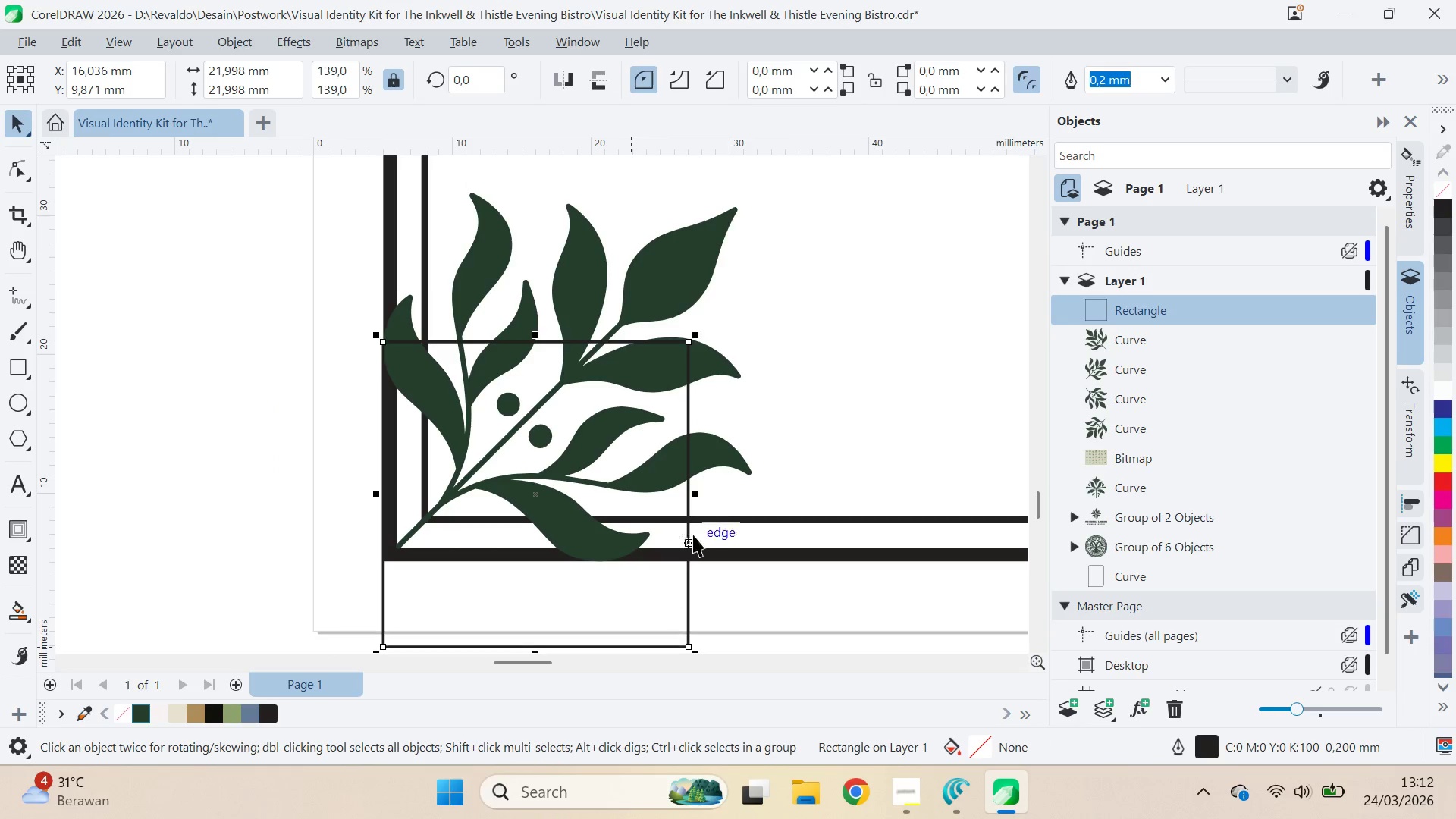 
left_click_drag(start_coordinate=[690, 561], to_coordinate=[599, 557])
 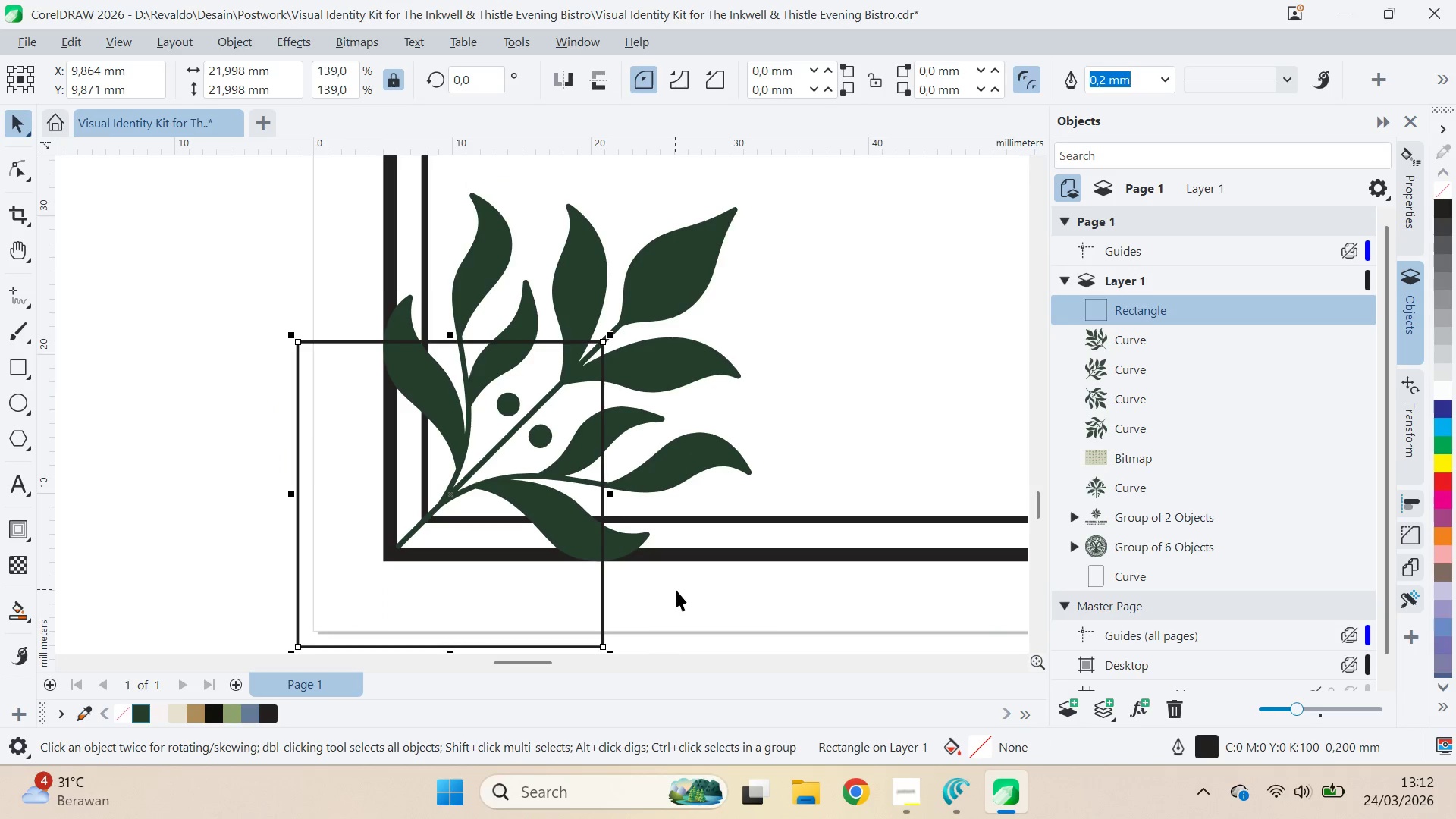 
hold_key(key=ShiftLeft, duration=1.5)
 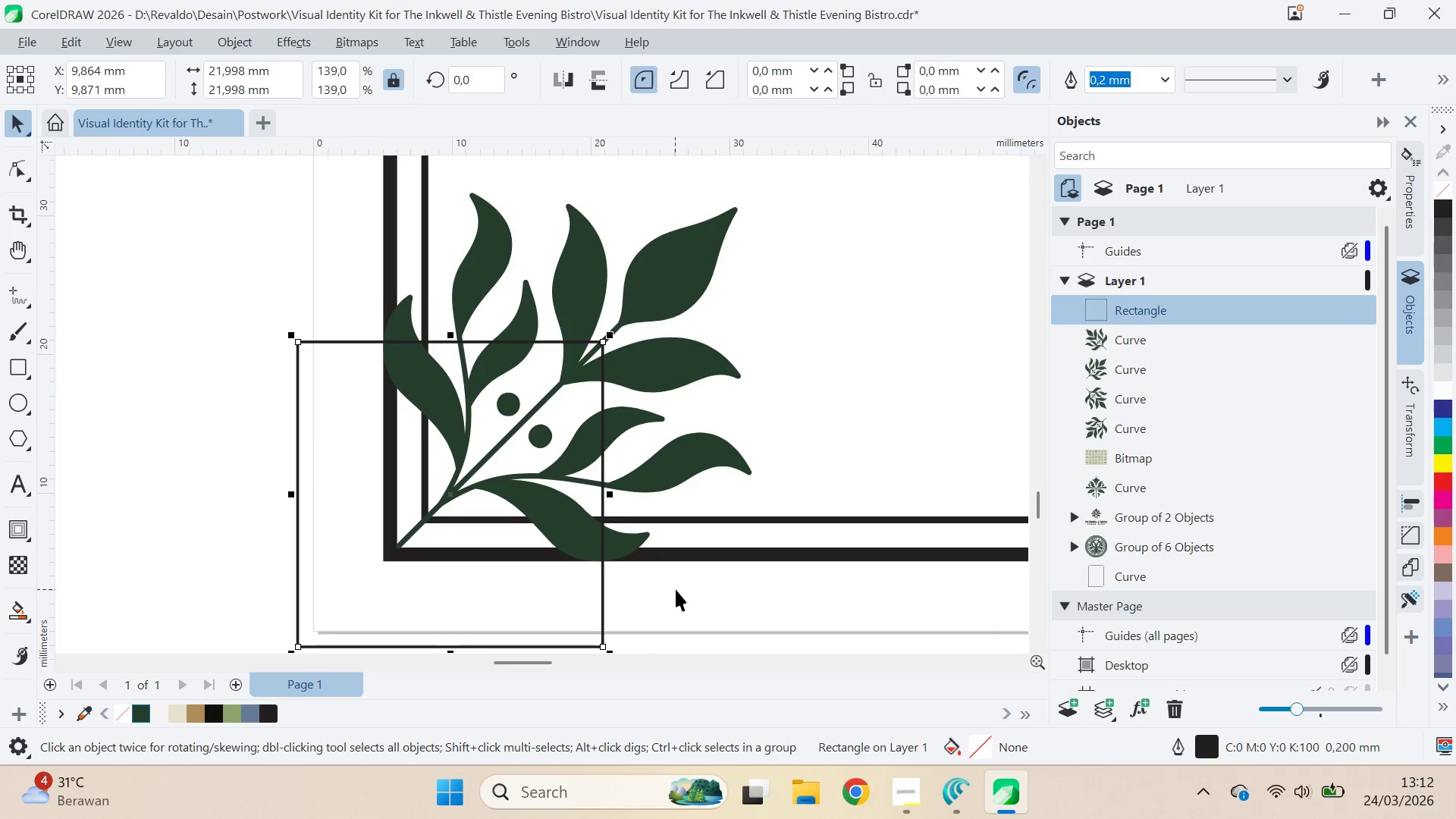 
key(Shift+ShiftLeft)
 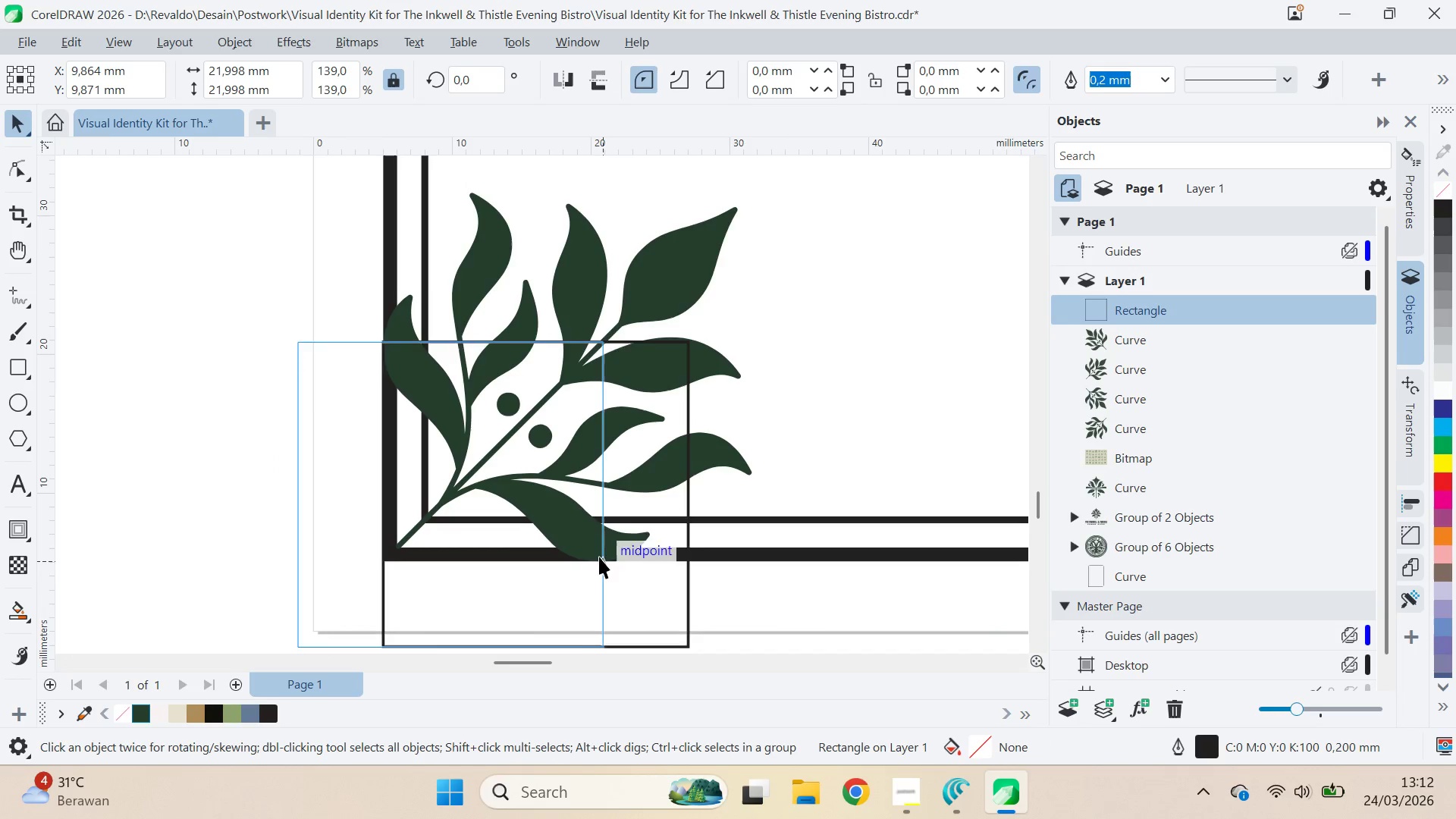 
key(Shift+ShiftLeft)
 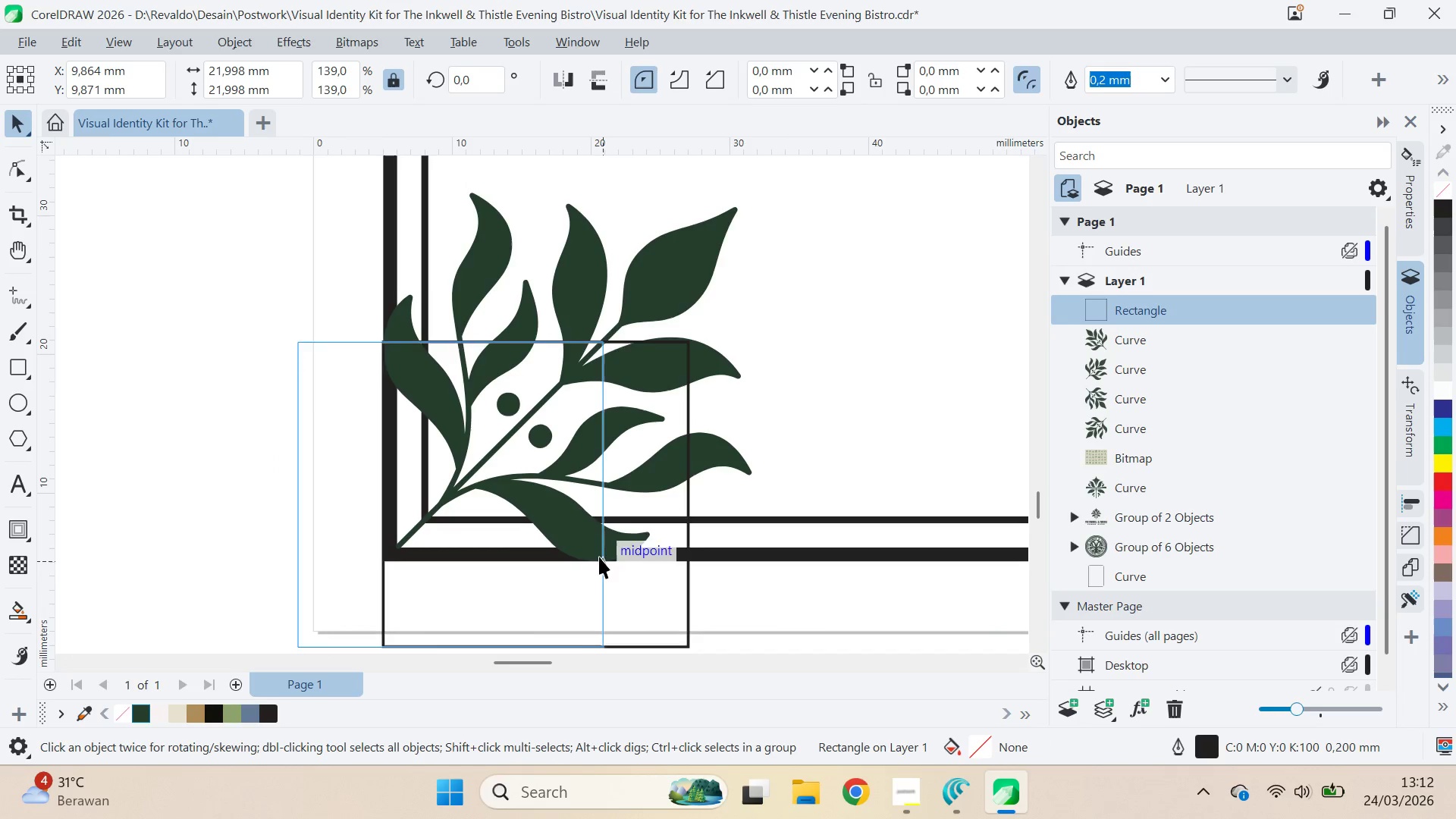 
key(Shift+ShiftLeft)
 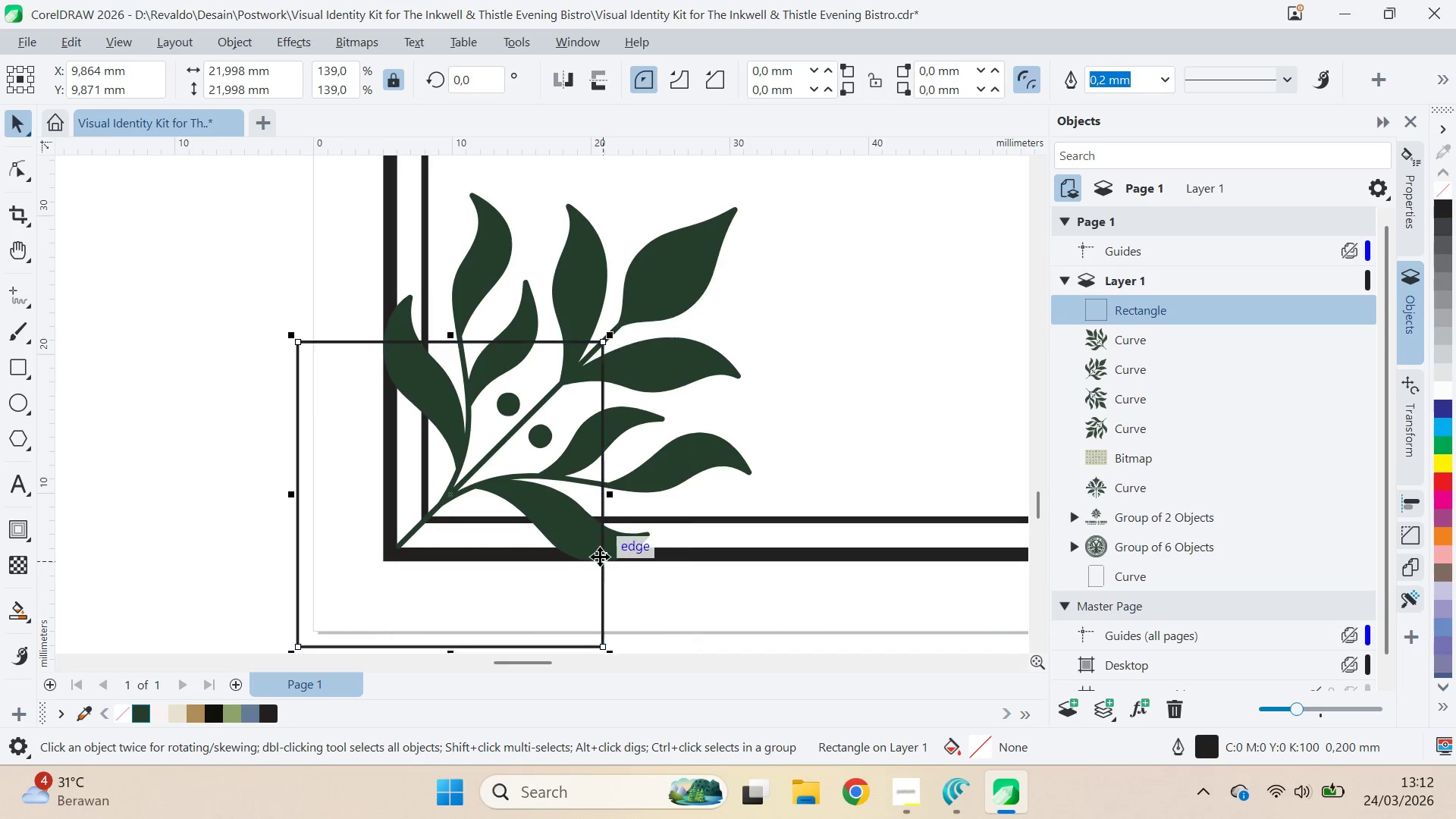 
key(Shift+ShiftLeft)
 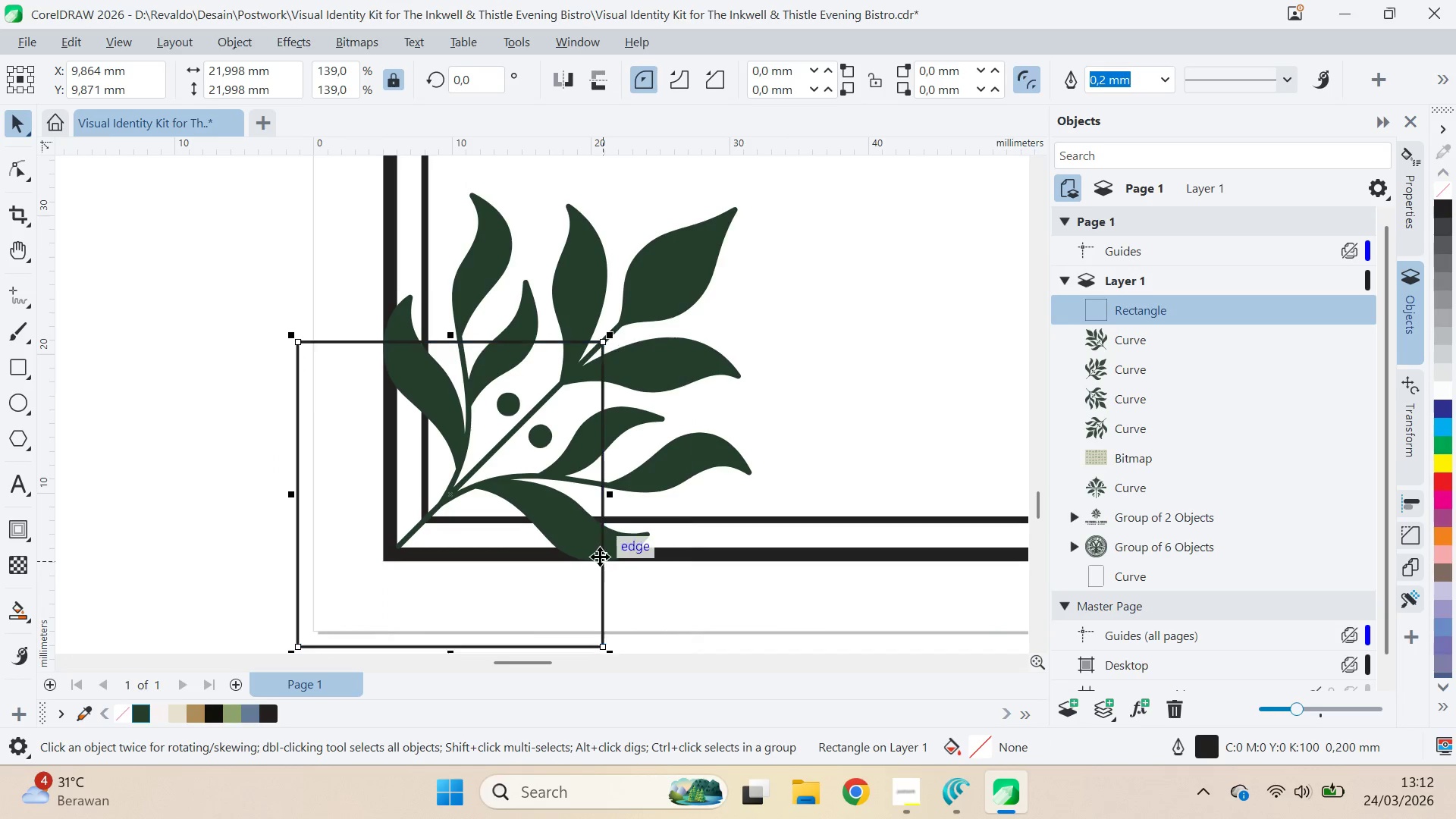 
key(Shift+ShiftLeft)
 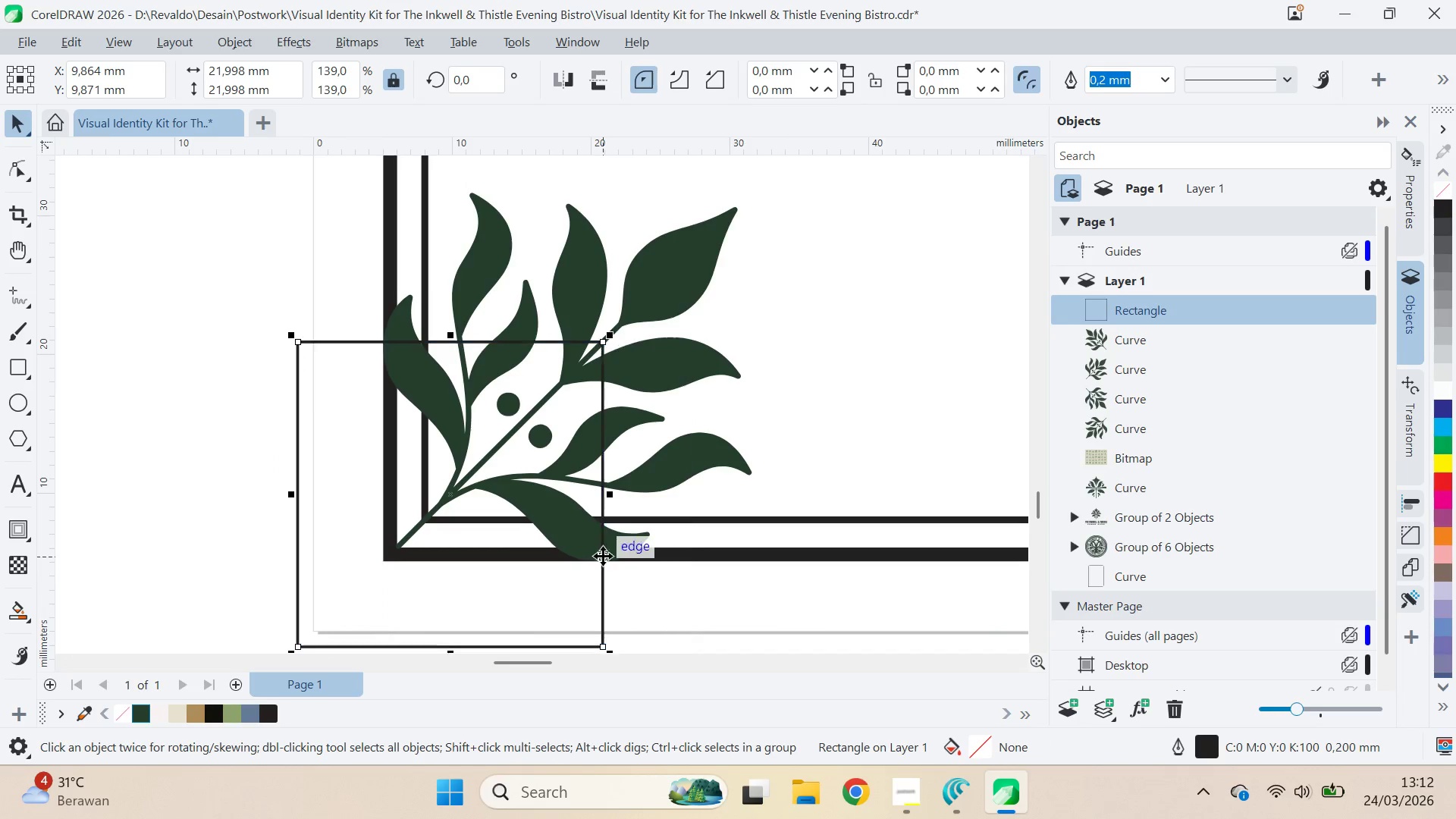 
key(Shift+ShiftLeft)
 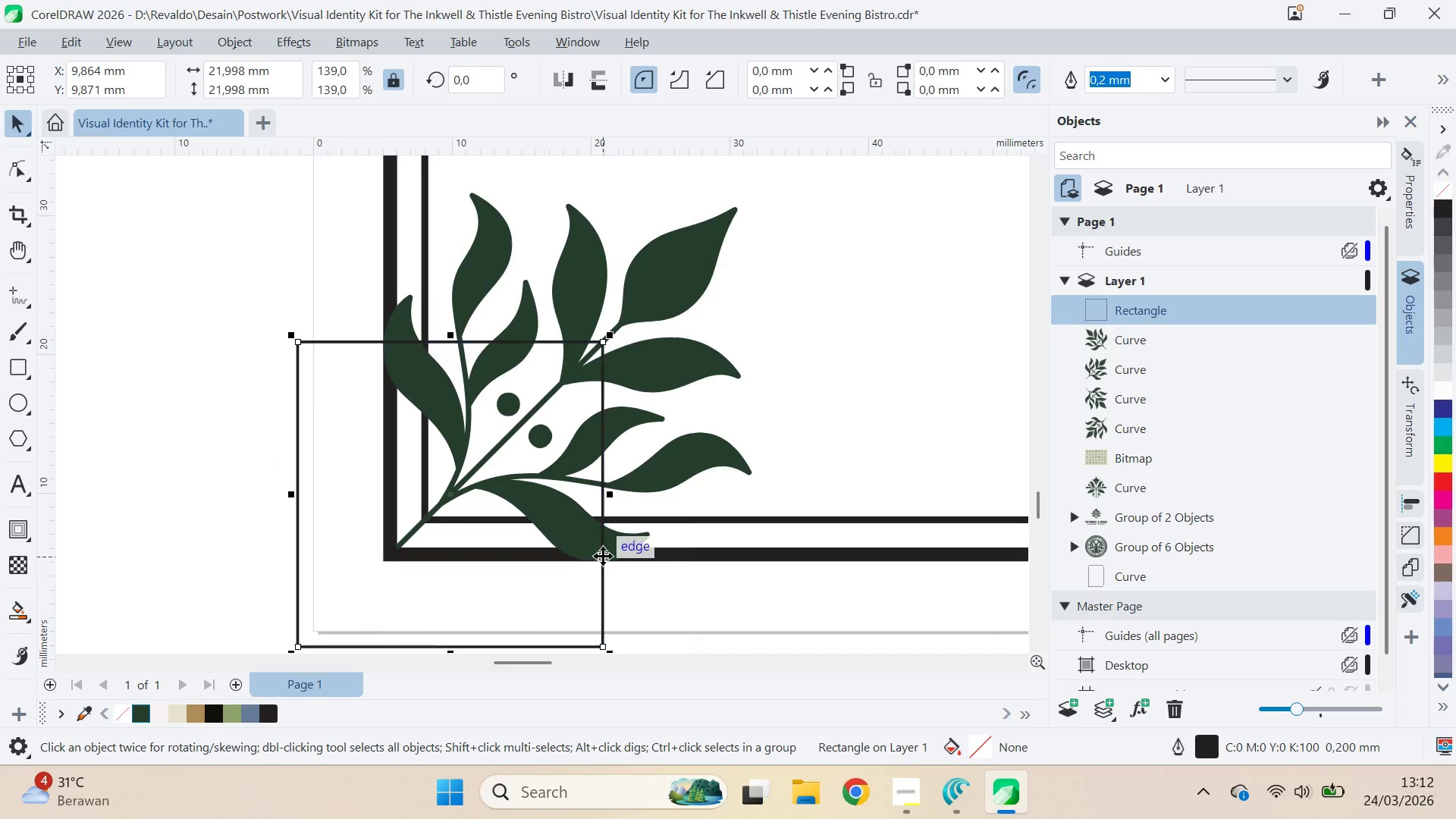 
key(Shift+ShiftLeft)
 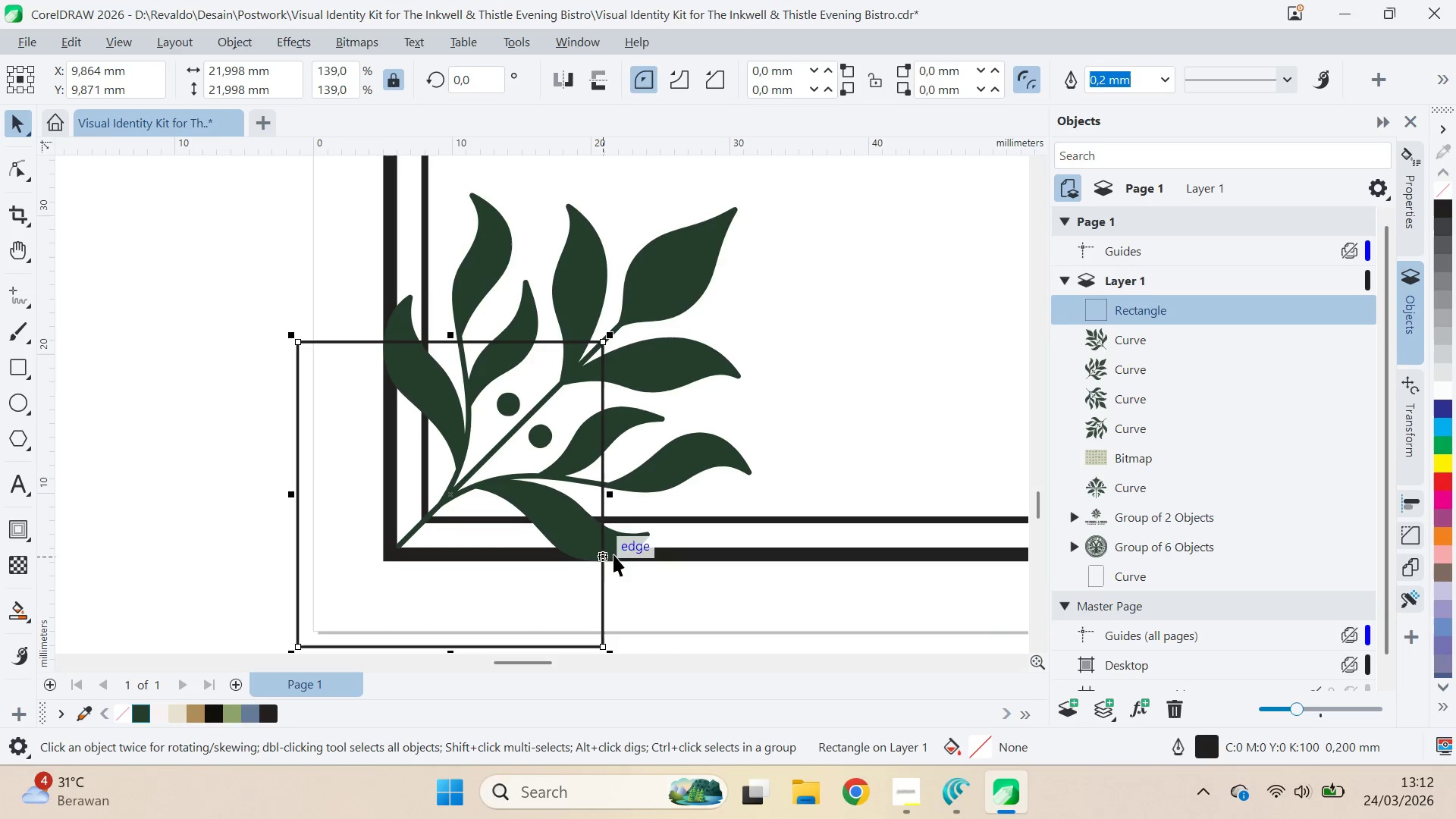 
key(Shift+ShiftLeft)
 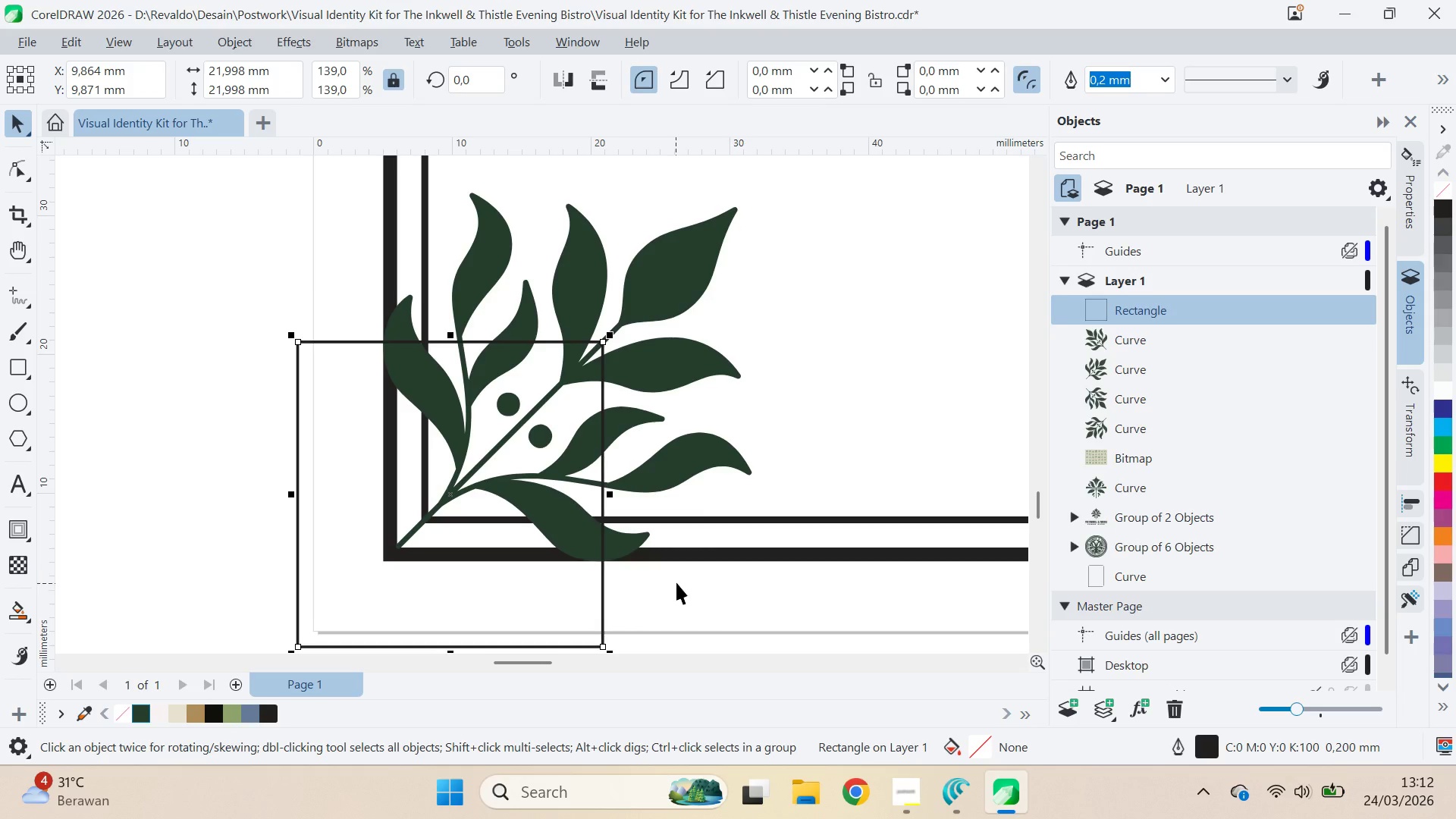 
hold_key(key=ShiftLeft, duration=0.41)
 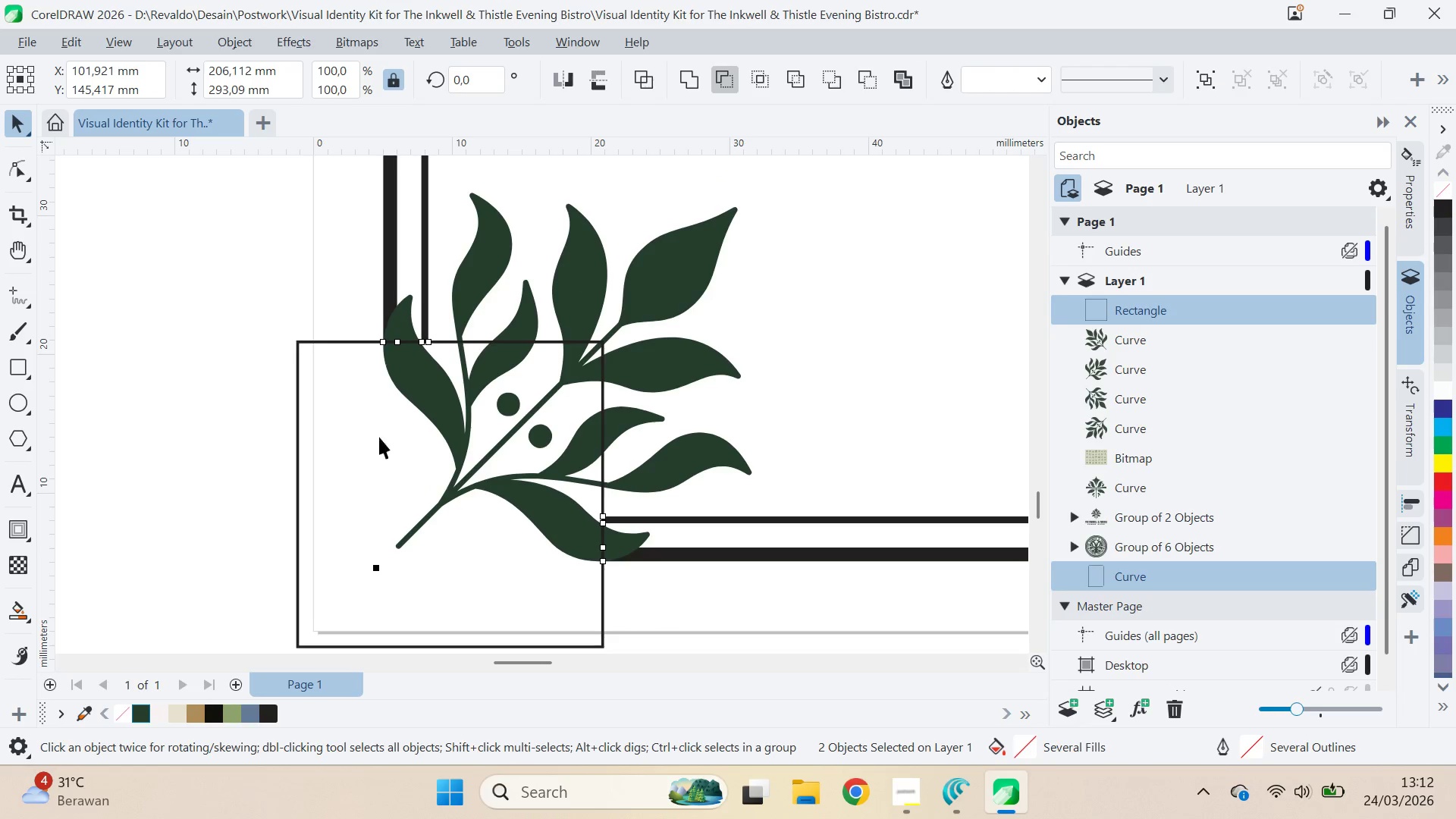 
left_click([331, 482])
 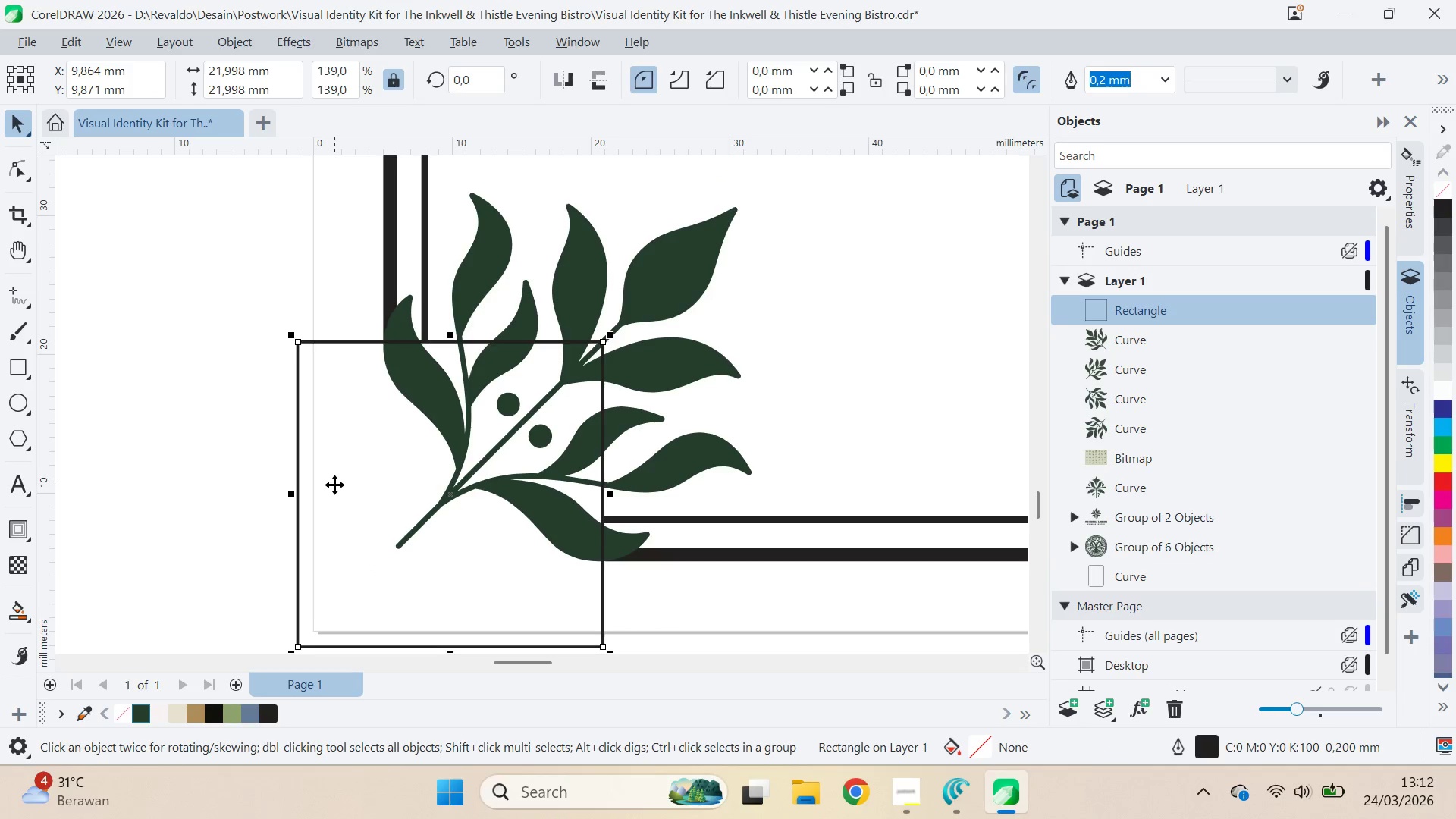 
key(Delete)
 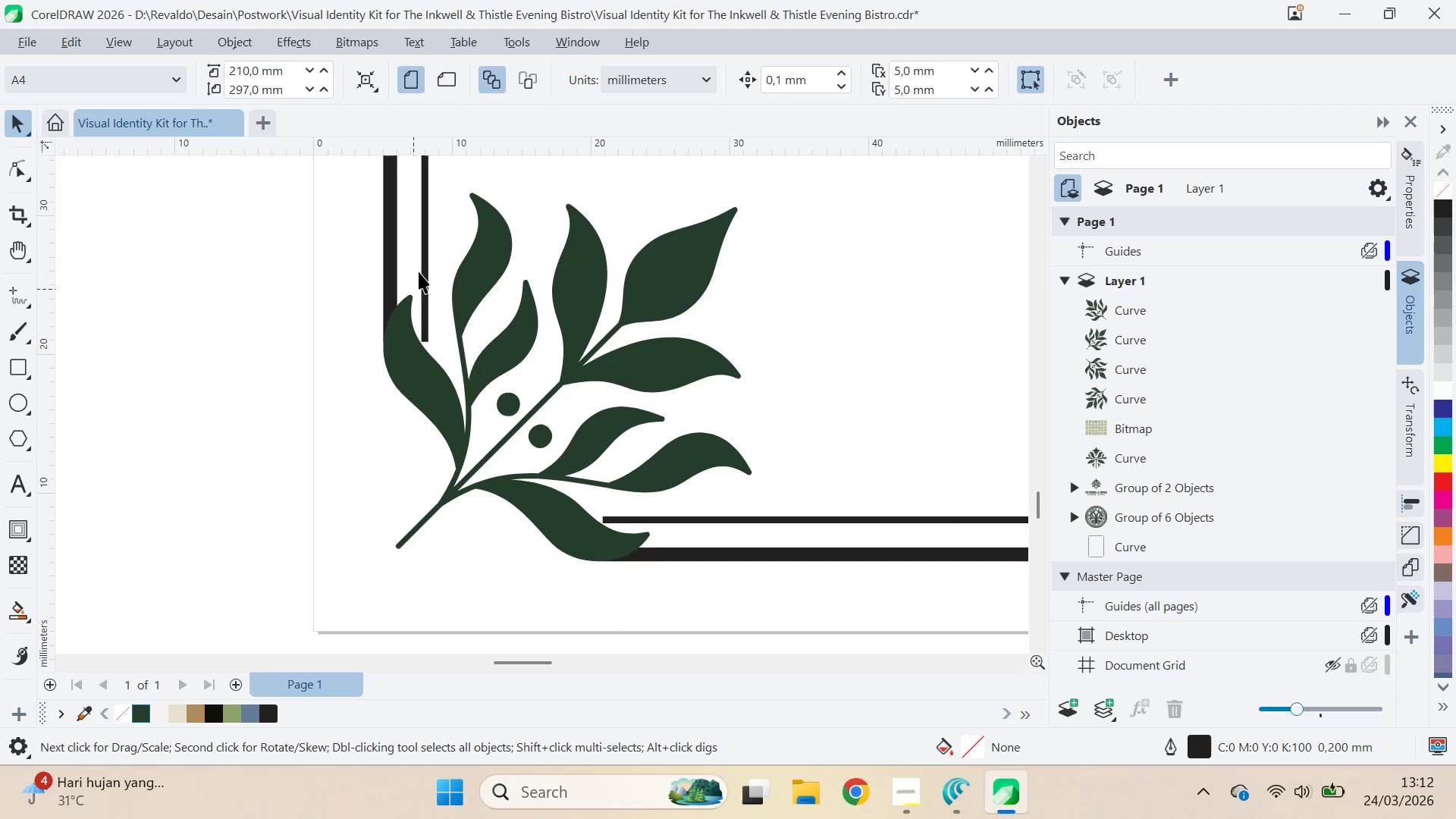 
left_click([421, 265])
 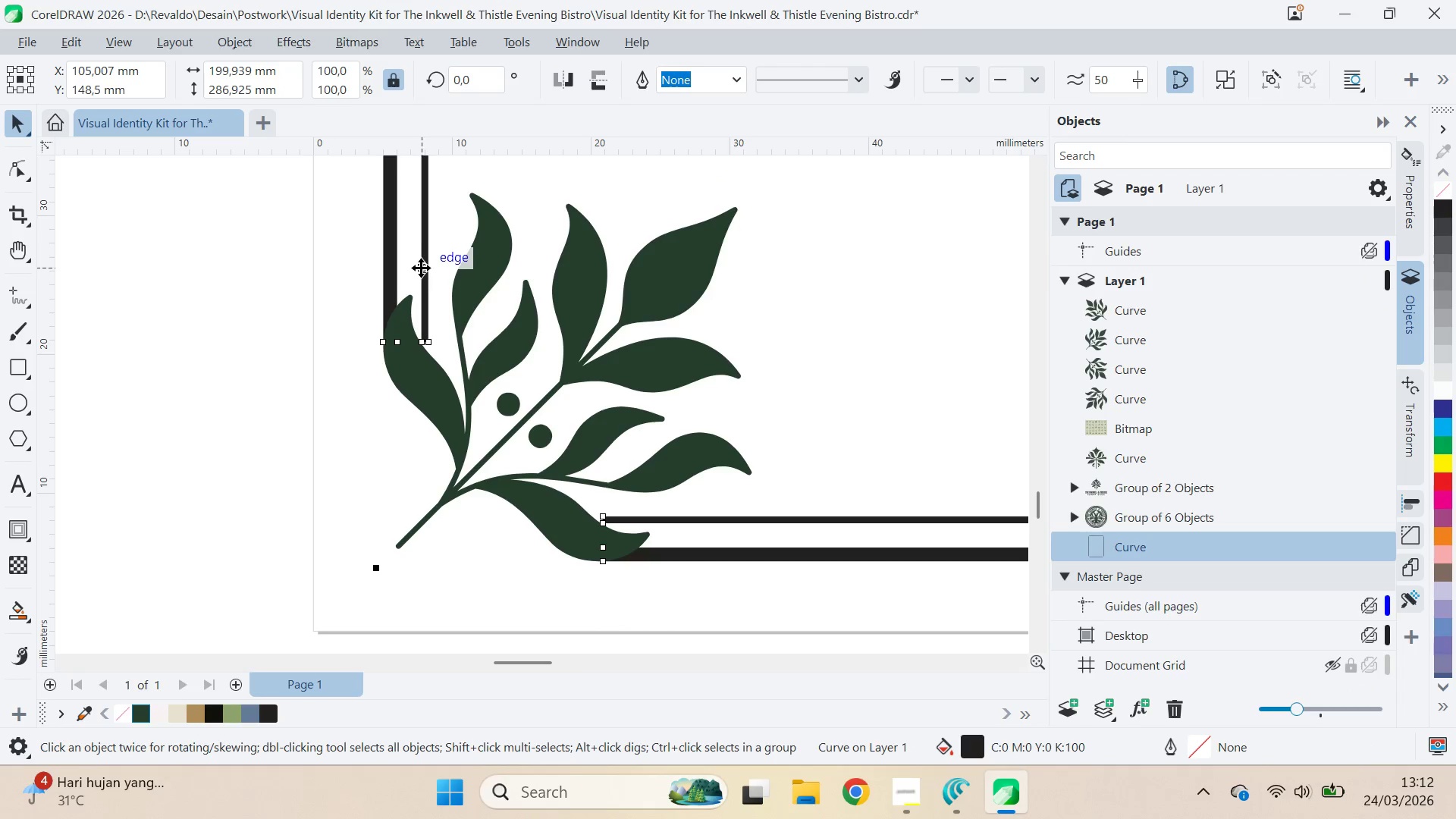 
key(A)
 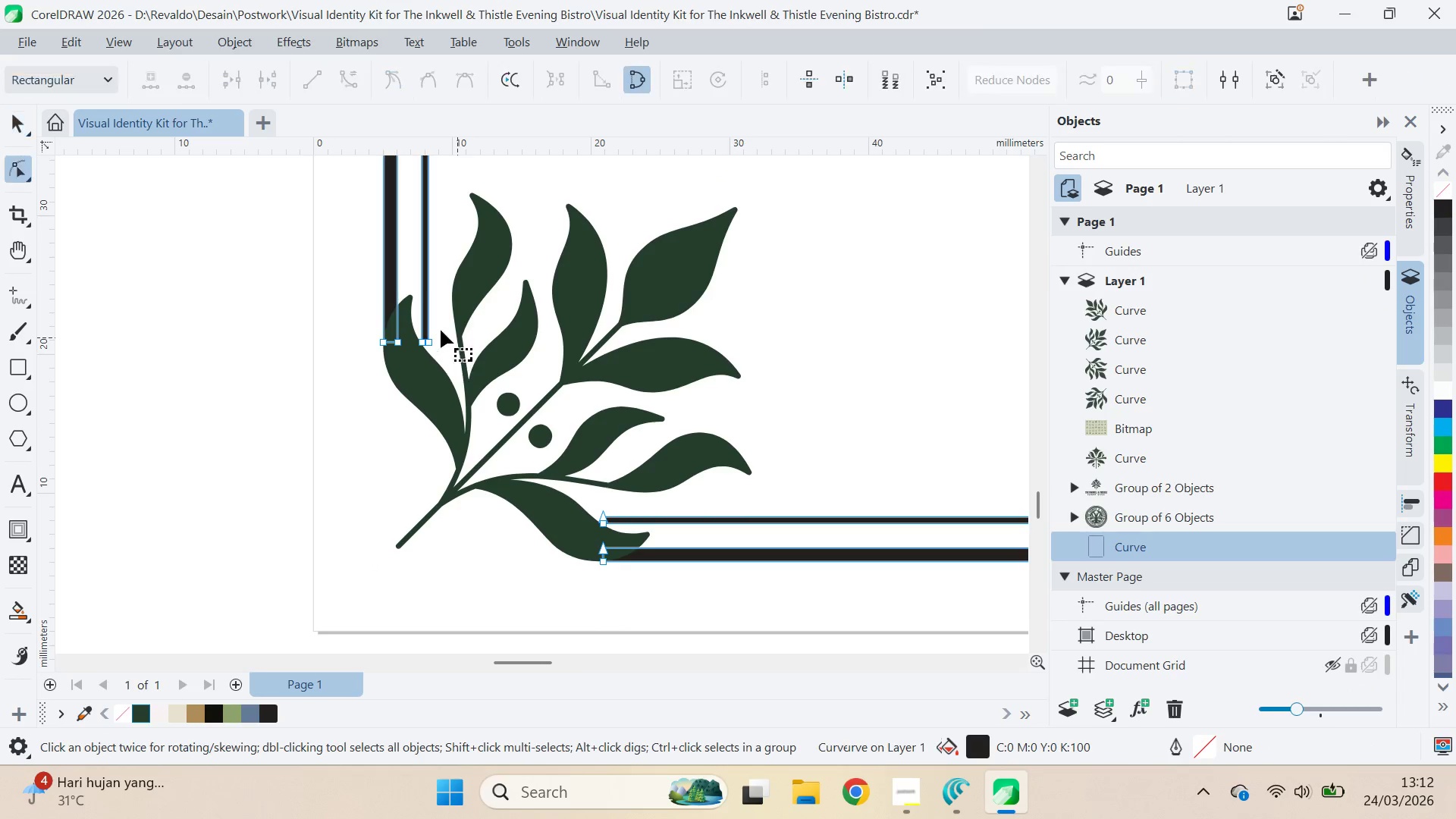 
left_click_drag(start_coordinate=[441, 328], to_coordinate=[413, 357])
 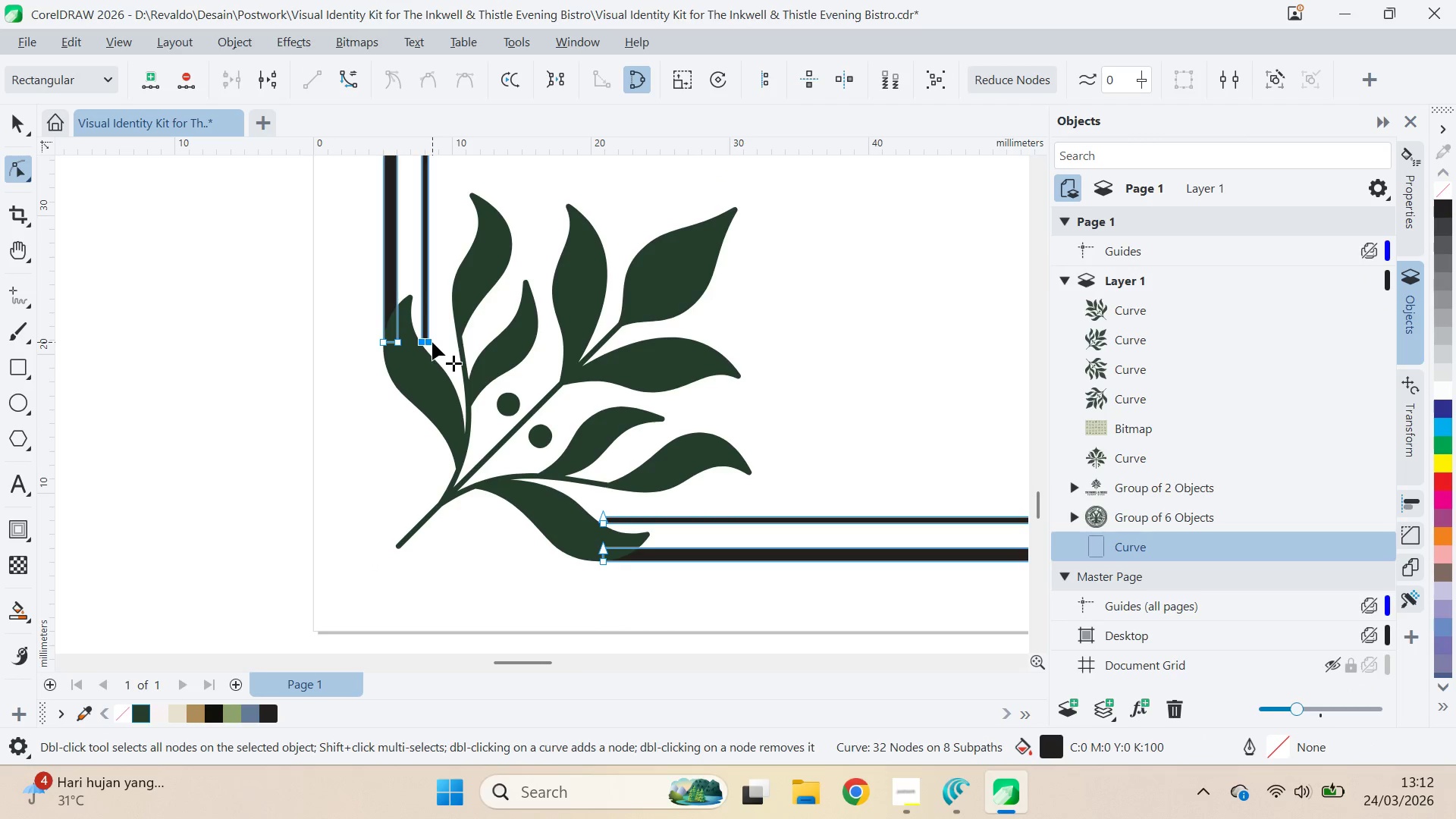 
left_click_drag(start_coordinate=[432, 342], to_coordinate=[431, 369])
 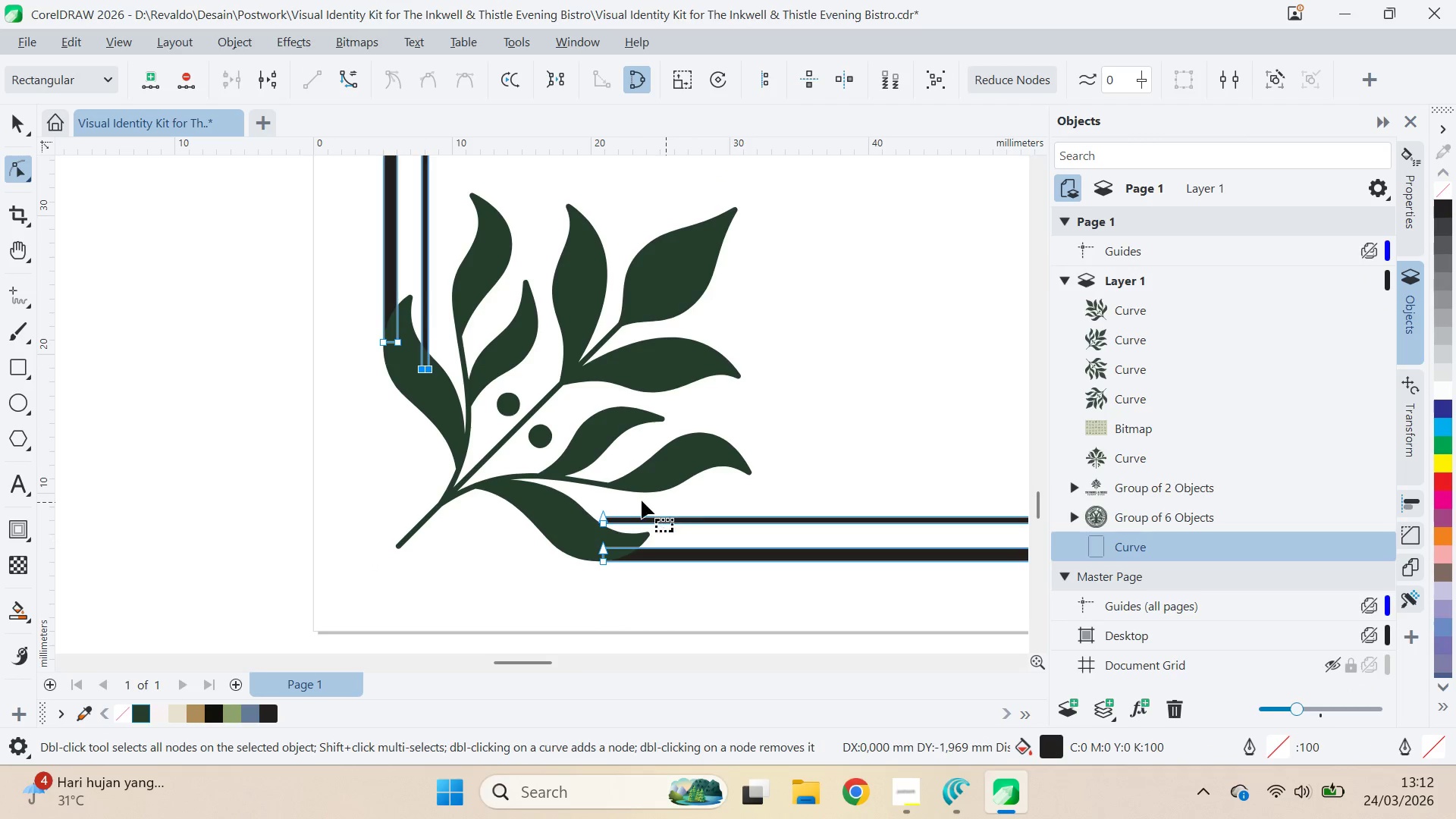 
hold_key(key=ShiftLeft, duration=0.73)
 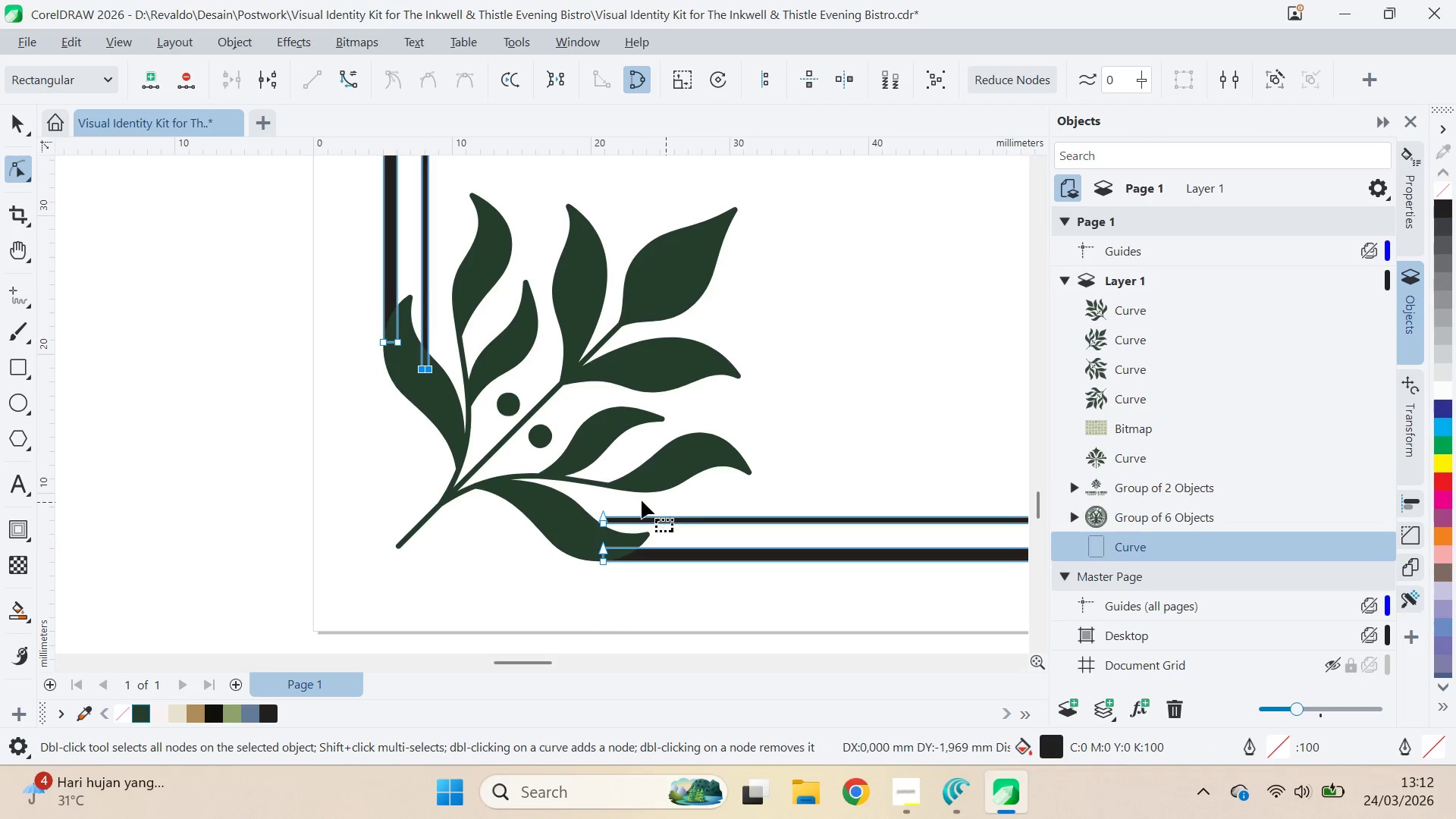 
left_click_drag(start_coordinate=[641, 500], to_coordinate=[581, 548])
 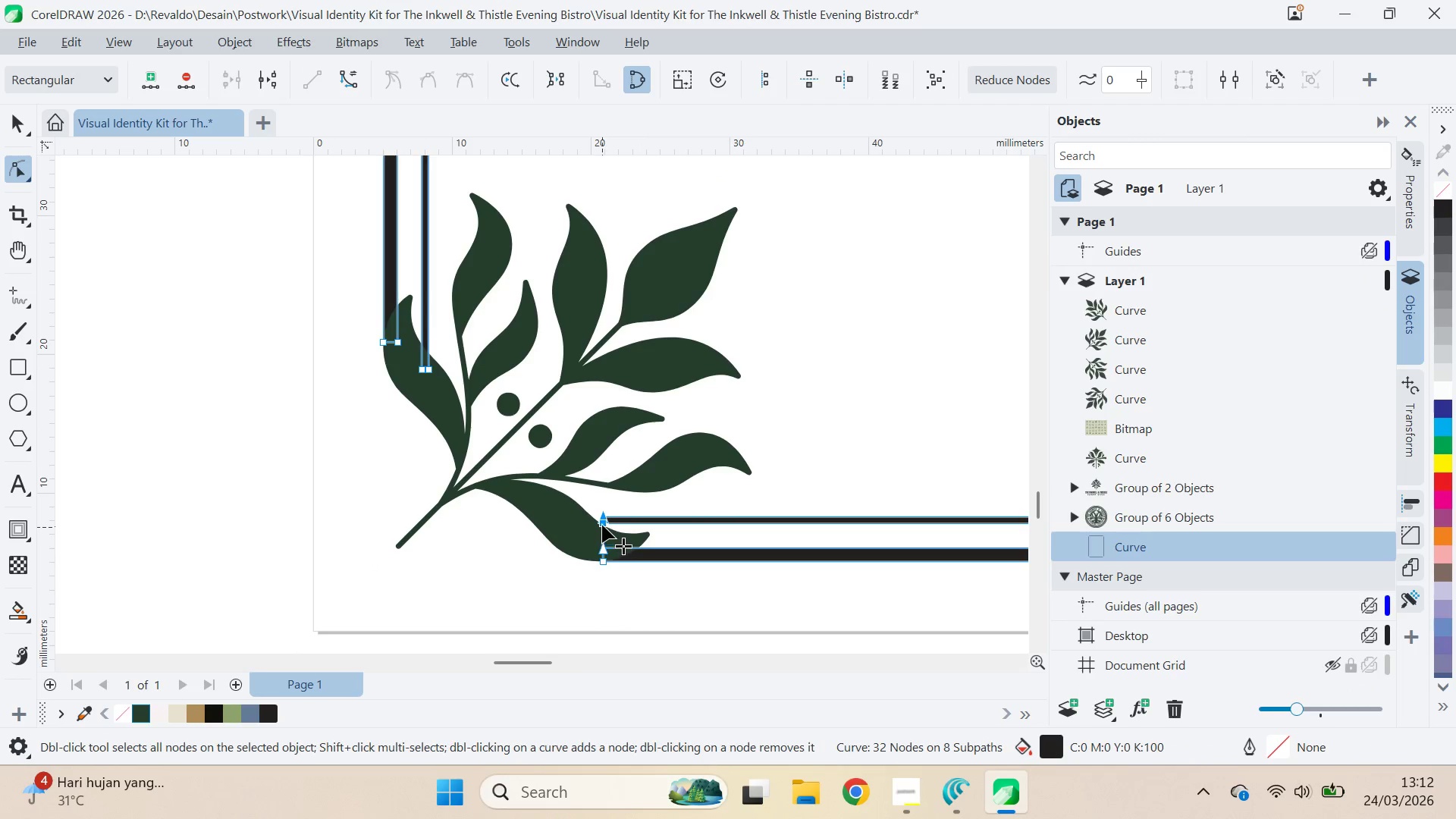 
left_click_drag(start_coordinate=[603, 524], to_coordinate=[570, 526])
 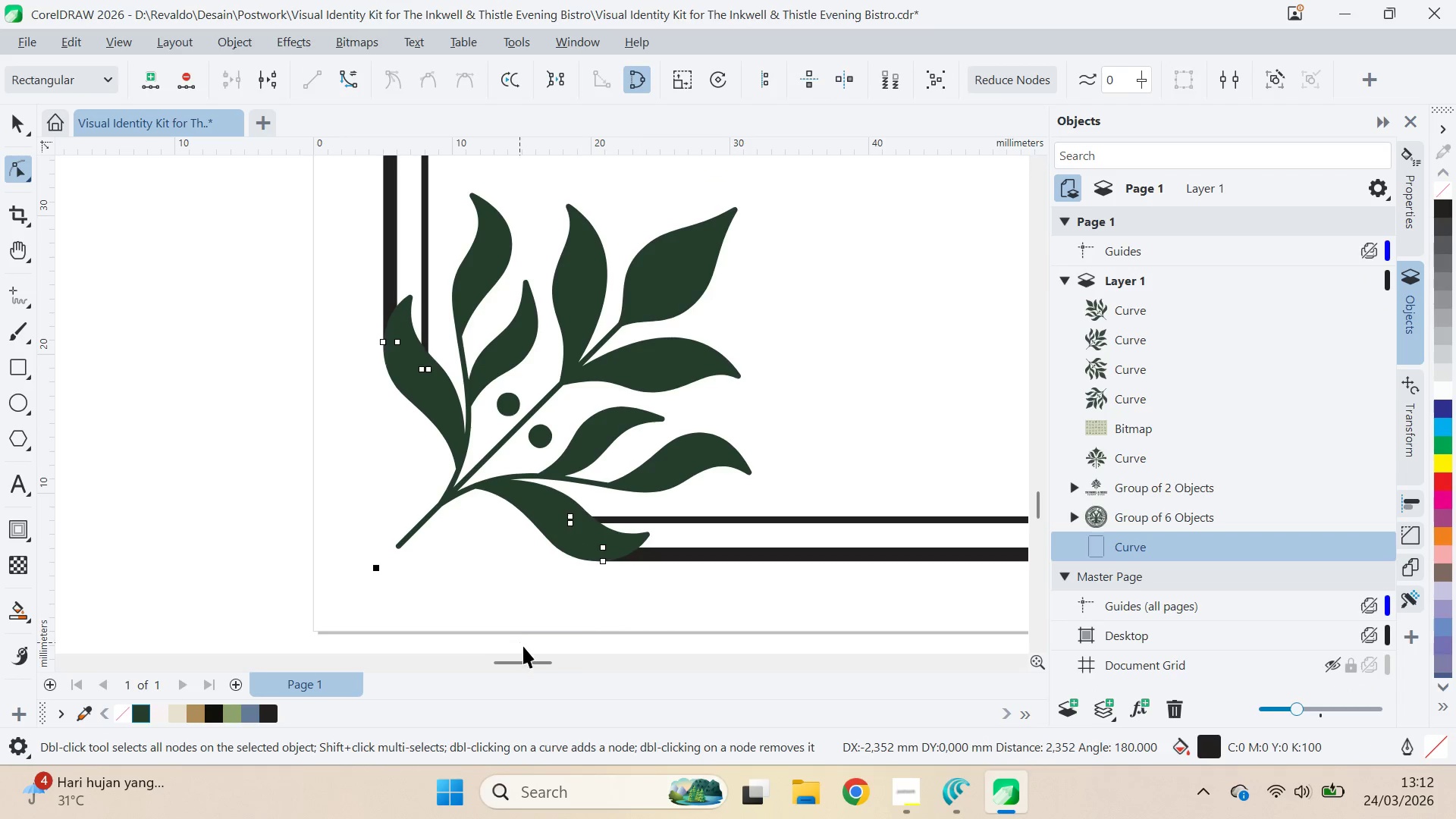 
hold_key(key=ShiftLeft, duration=0.47)
 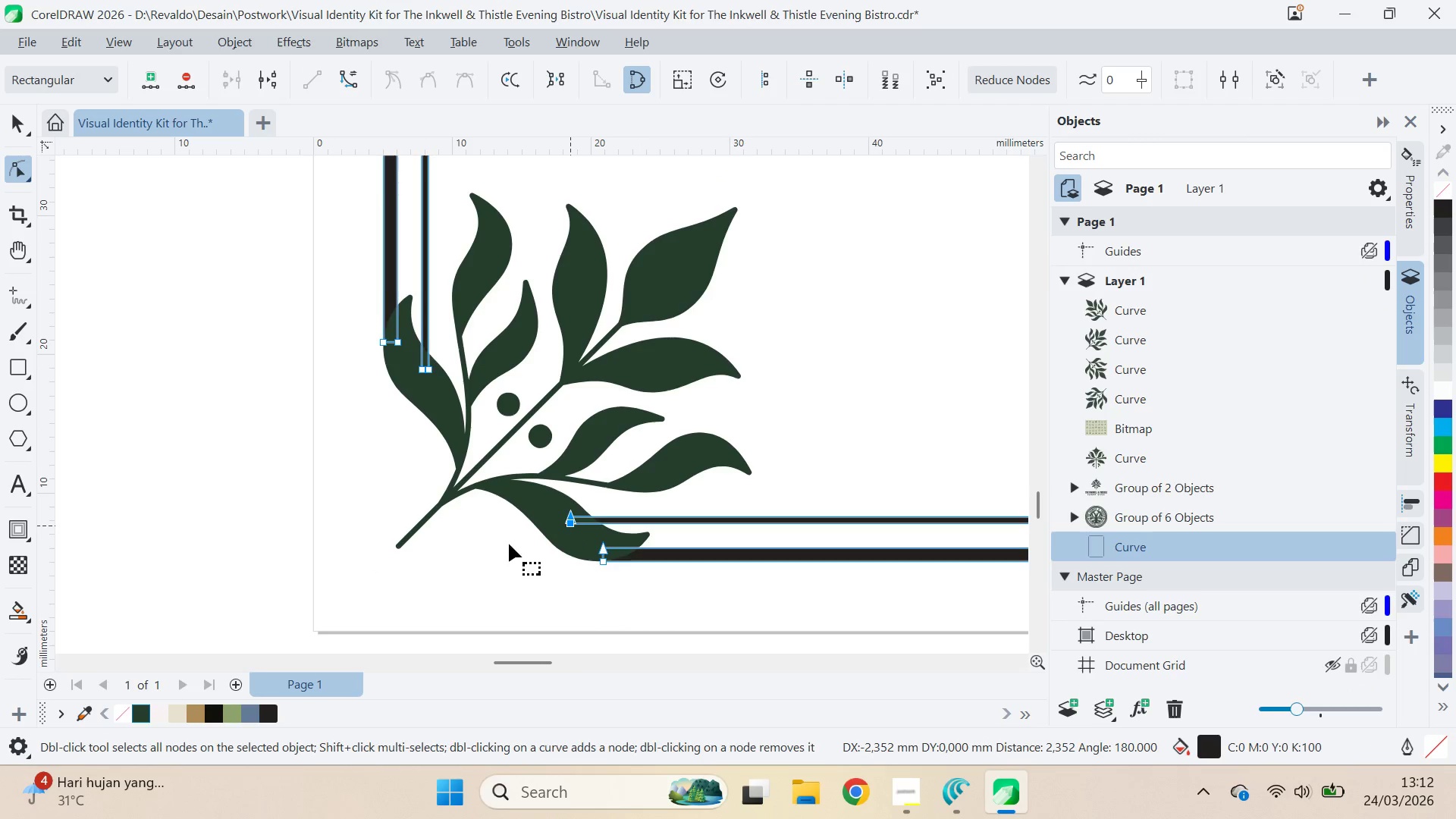 
type(vqva)
 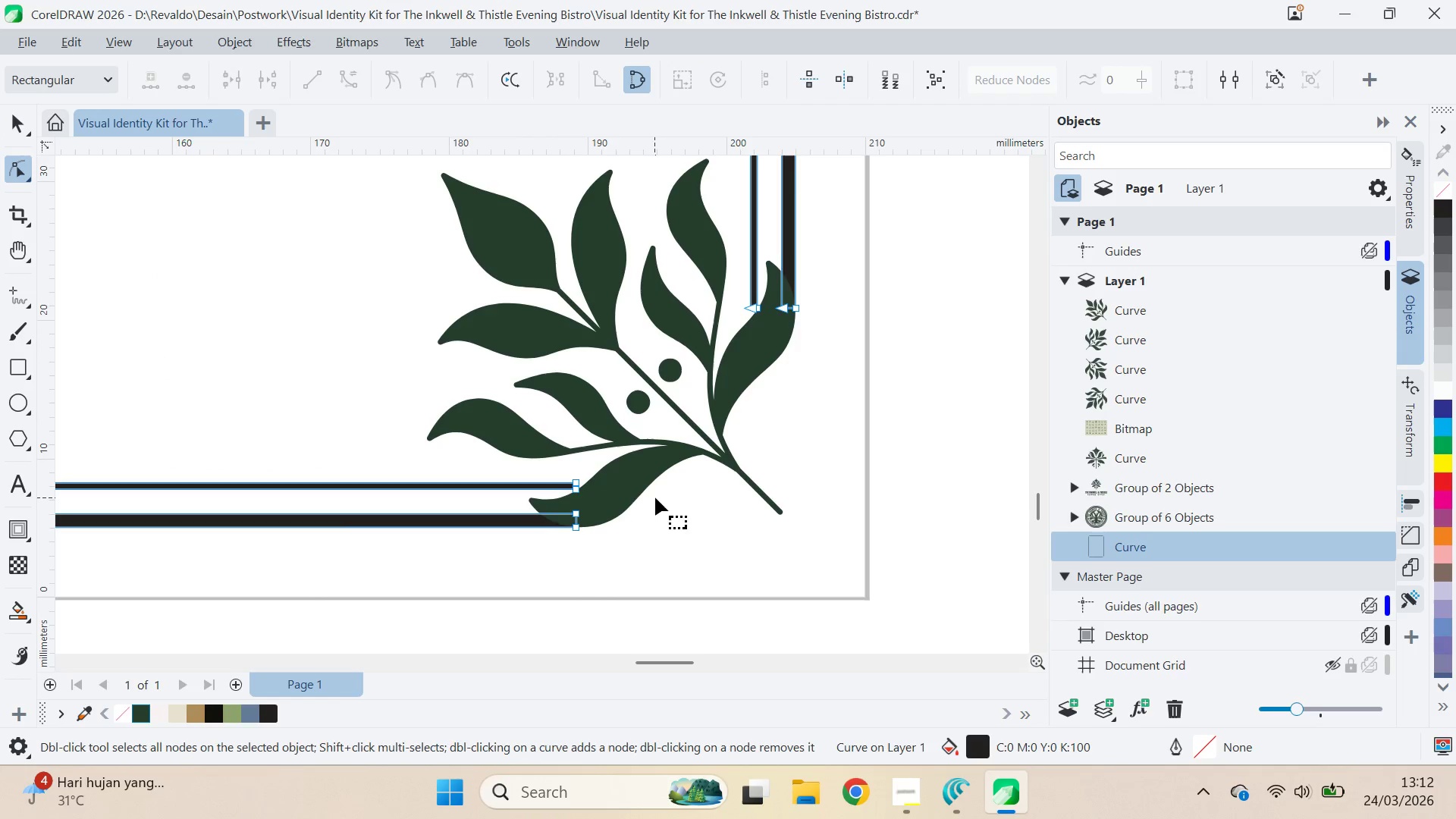 
left_click_drag(start_coordinate=[522, 646], to_coordinate=[526, 639])
 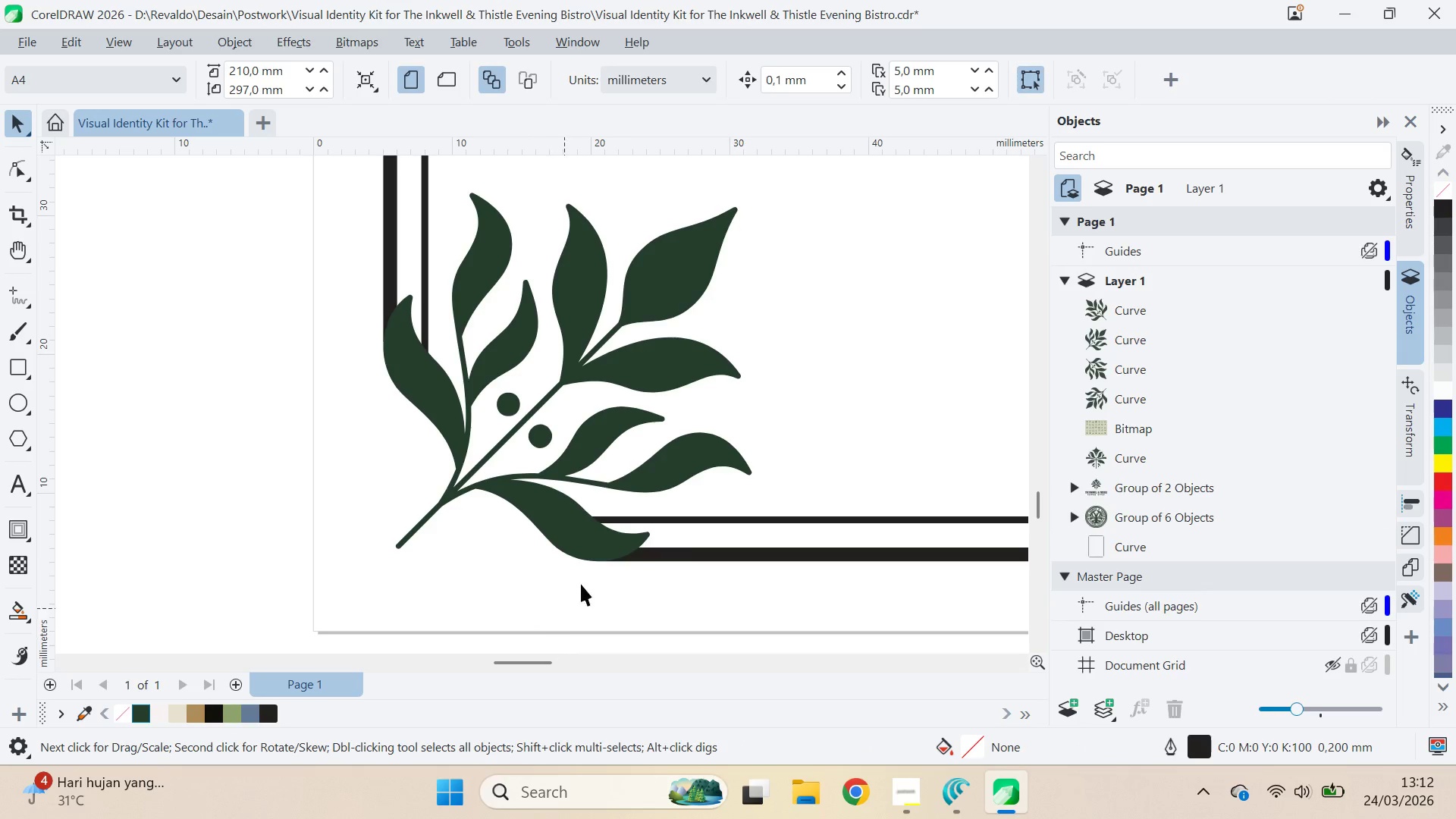 
left_click_drag(start_coordinate=[822, 491], to_coordinate=[287, 471])
 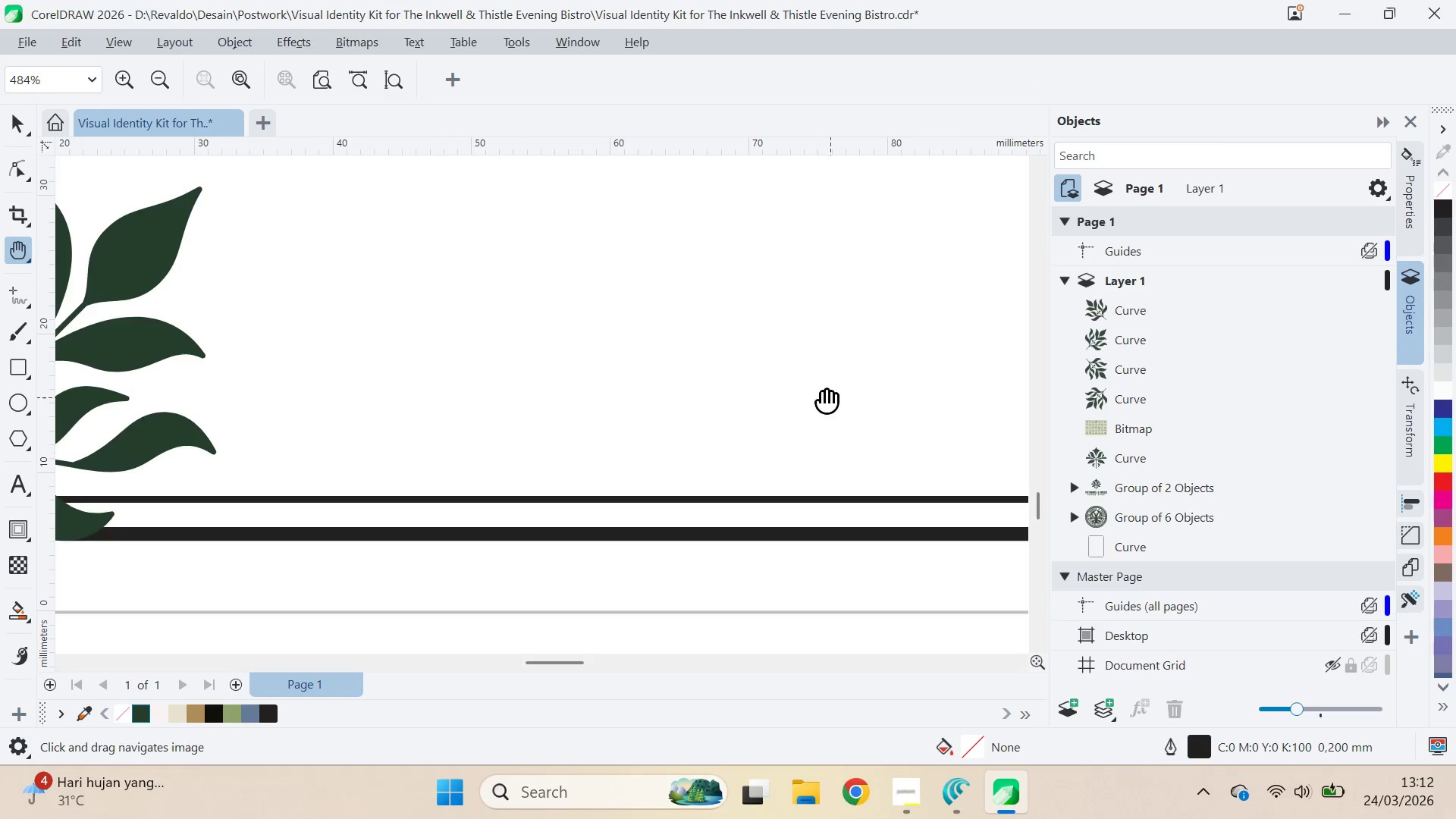 
left_click_drag(start_coordinate=[829, 396], to_coordinate=[321, 375])
 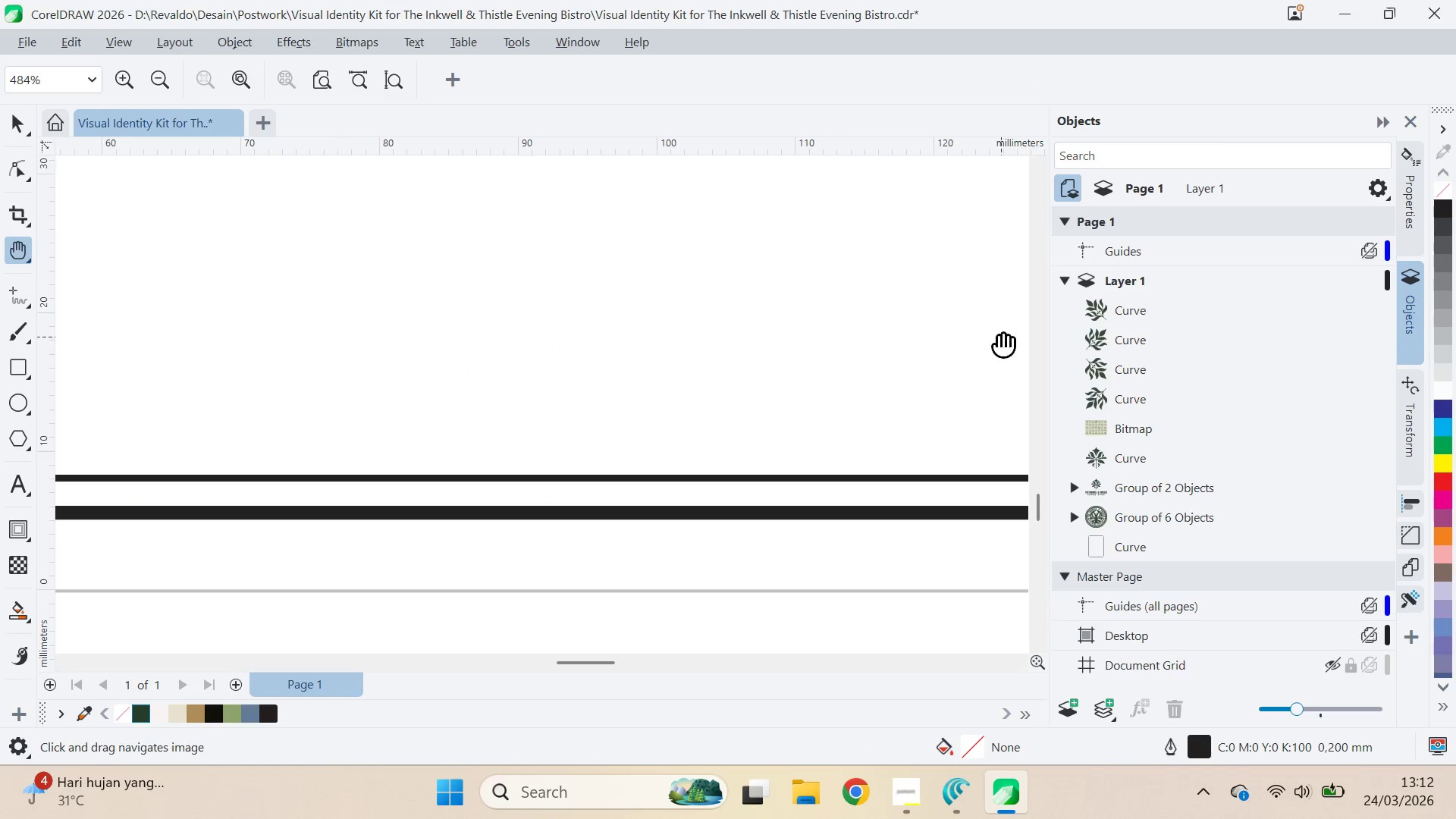 
left_click_drag(start_coordinate=[1001, 337], to_coordinate=[434, 392])
 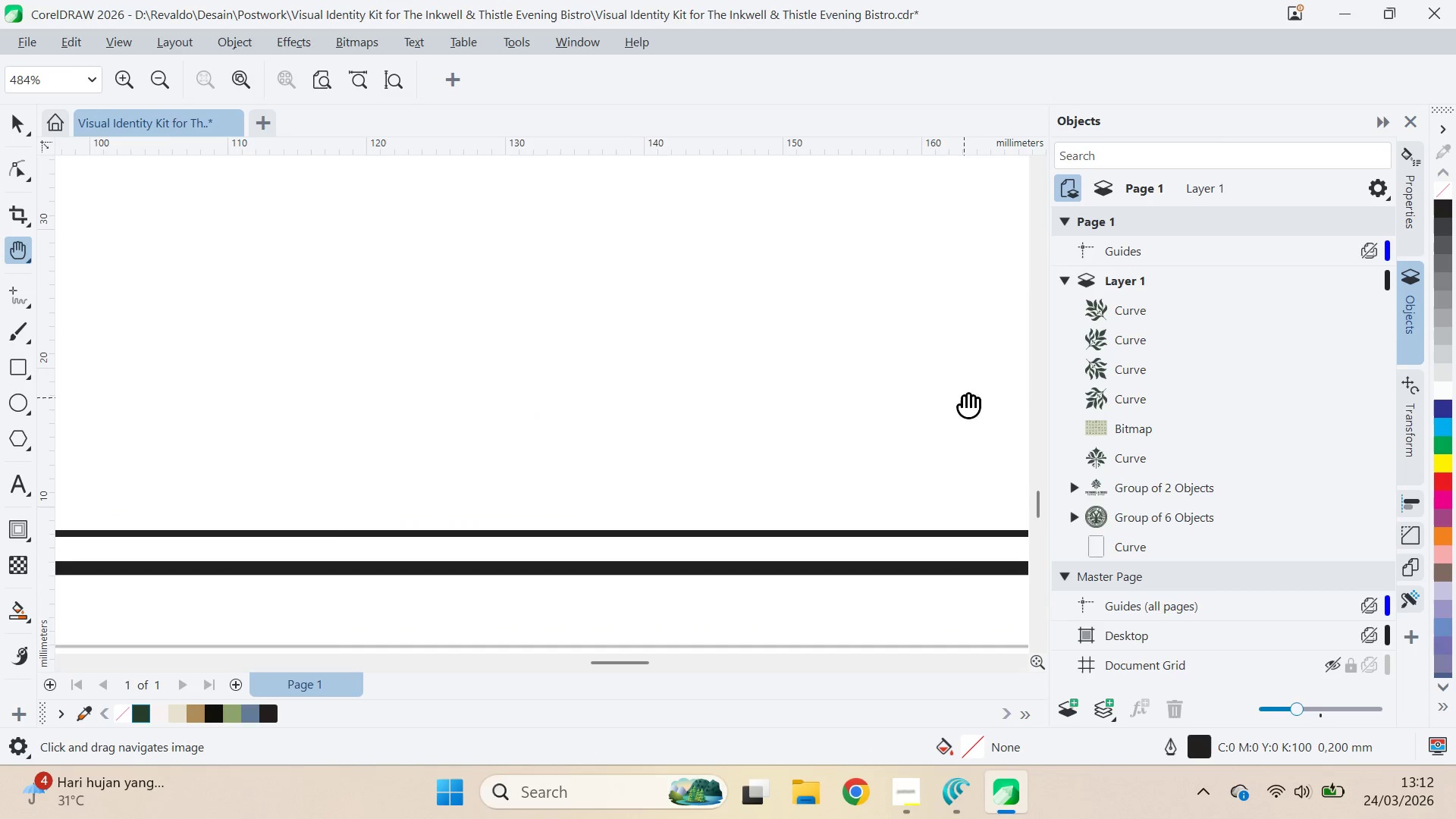 
left_click_drag(start_coordinate=[963, 397], to_coordinate=[281, 314])
 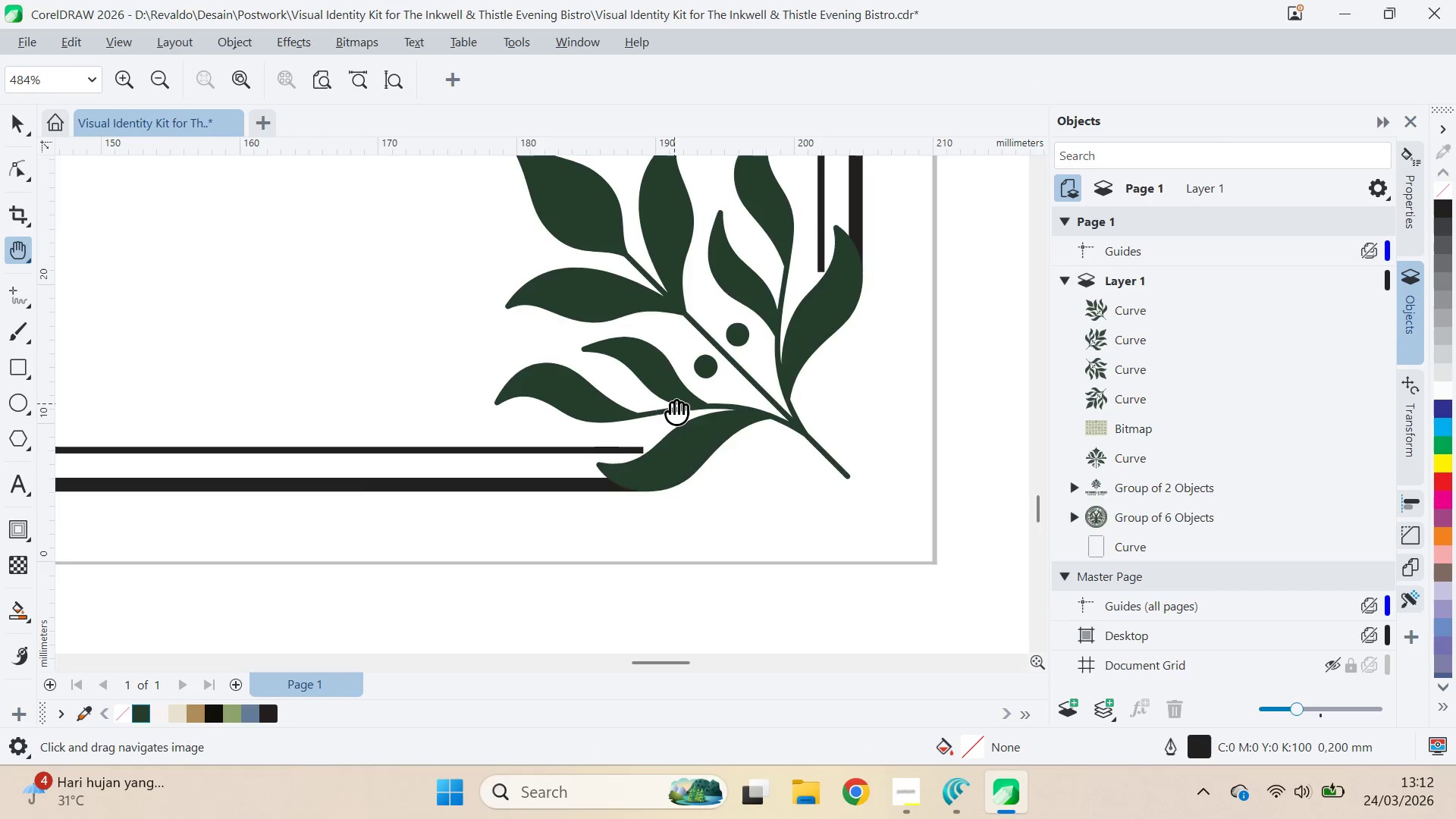 
left_click_drag(start_coordinate=[672, 404], to_coordinate=[604, 440])
 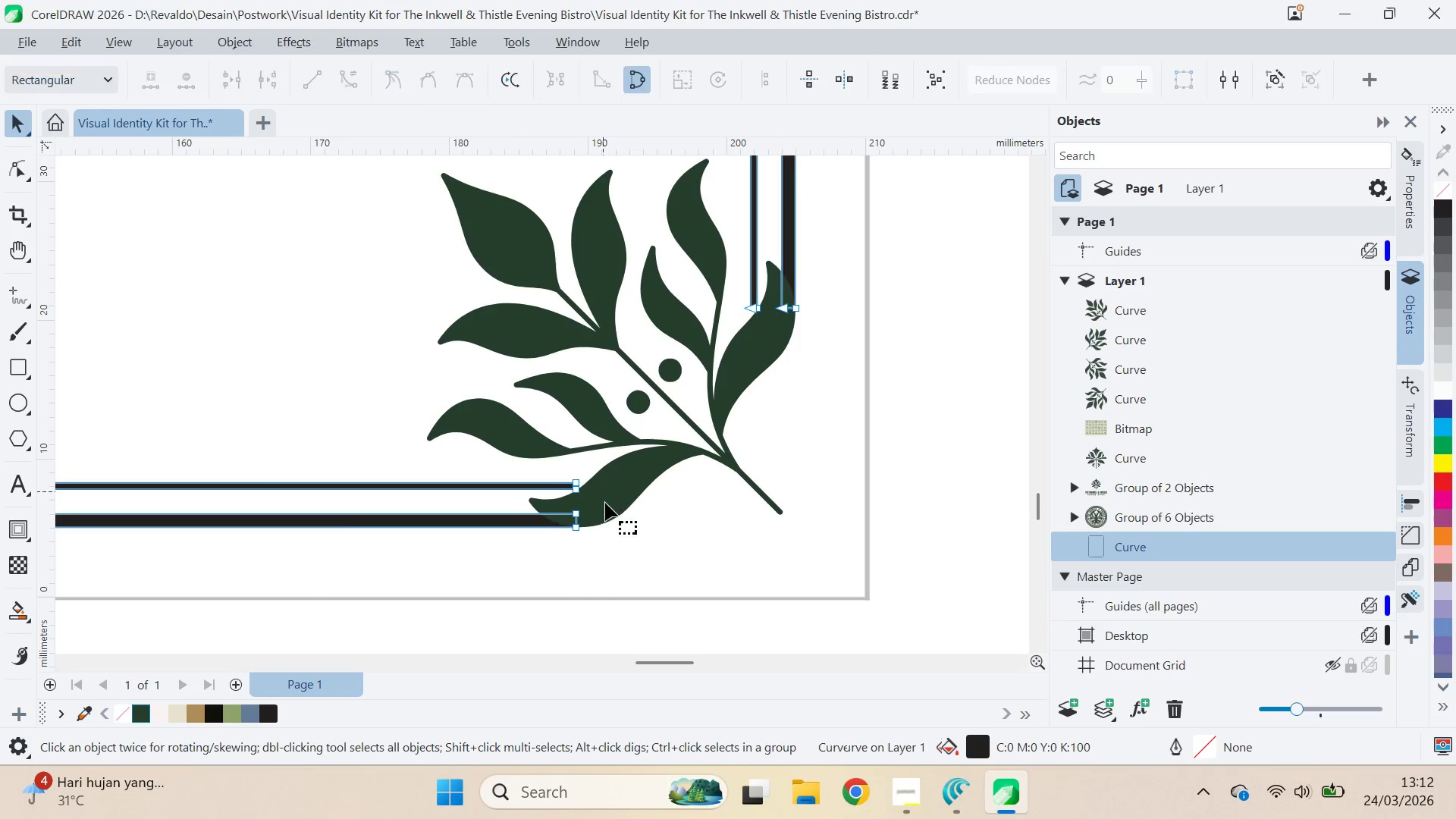 
left_click_drag(start_coordinate=[654, 497], to_coordinate=[541, 467])
 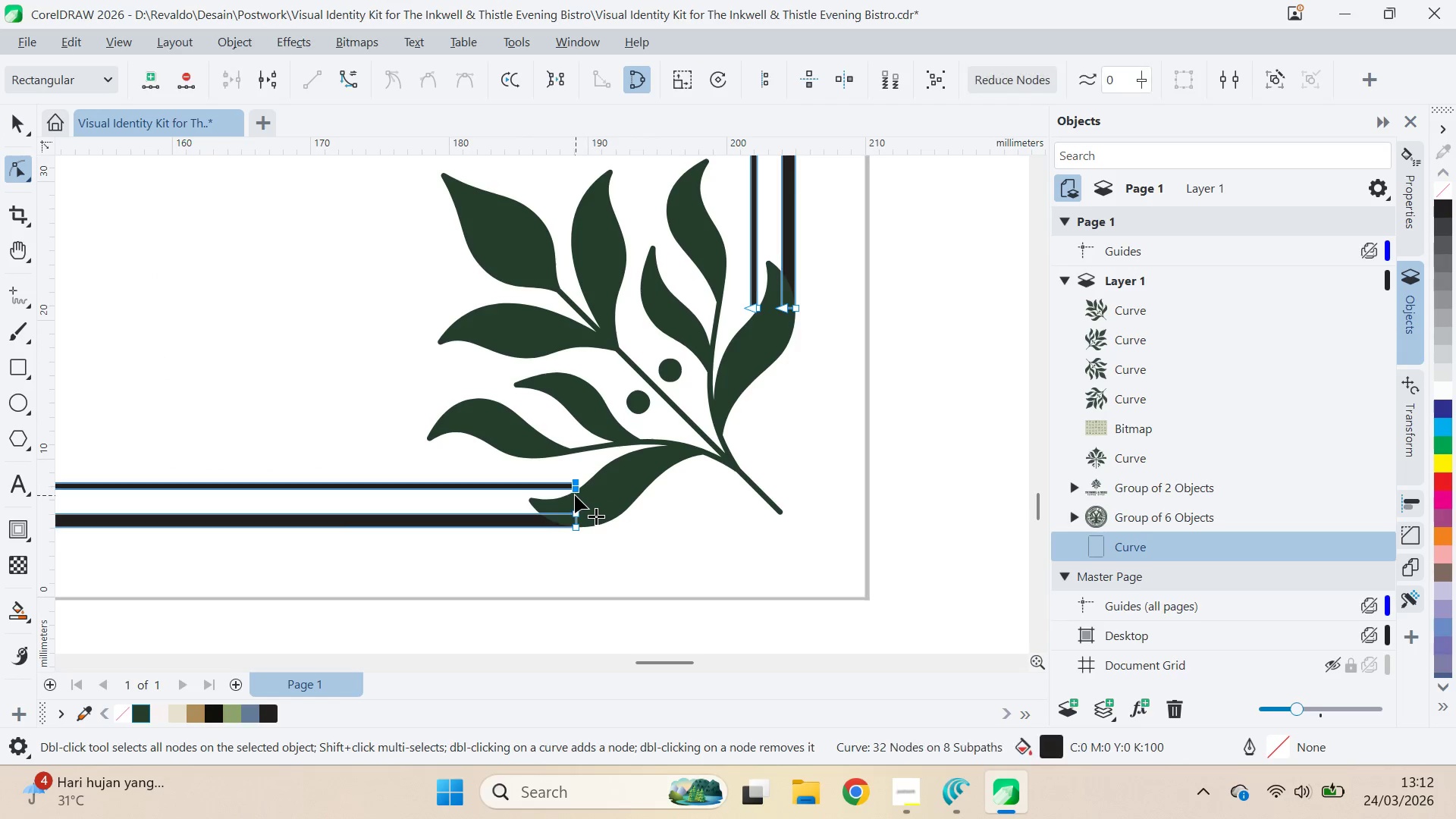 
left_click_drag(start_coordinate=[575, 495], to_coordinate=[603, 496])
 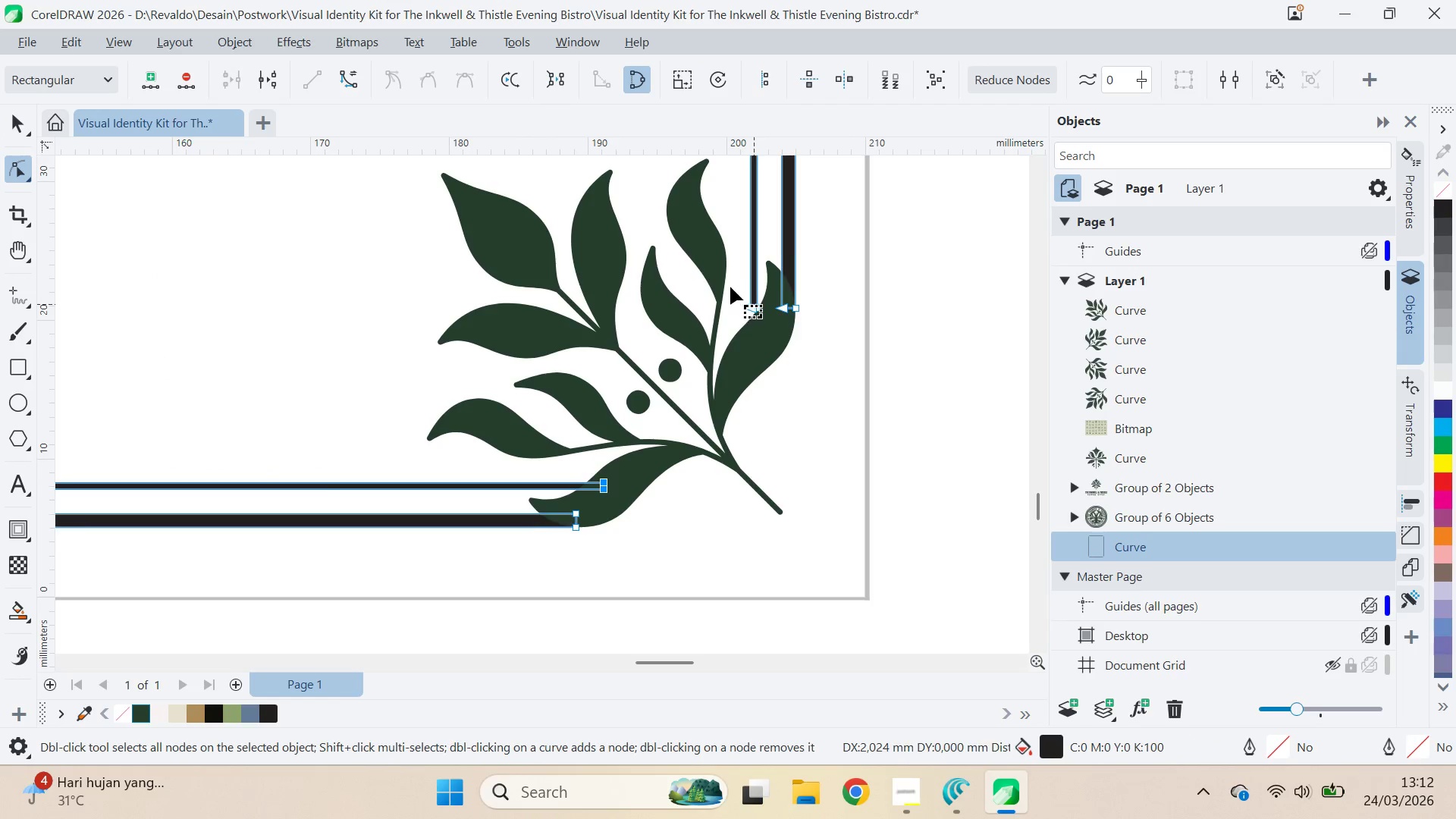 
hold_key(key=ShiftLeft, duration=0.55)
 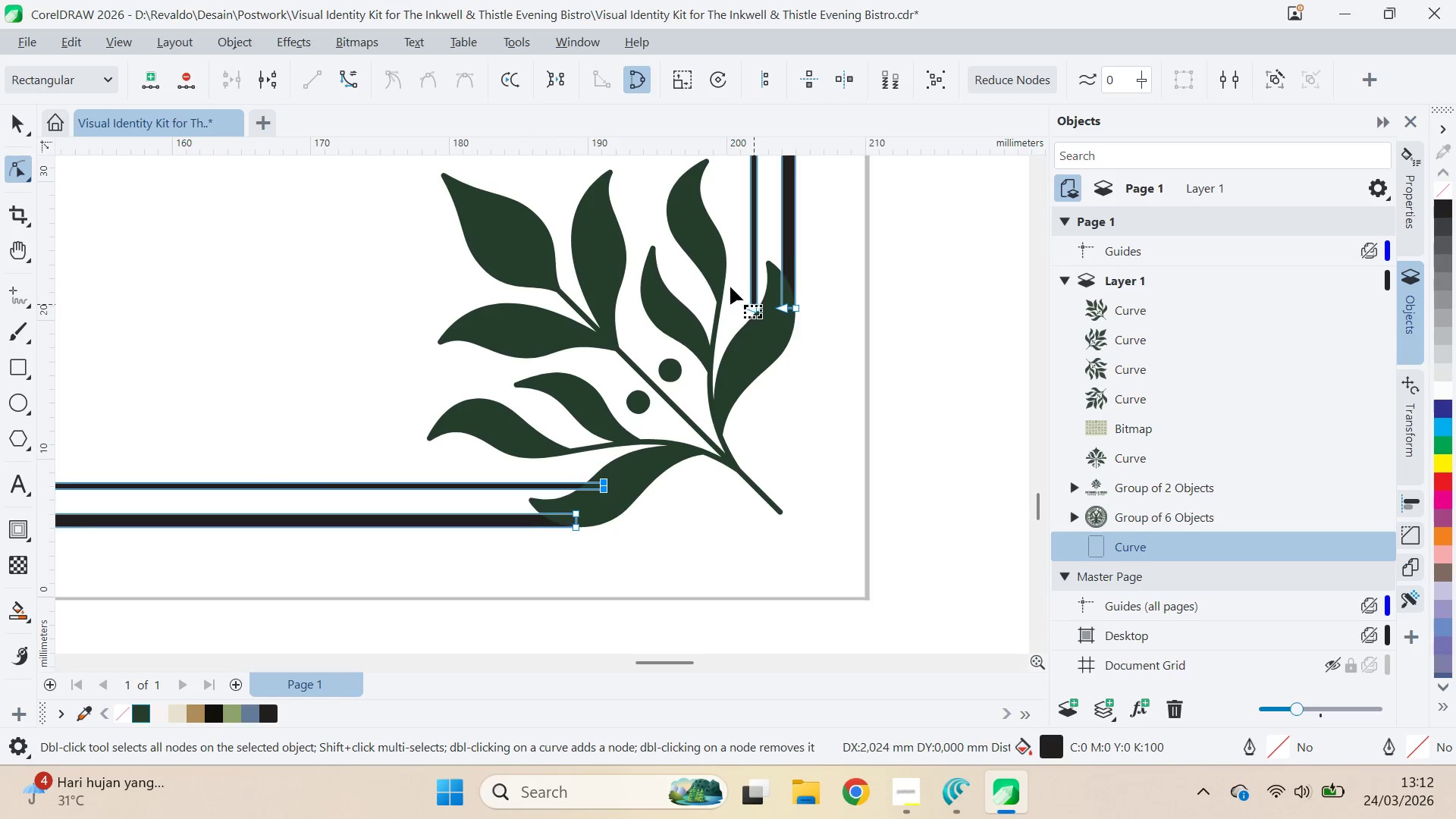 
left_click_drag(start_coordinate=[730, 287], to_coordinate=[770, 324])
 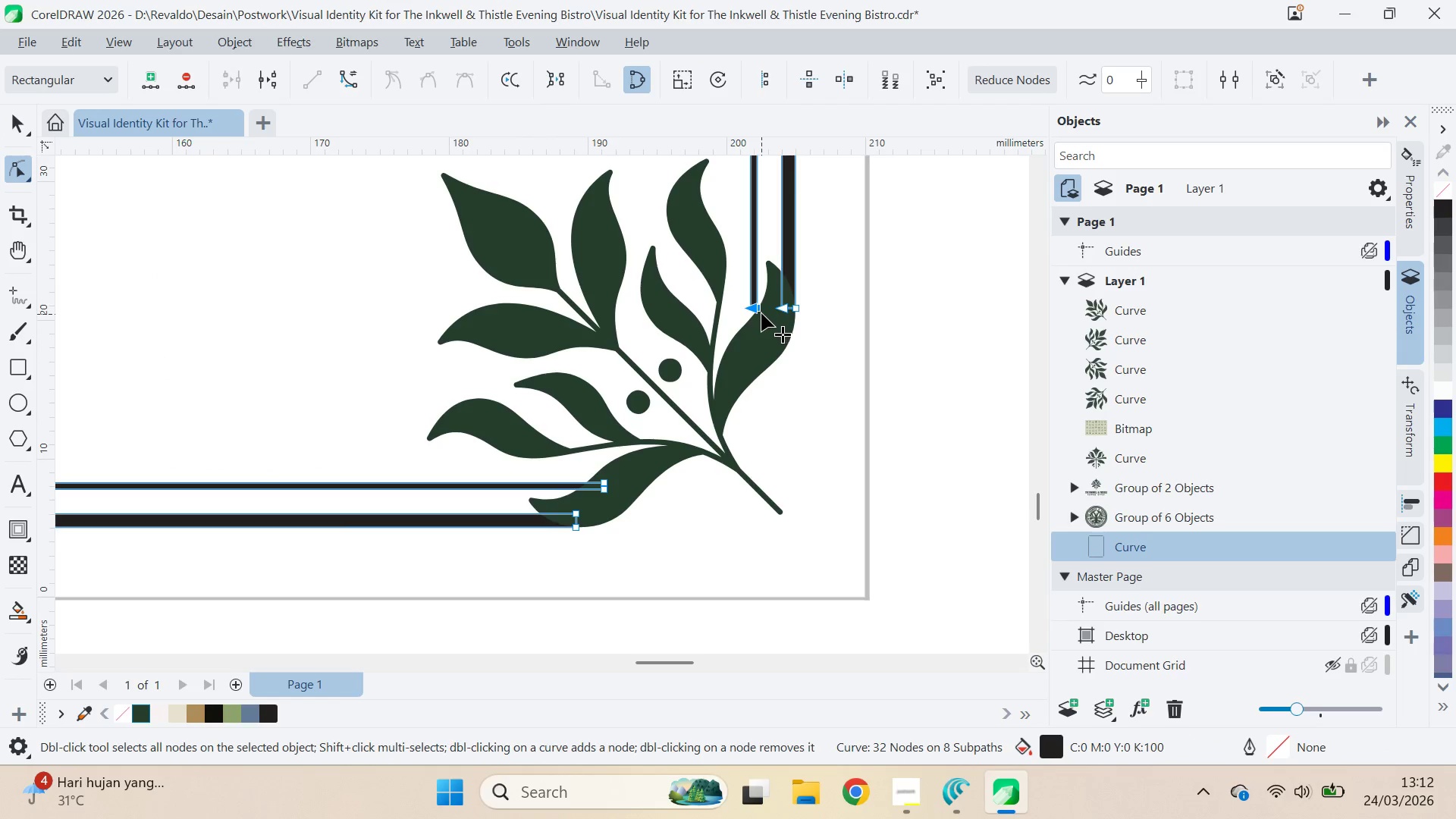 
left_click_drag(start_coordinate=[759, 309], to_coordinate=[761, 334])
 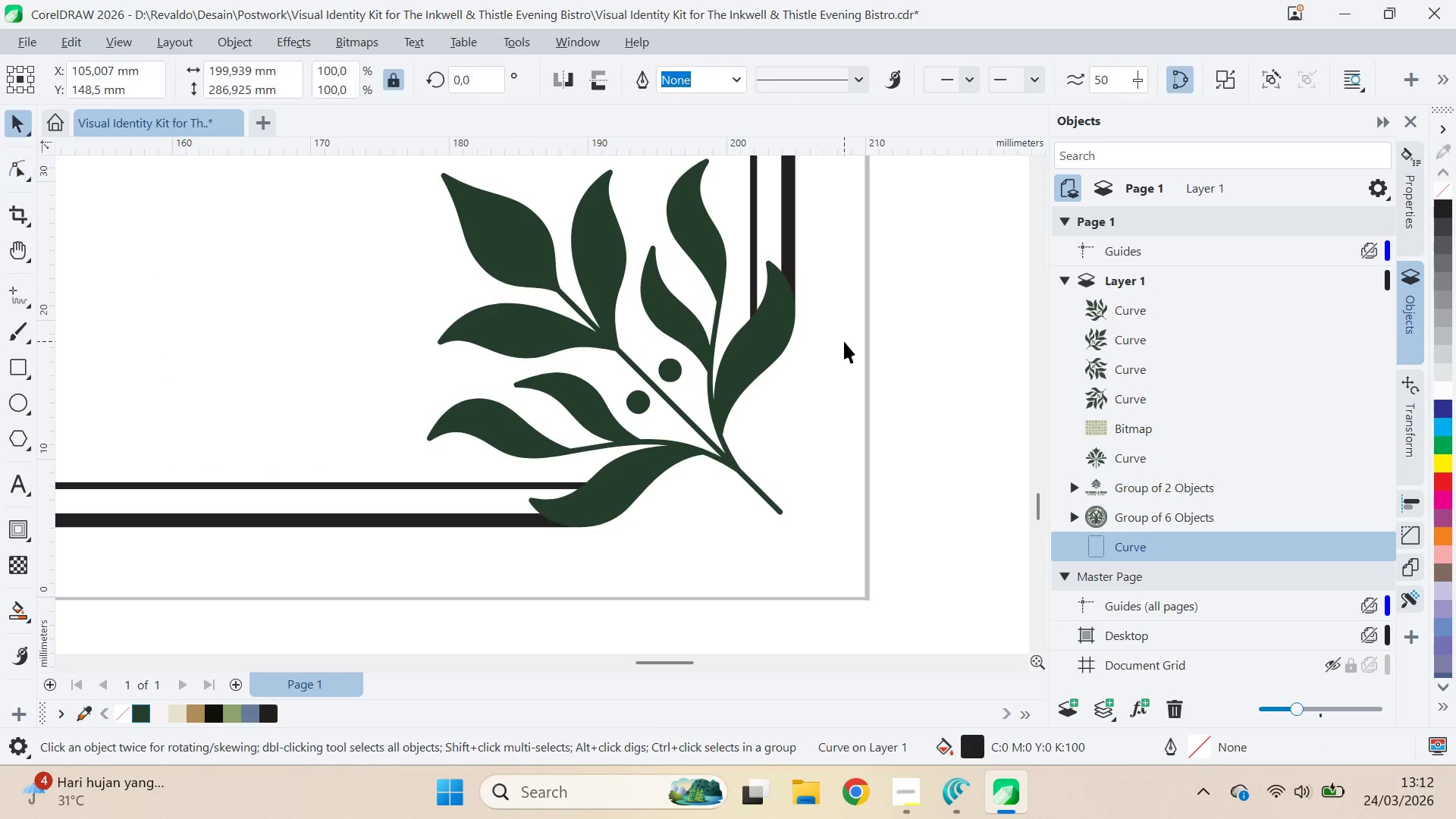 
hold_key(key=ShiftLeft, duration=0.61)
 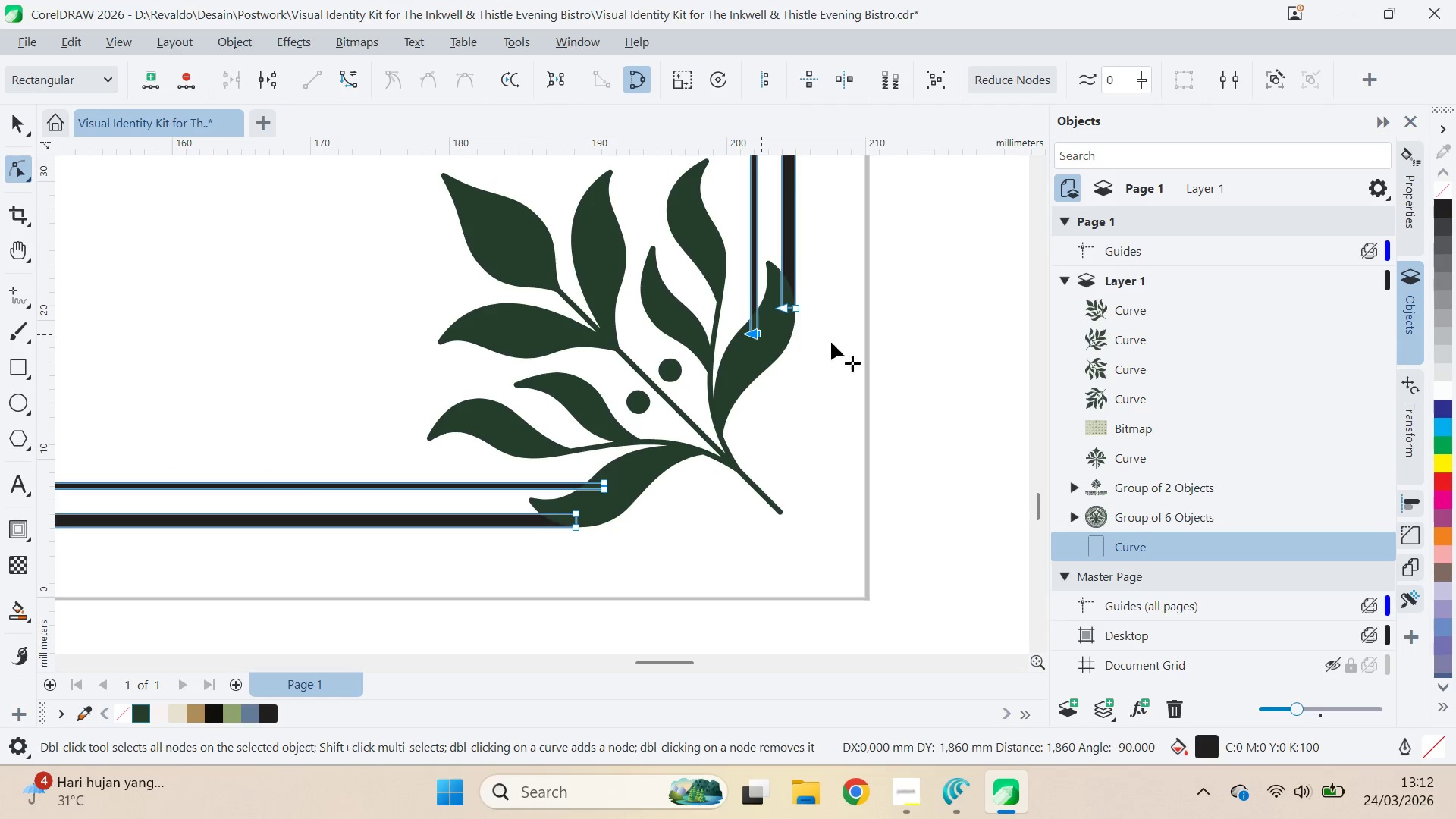 
key(V)
 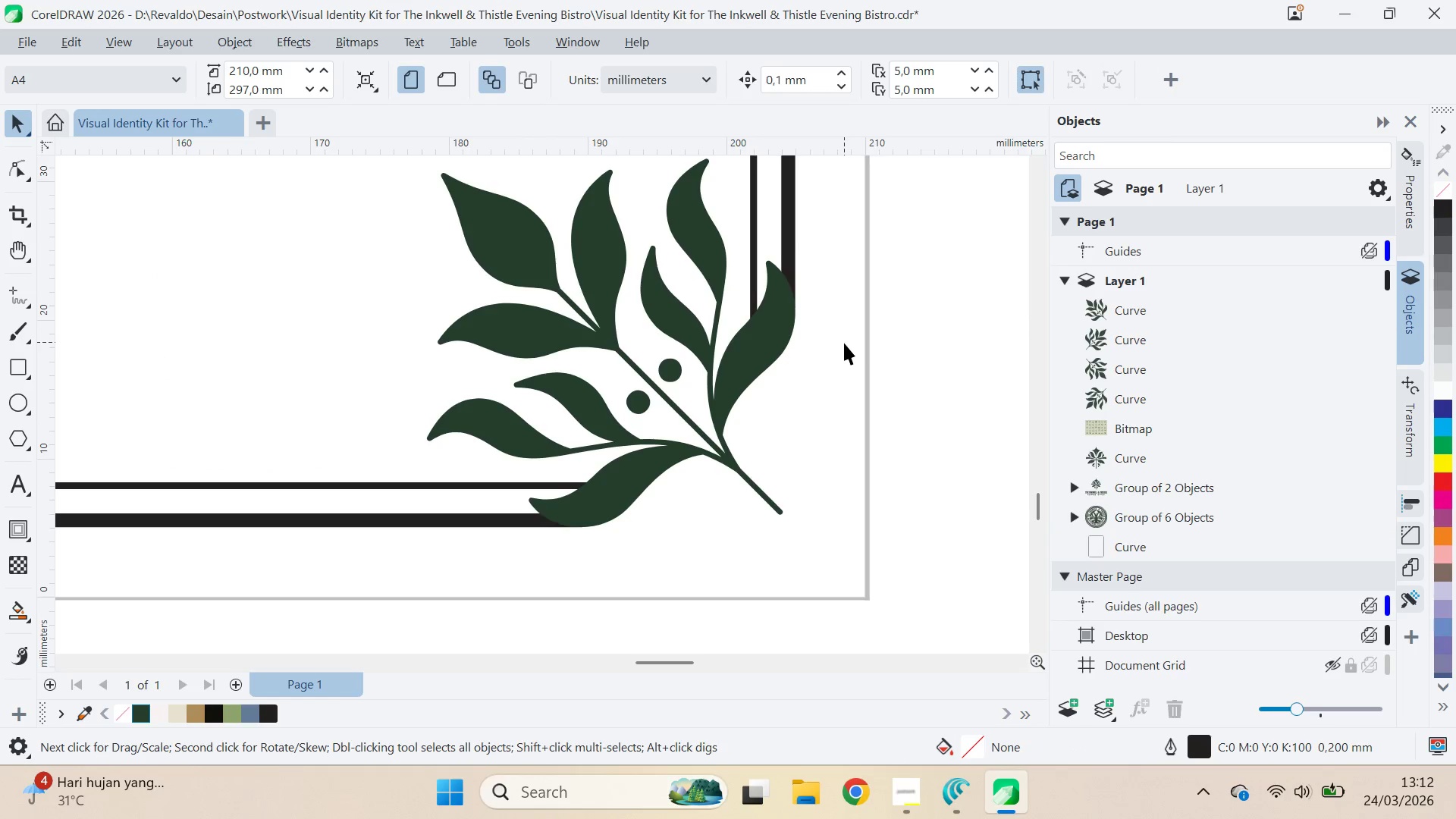 
left_click([827, 300])
 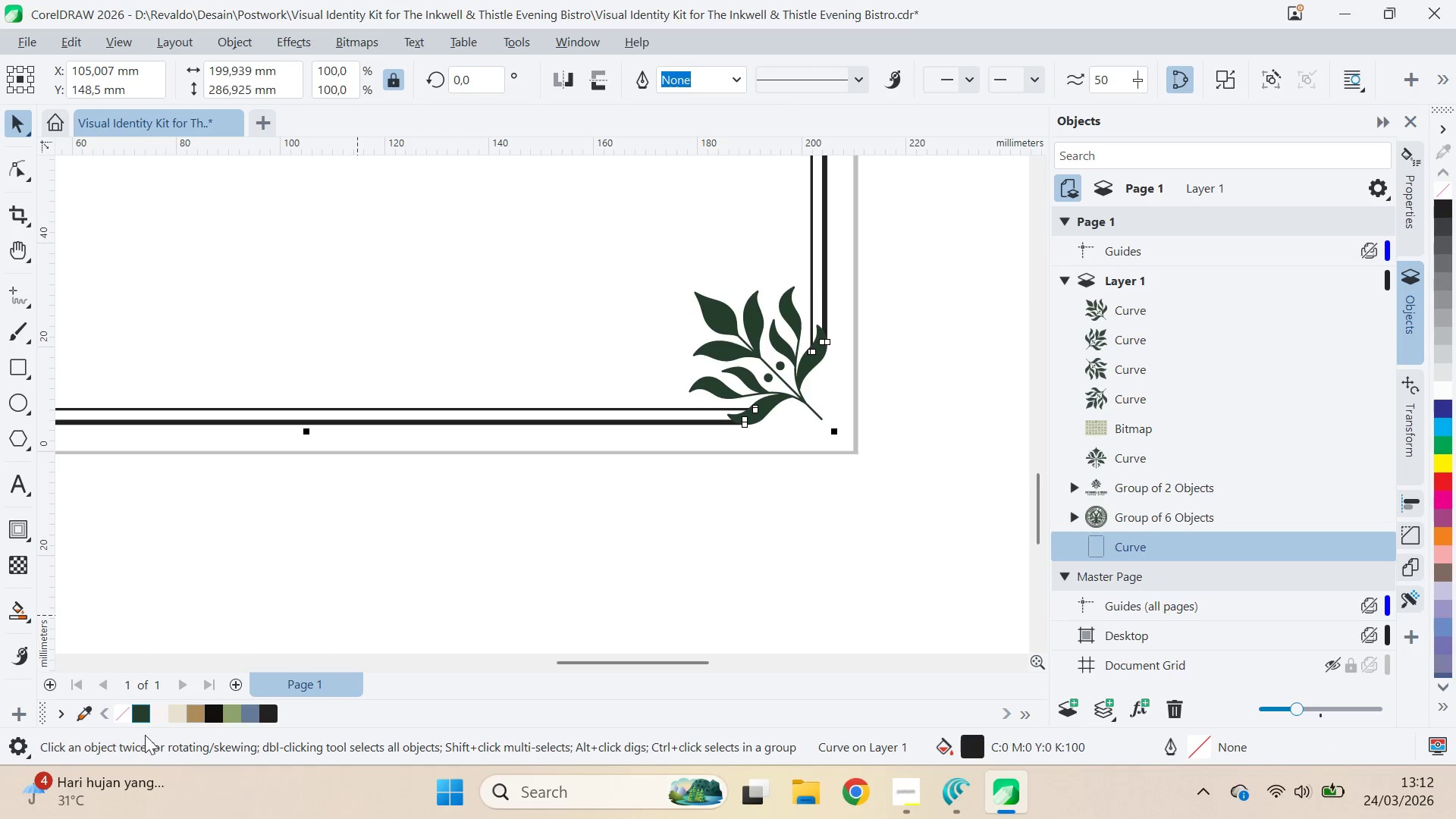 
scroll: coordinate [856, 392], scroll_direction: down, amount: 7.0
 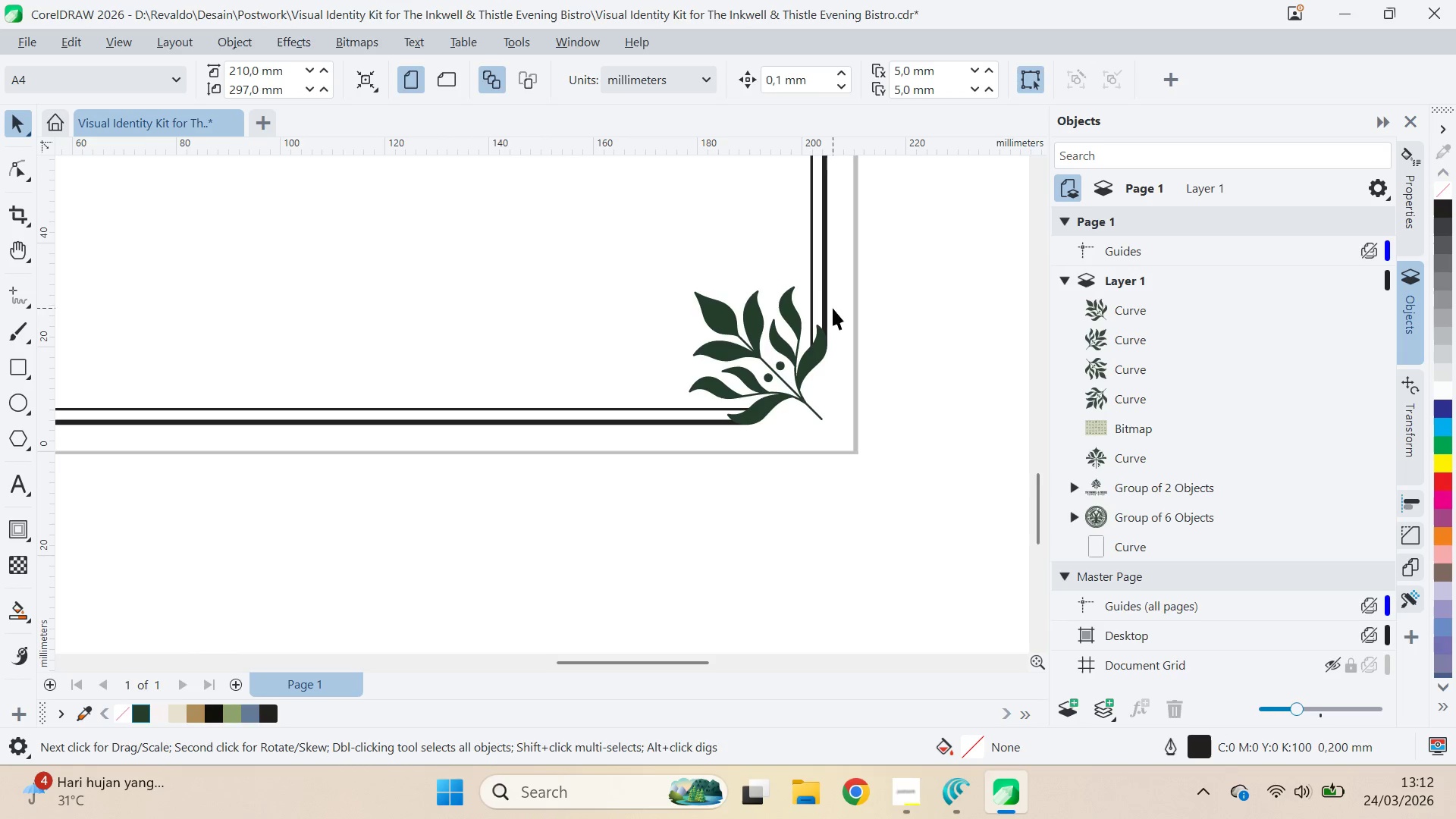 
left_click([139, 717])
 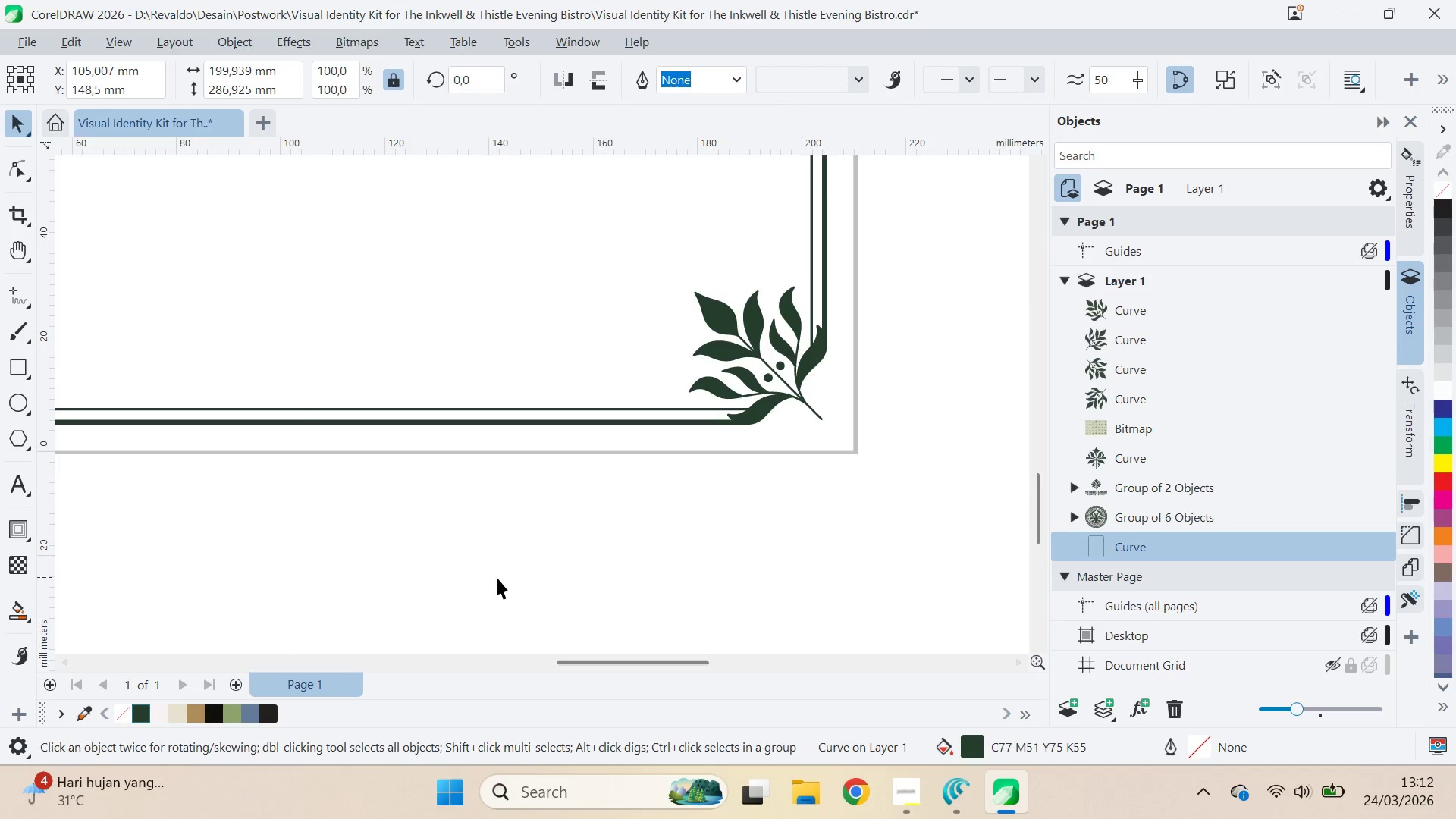 
scroll: coordinate [524, 530], scroll_direction: down, amount: 11.0
 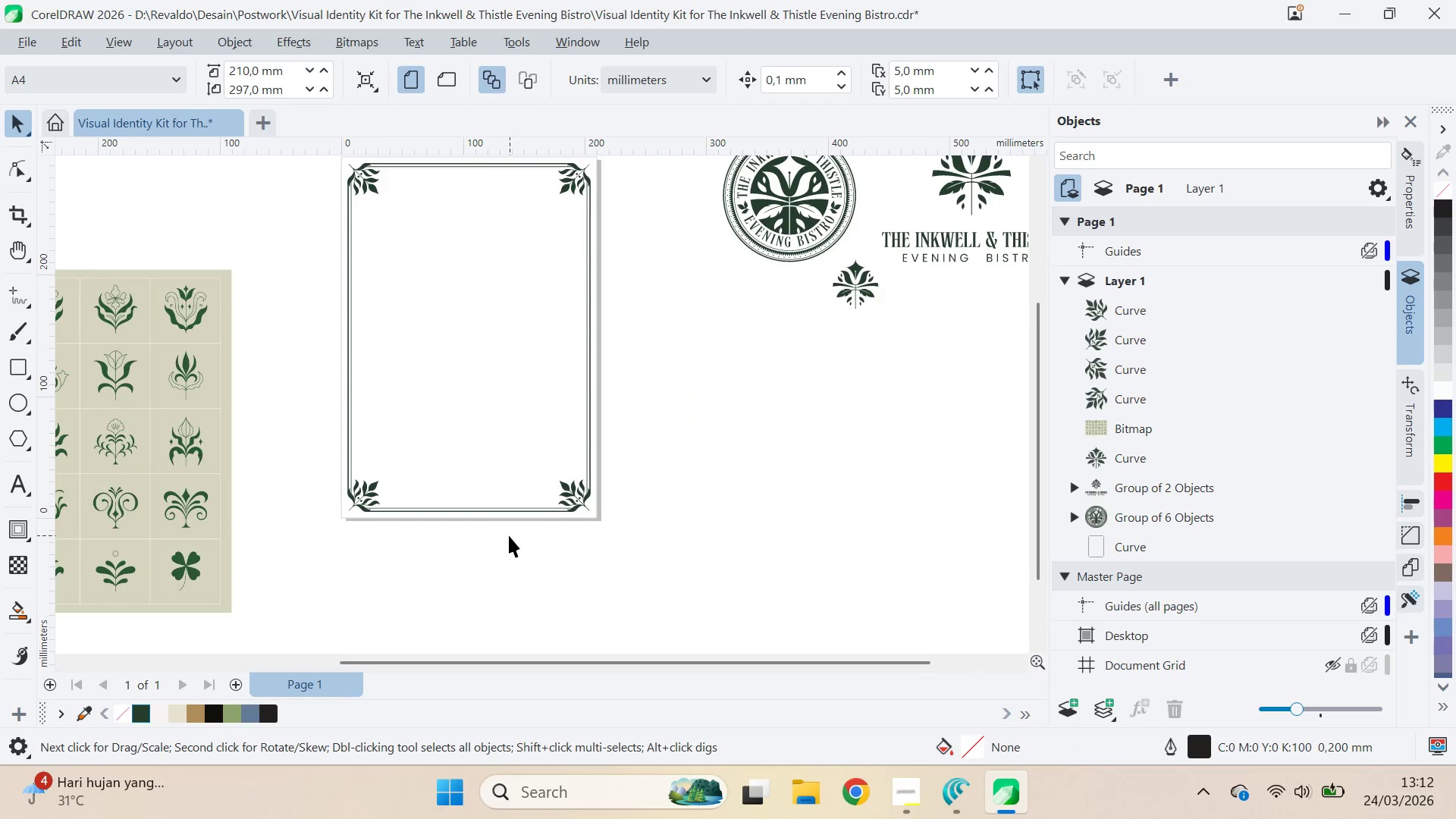 
key(Q)
 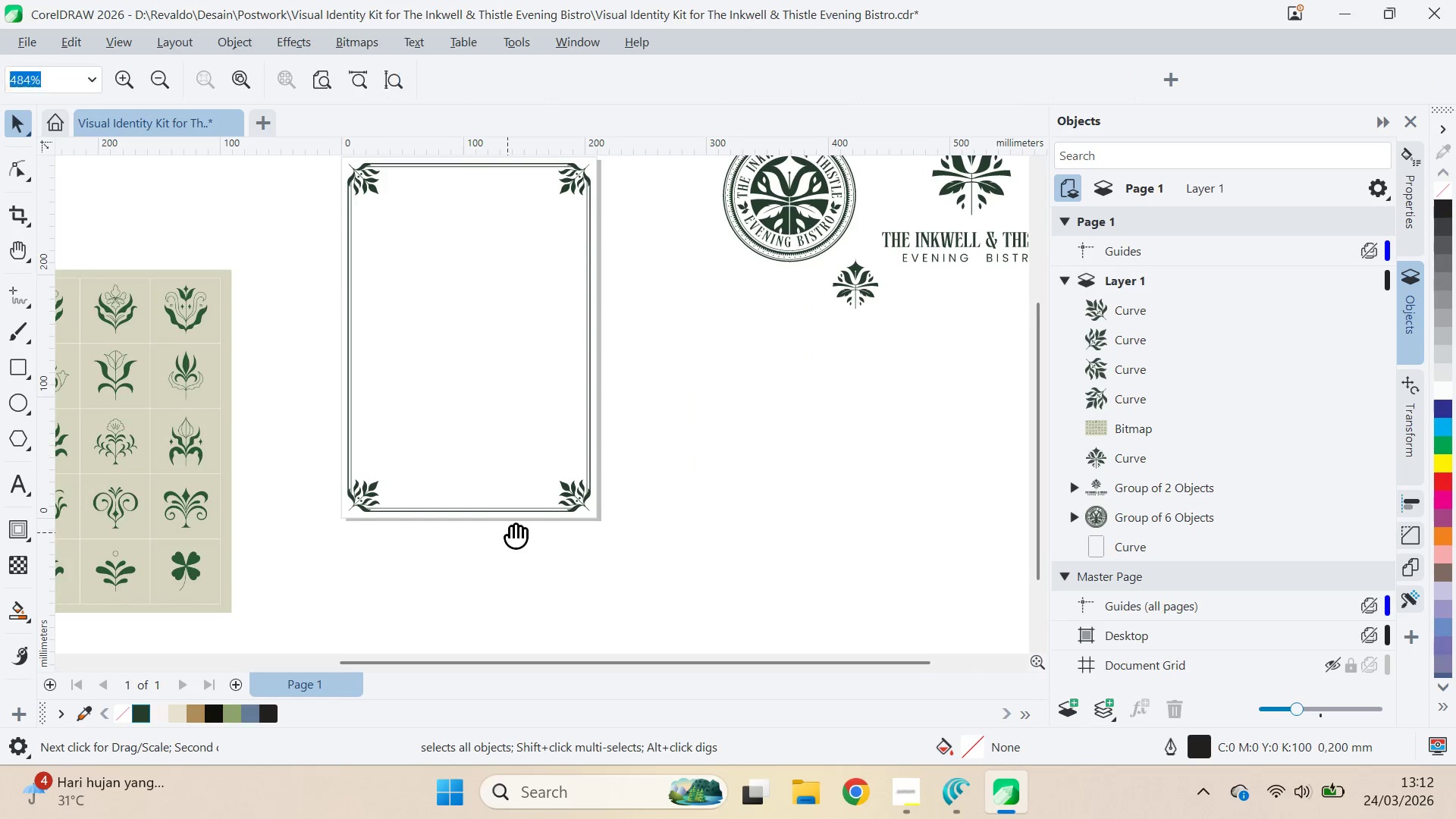 
left_click_drag(start_coordinate=[514, 527], to_coordinate=[619, 578])
 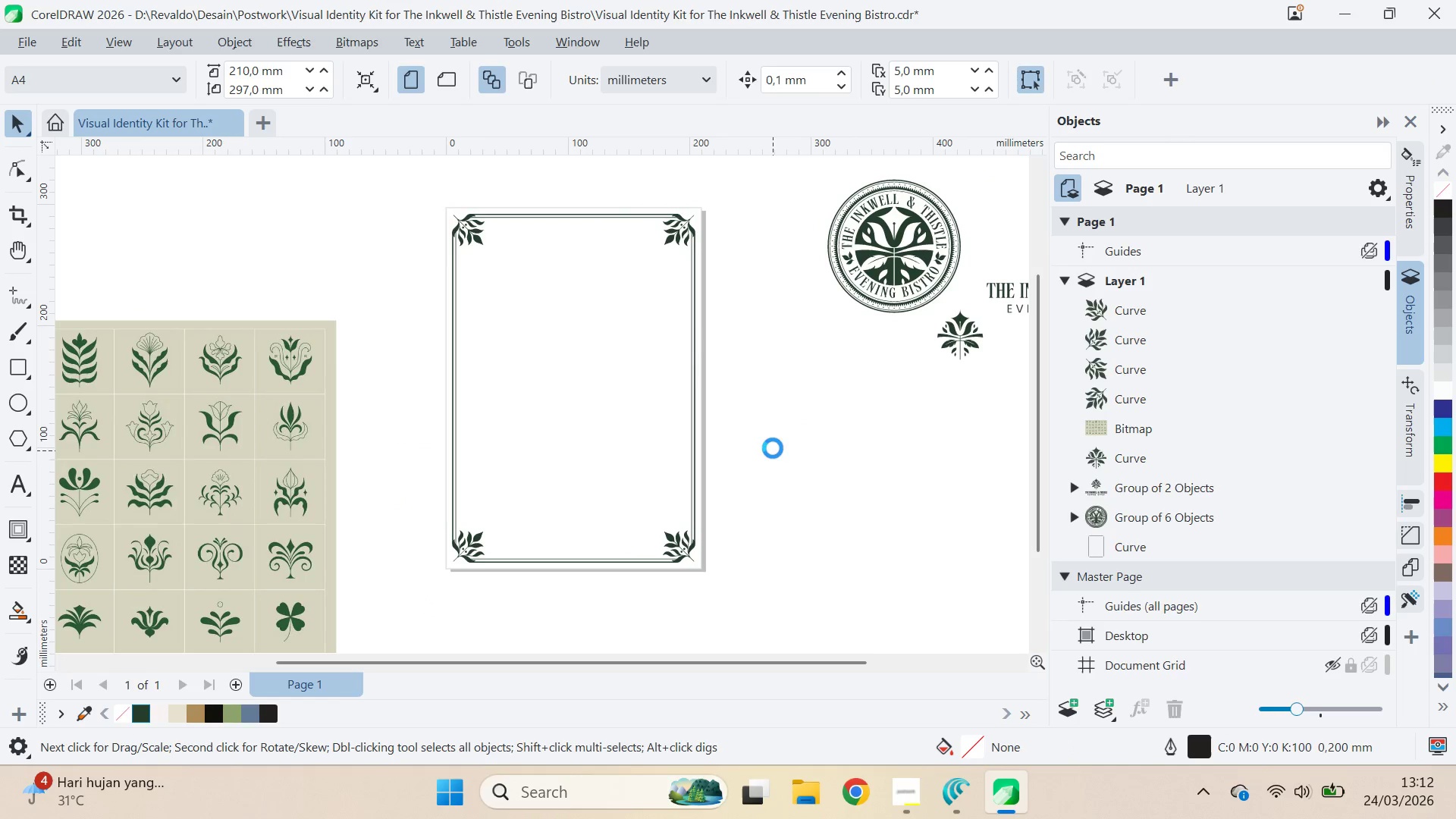 
key(V)
 